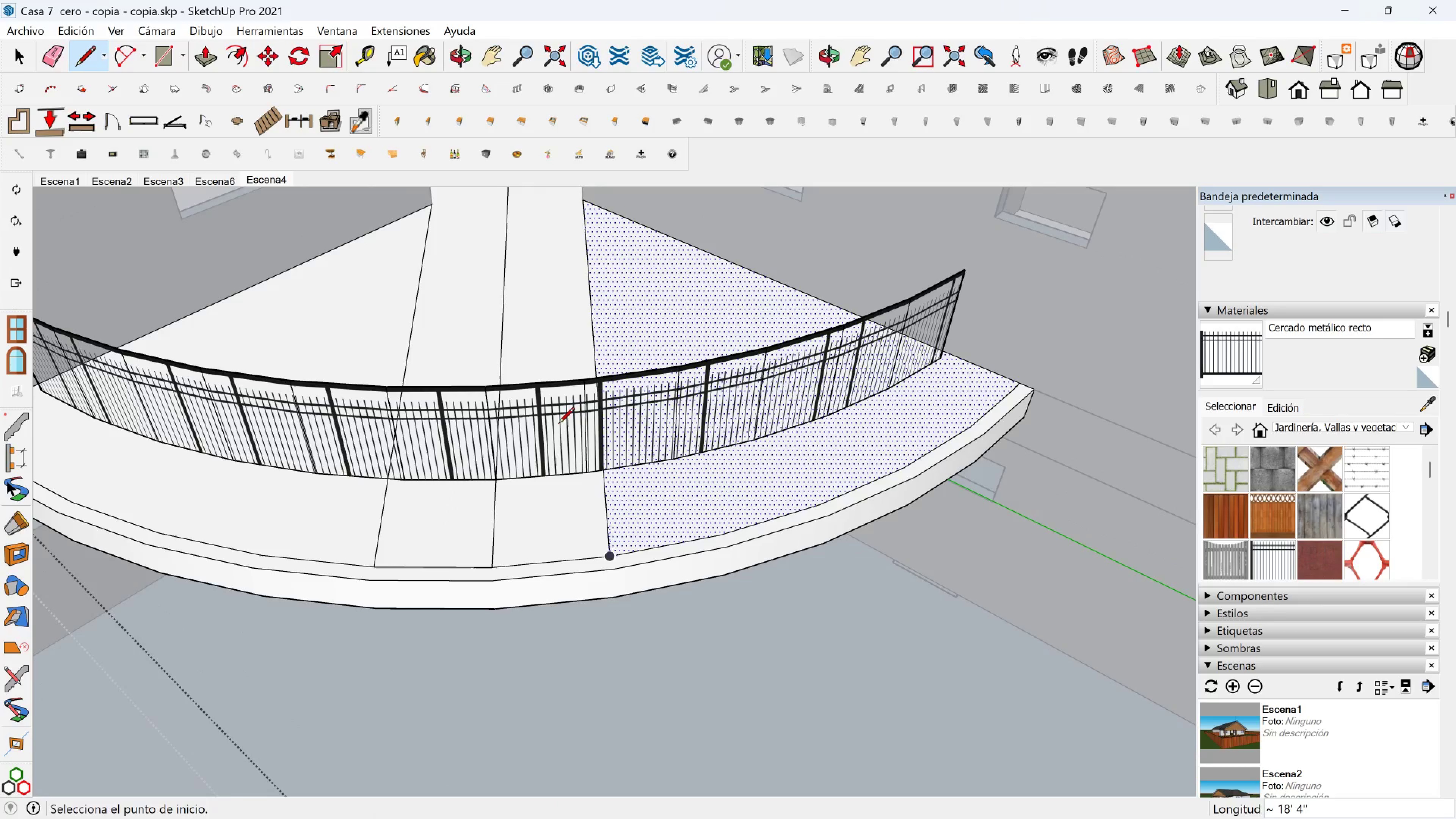 
key(Shift+ShiftLeft)
 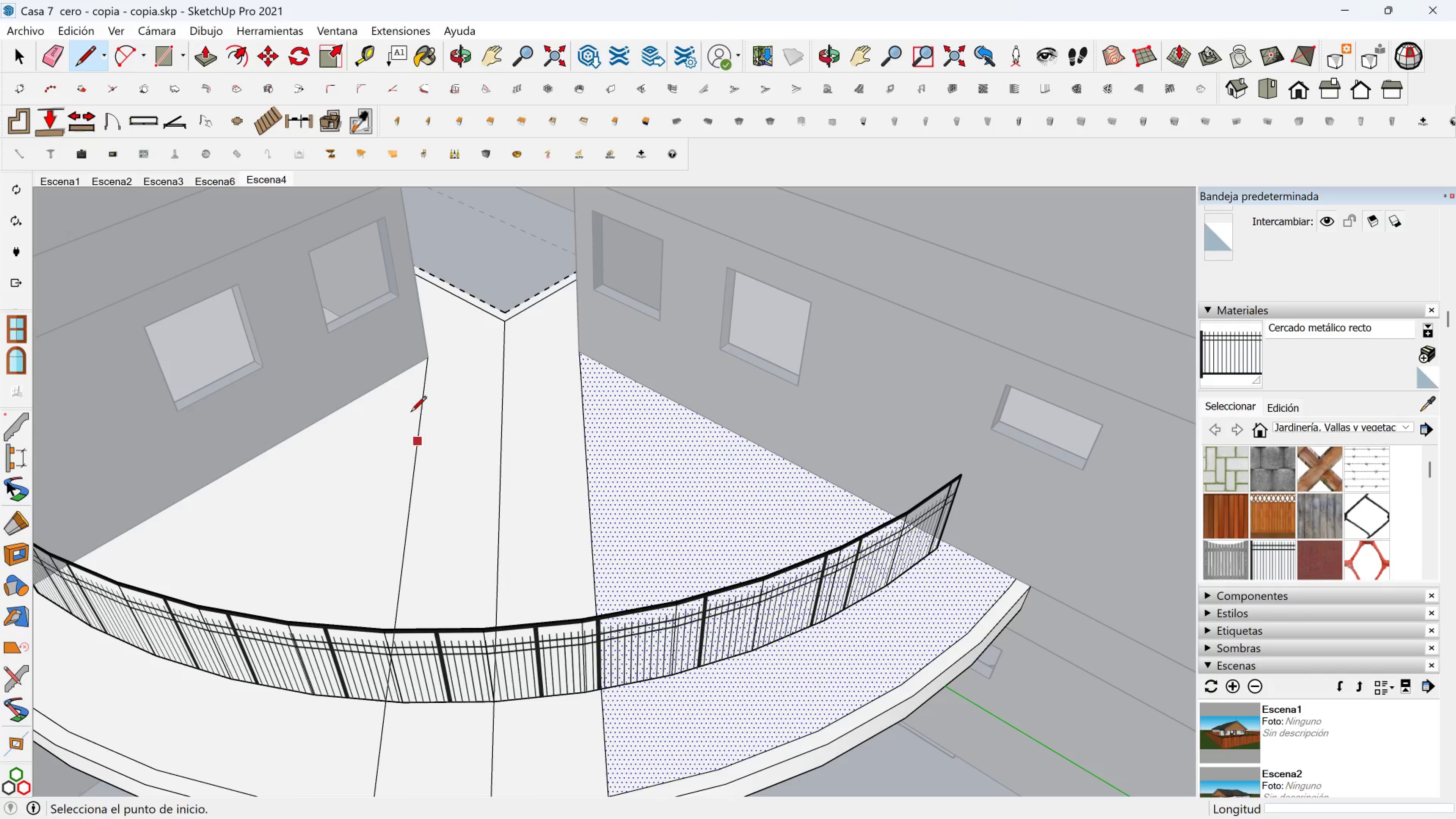 
hold_key(key=ShiftLeft, duration=0.41)
 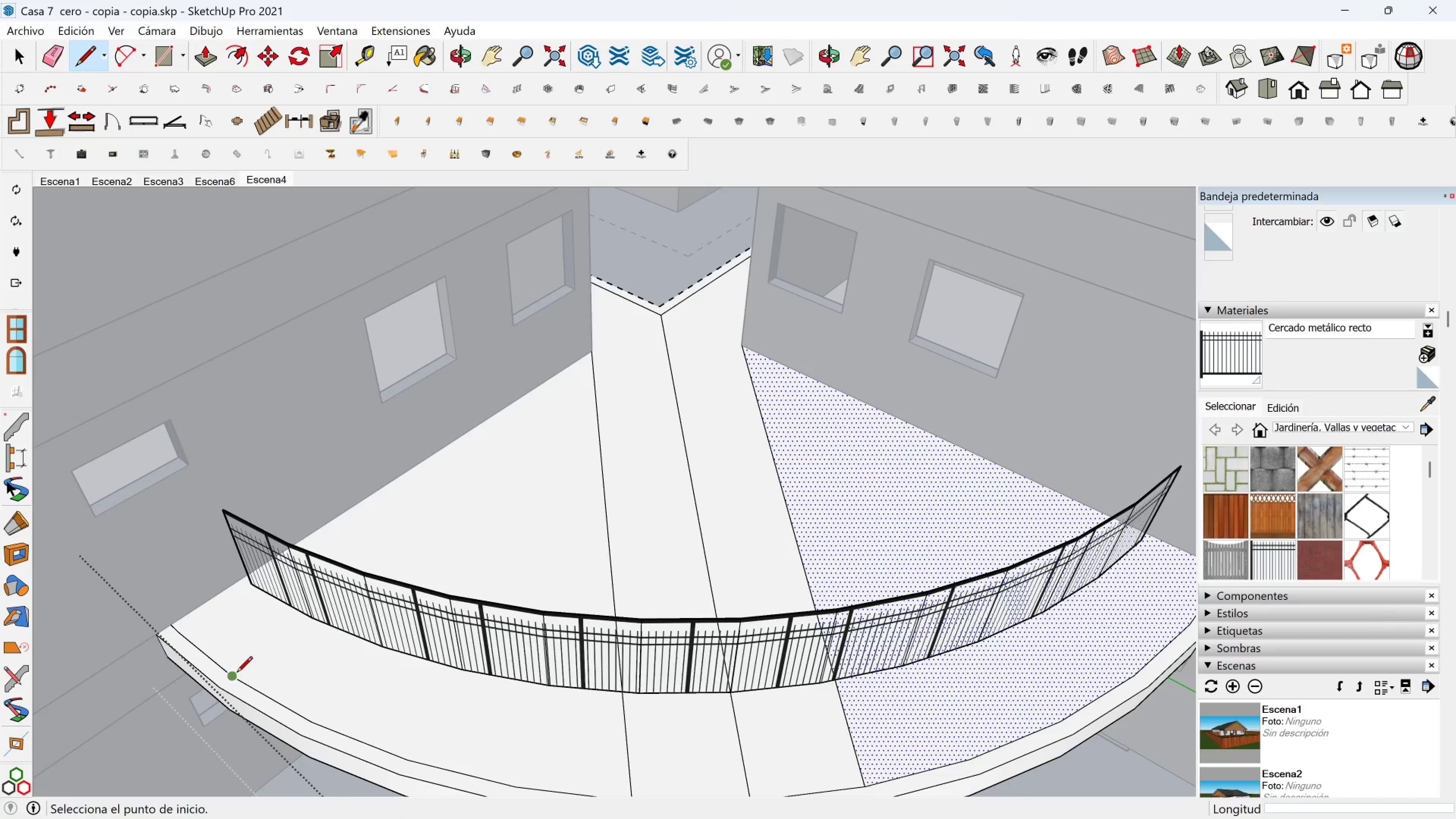 
left_click([237, 676])
 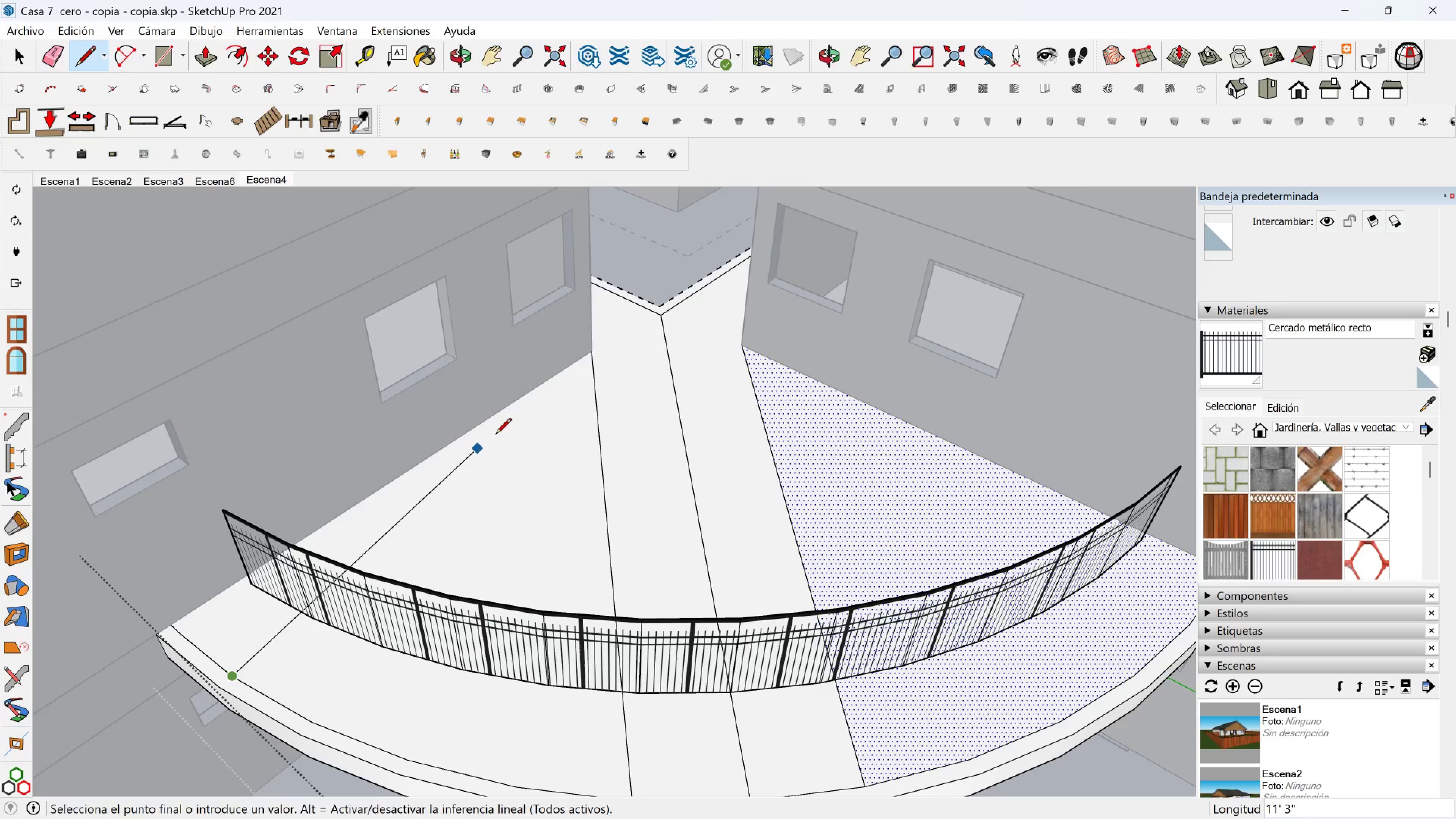 
key(Shift+ShiftLeft)
 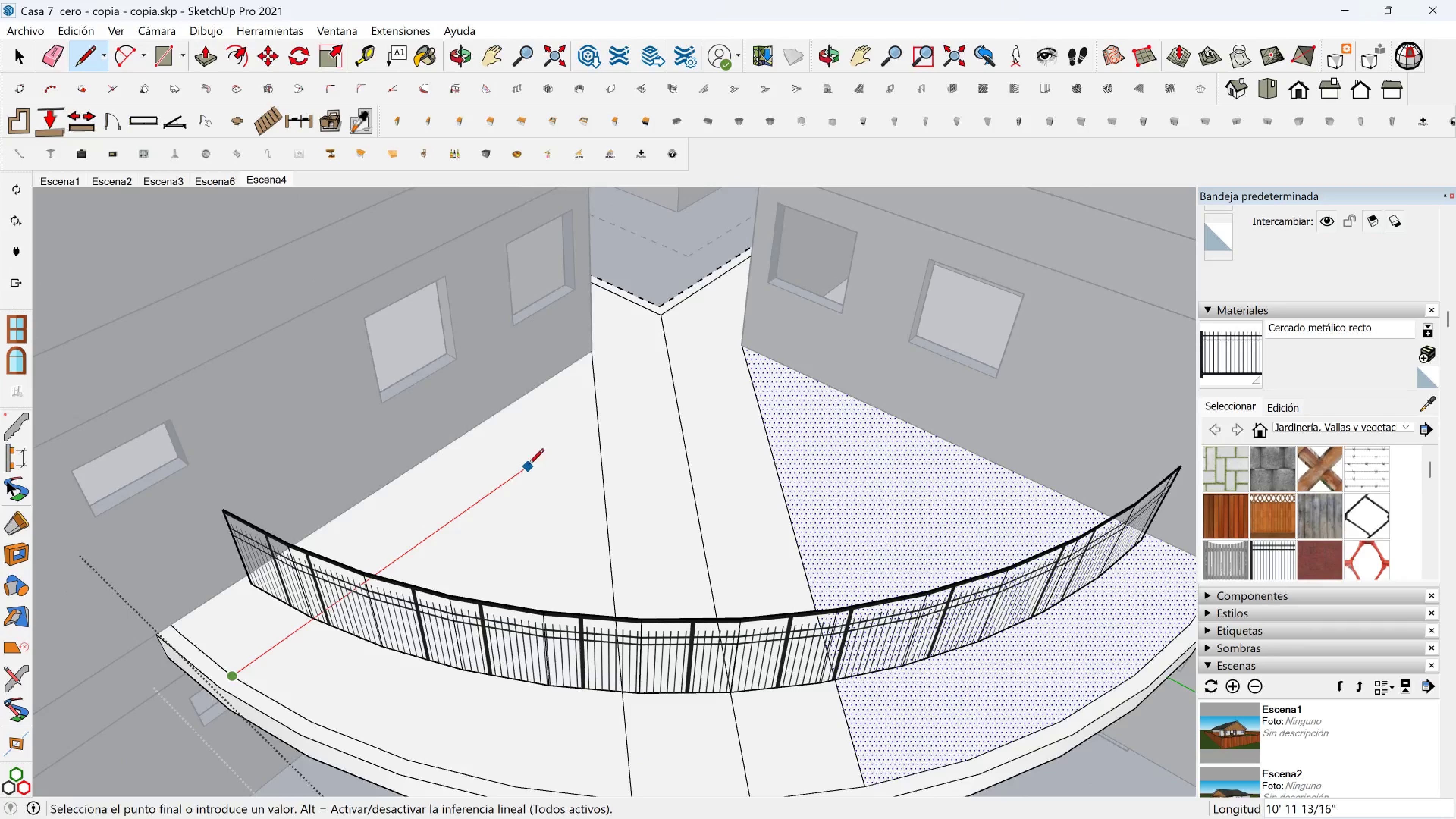 
hold_key(key=ShiftLeft, duration=0.74)
left_click_drag(start_coordinate=[637, 392], to_coordinate=[635, 392])
 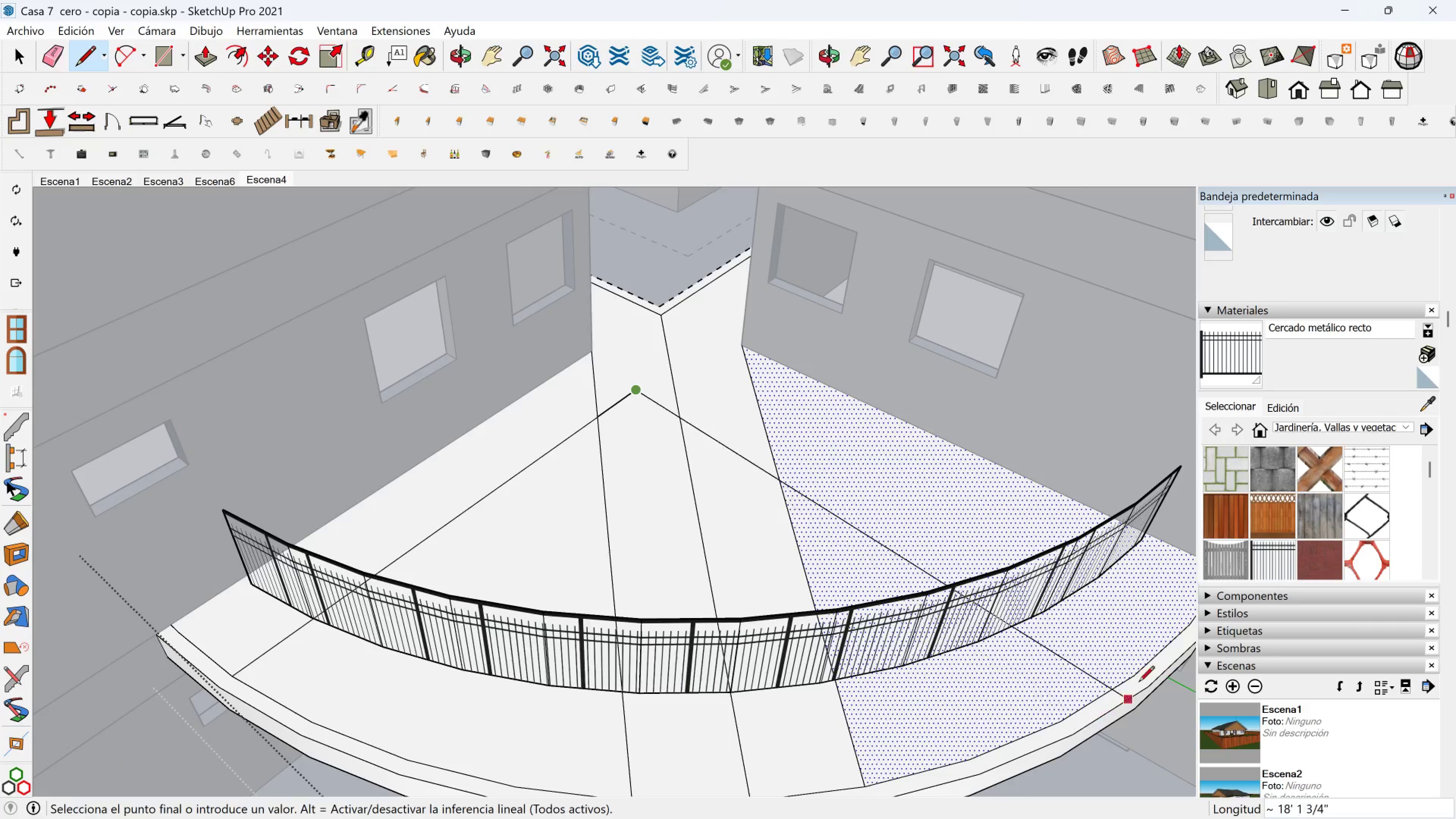 
scroll: coordinate [1100, 640], scroll_direction: down, amount: 1.0
 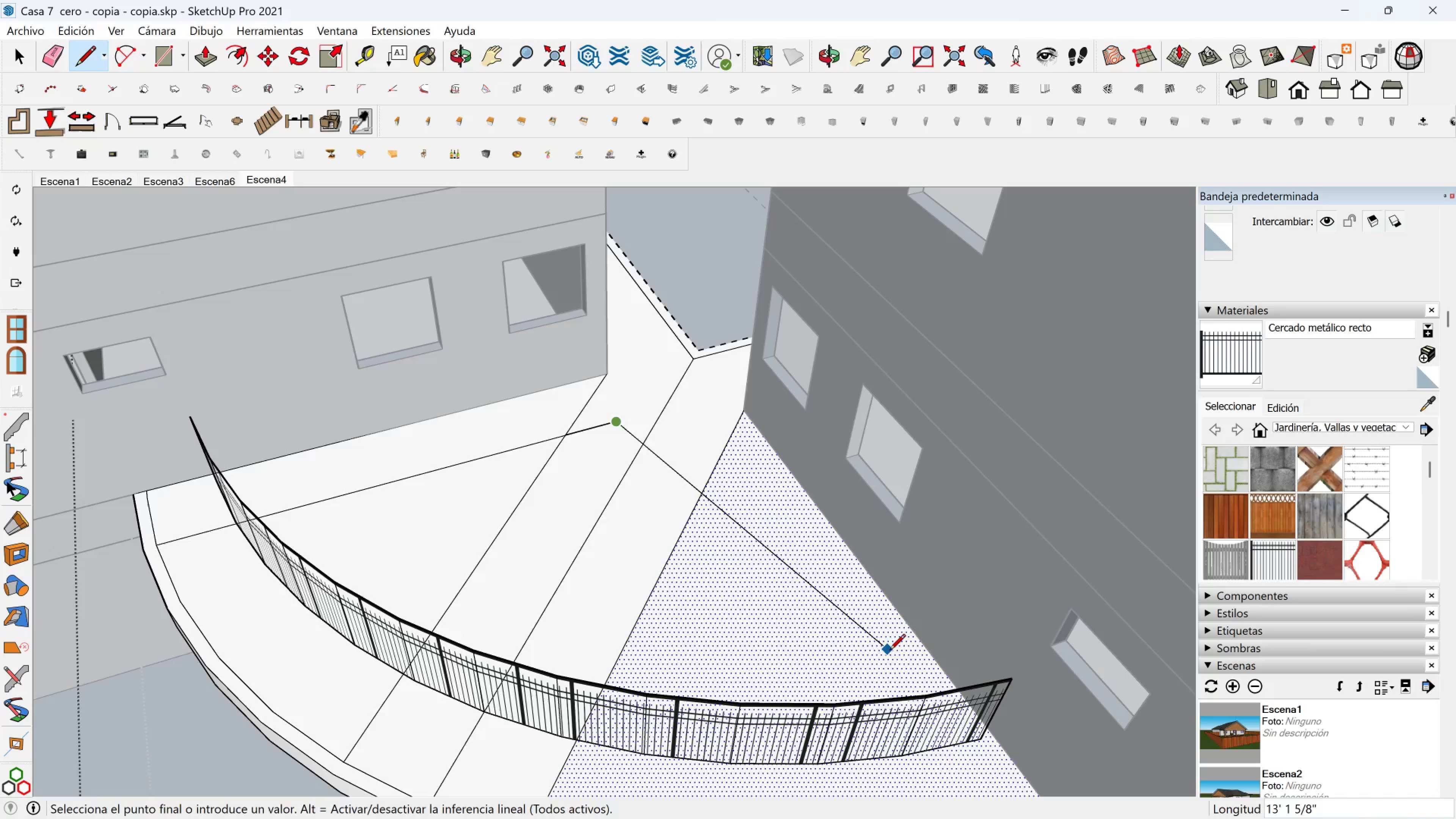 
key(Escape)
 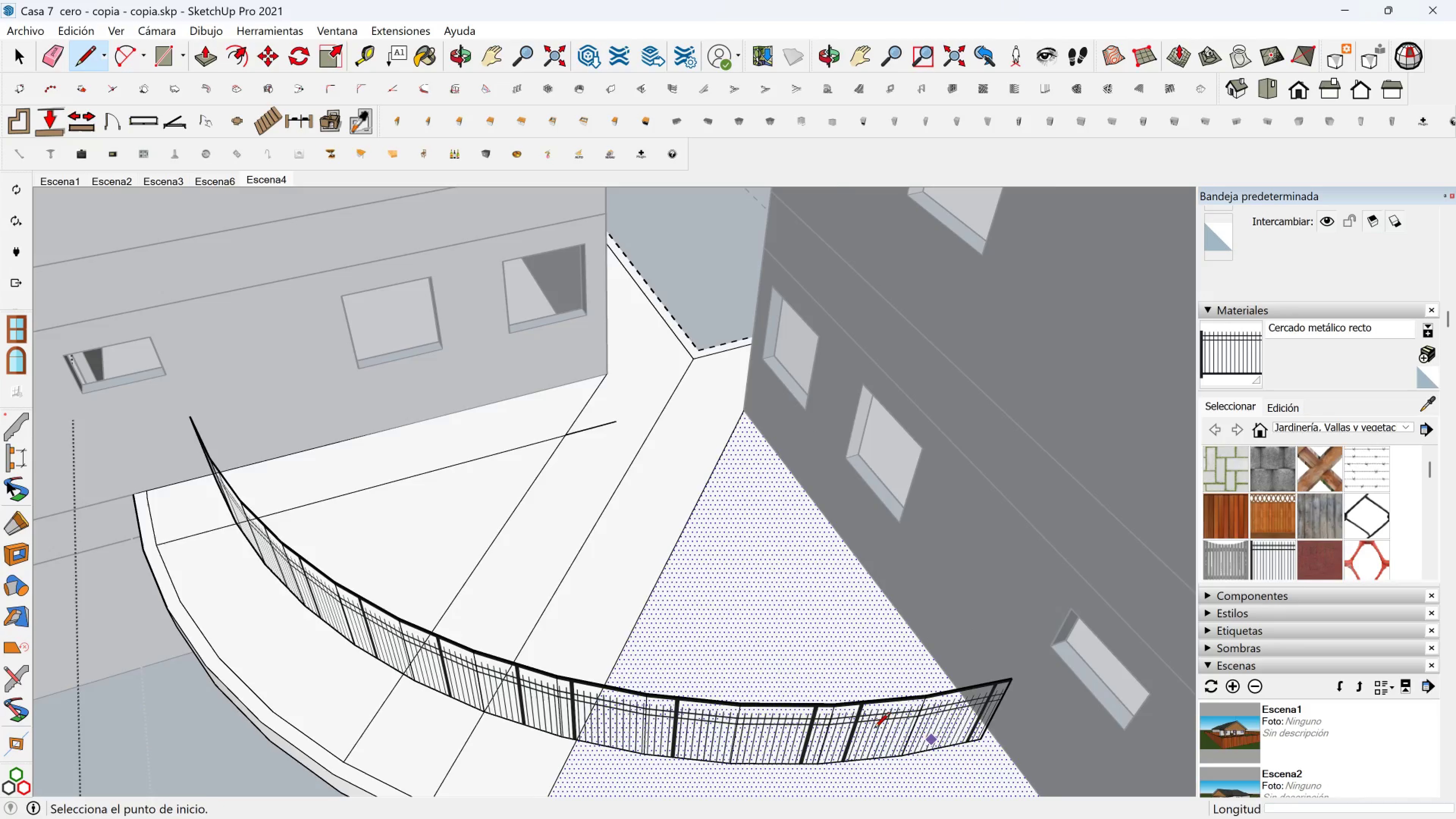 
scroll: coordinate [689, 593], scroll_direction: down, amount: 2.0
 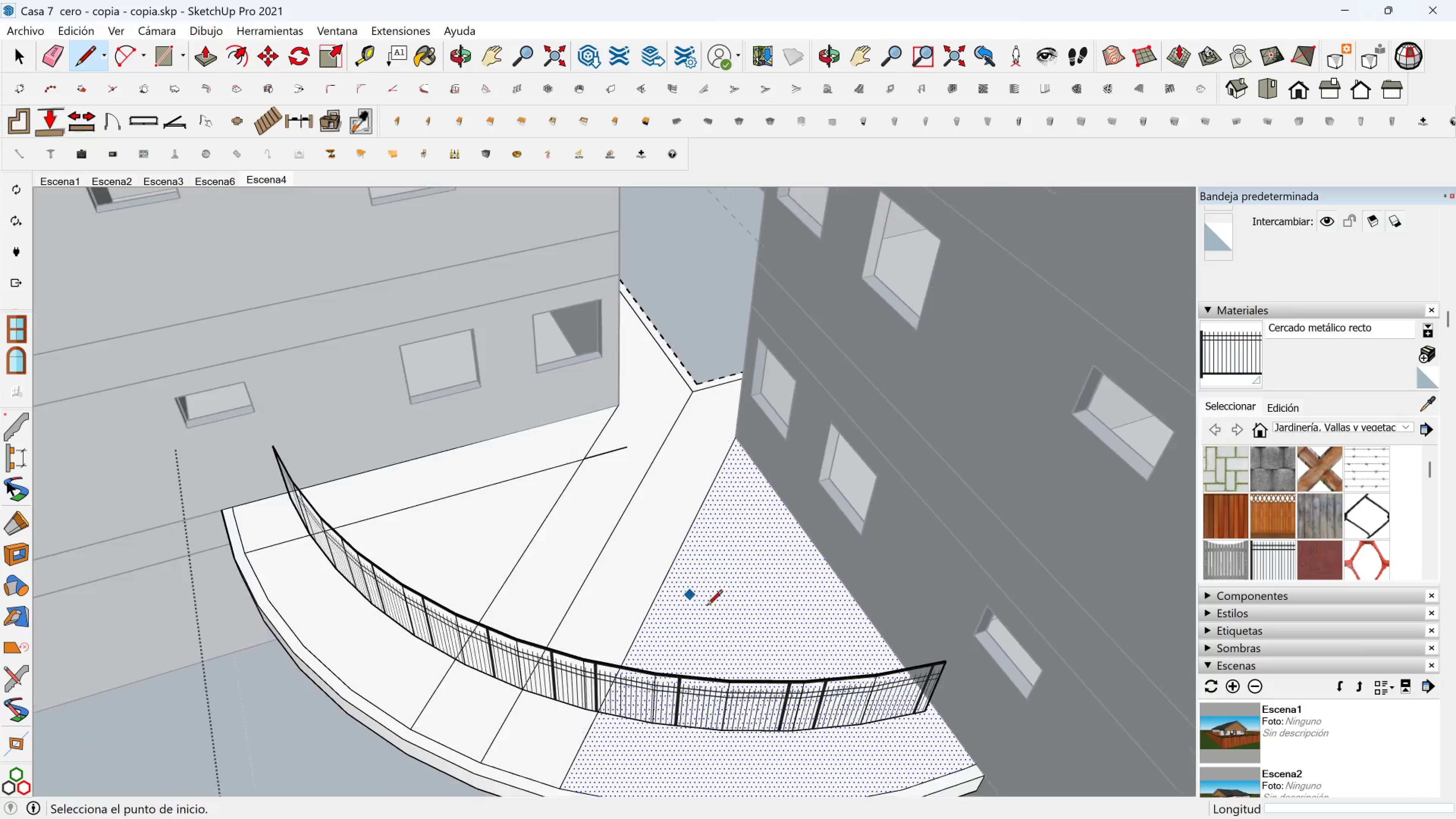 
key(Shift+ShiftLeft)
 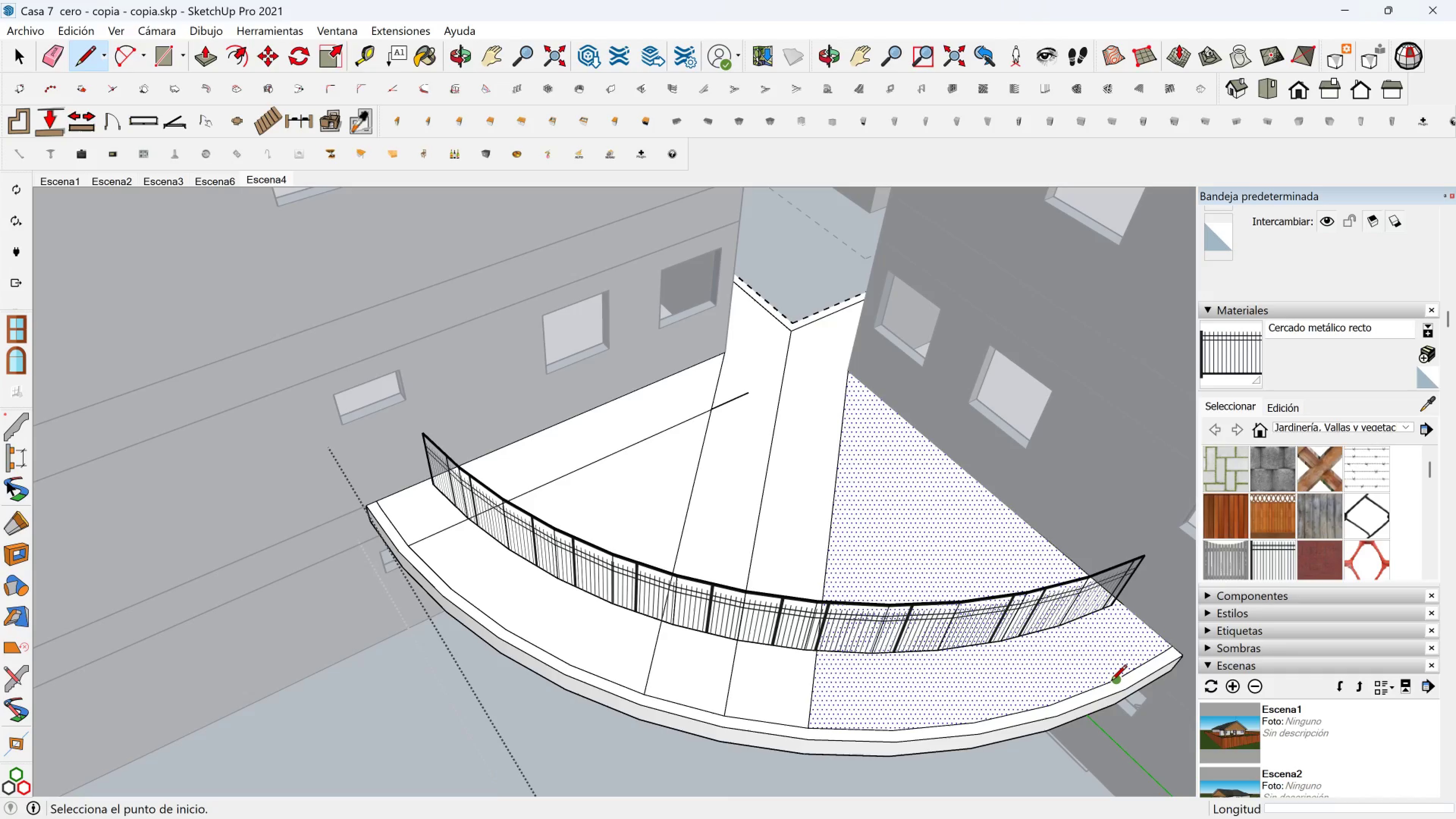 
left_click([1112, 682])
 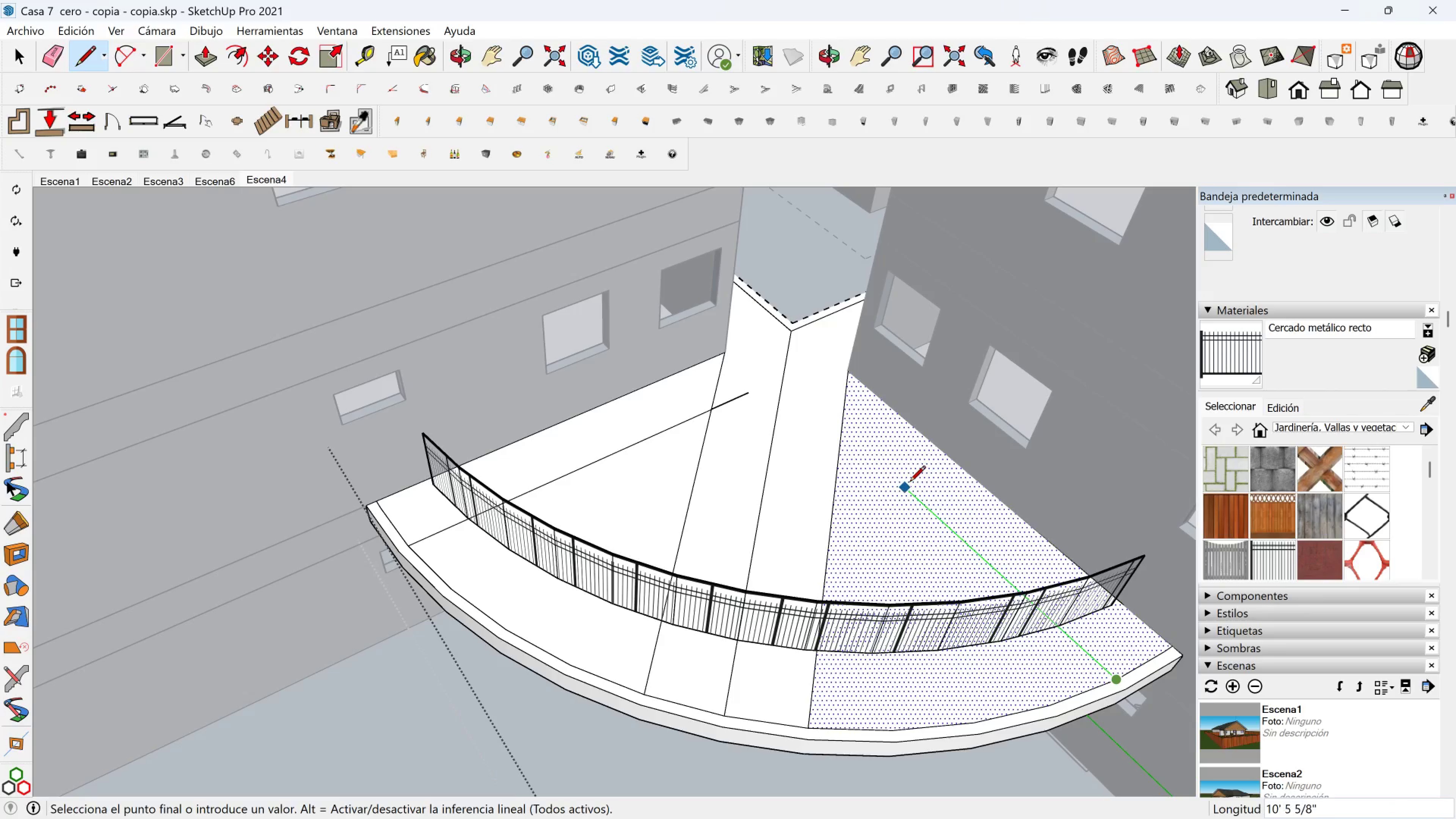 
hold_key(key=ShiftLeft, duration=0.76)
left_click([822, 397])
 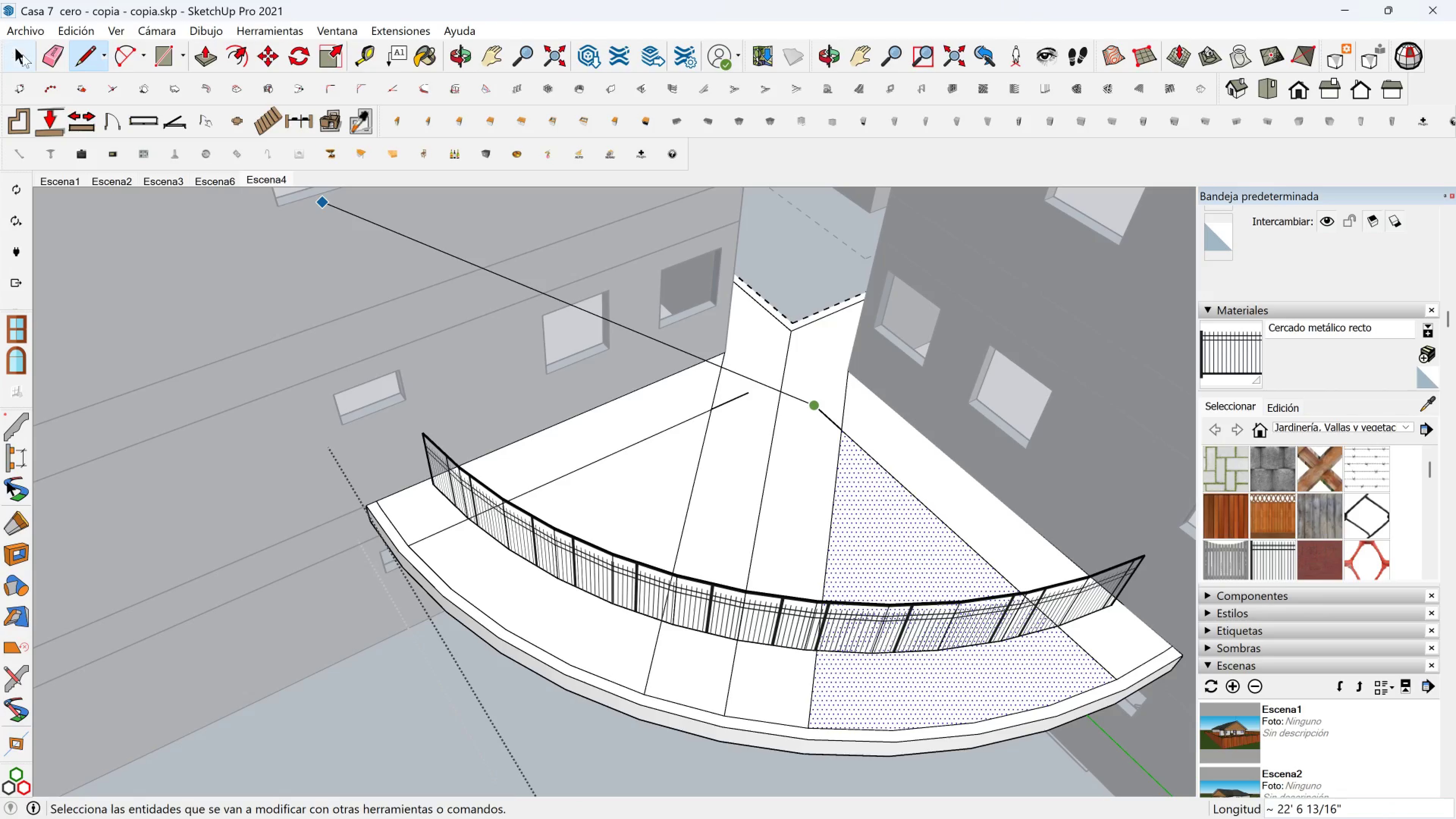 
left_click([50, 58])
 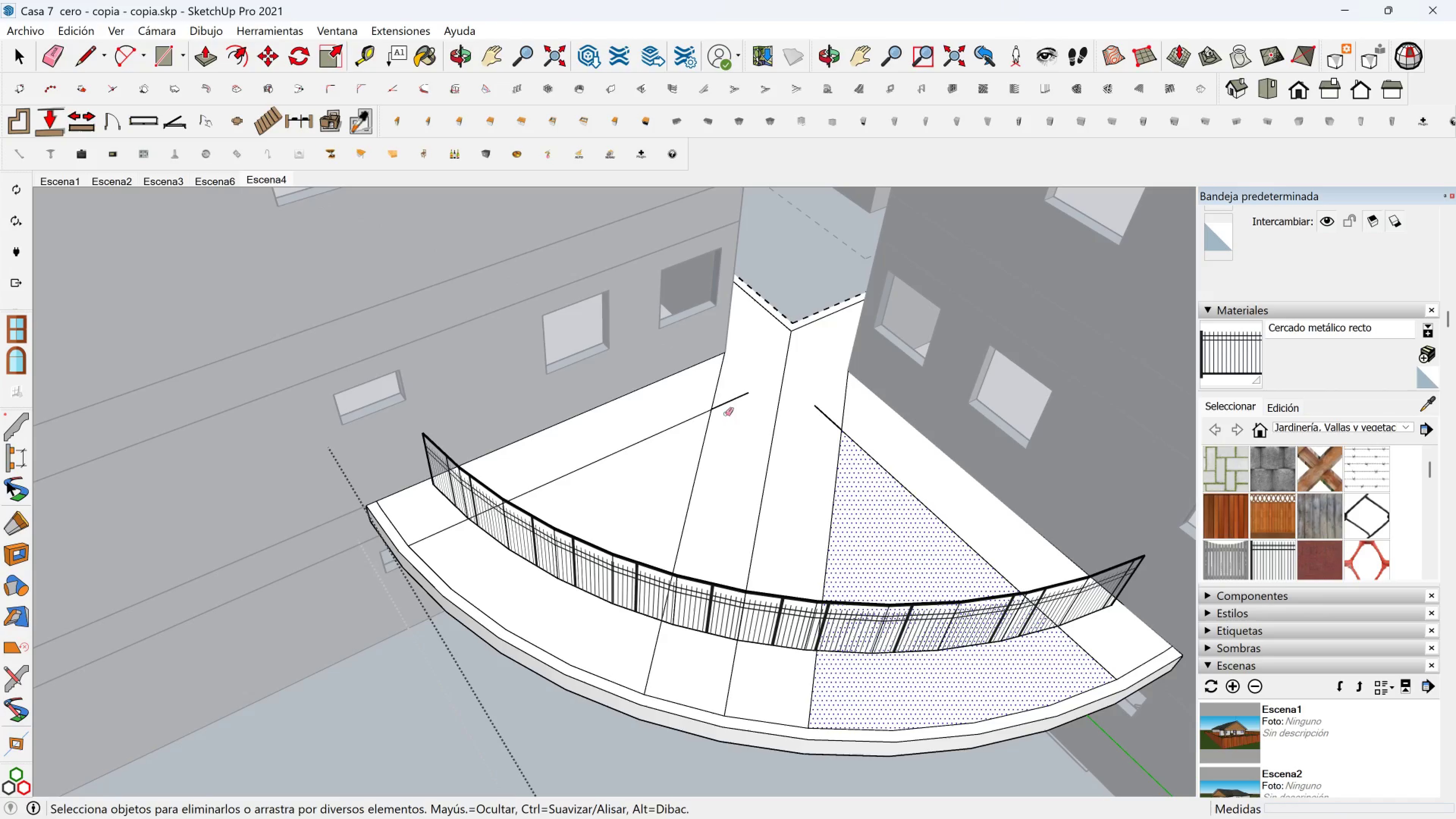 
left_click_drag(start_coordinate=[730, 395], to_coordinate=[728, 411])
 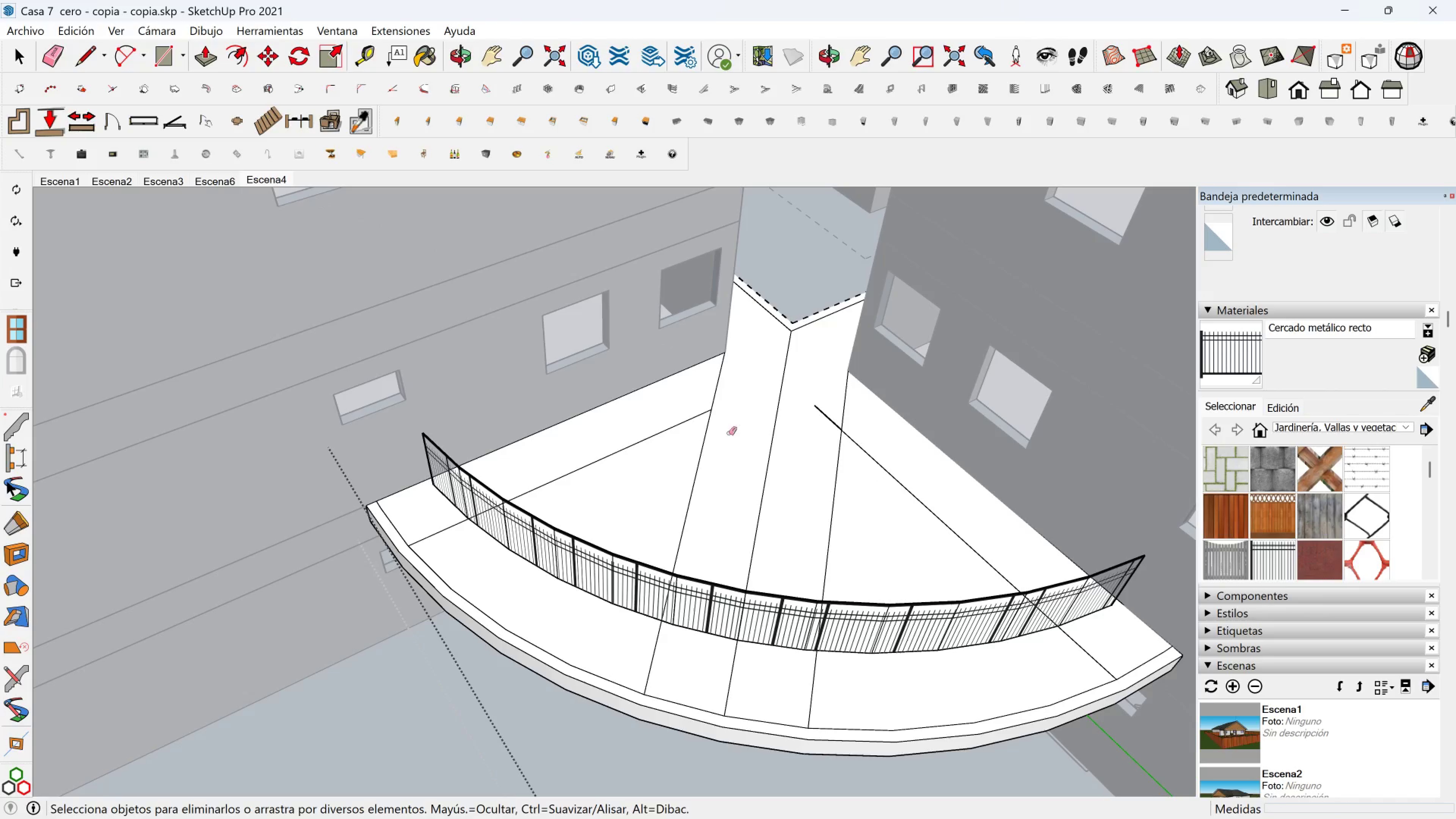 
left_click_drag(start_coordinate=[711, 444], to_coordinate=[685, 462])
 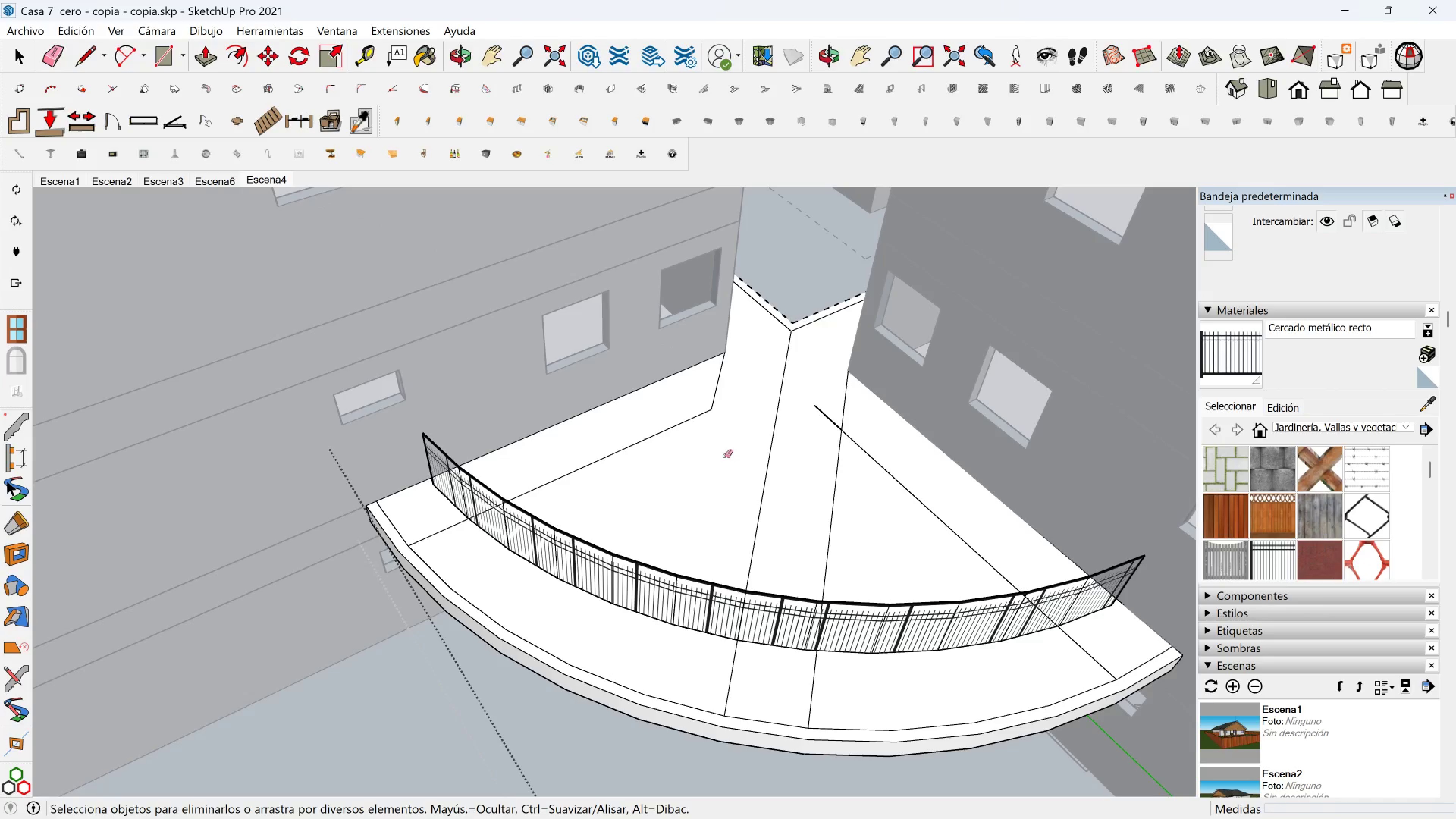 
left_click_drag(start_coordinate=[734, 454], to_coordinate=[788, 461])
 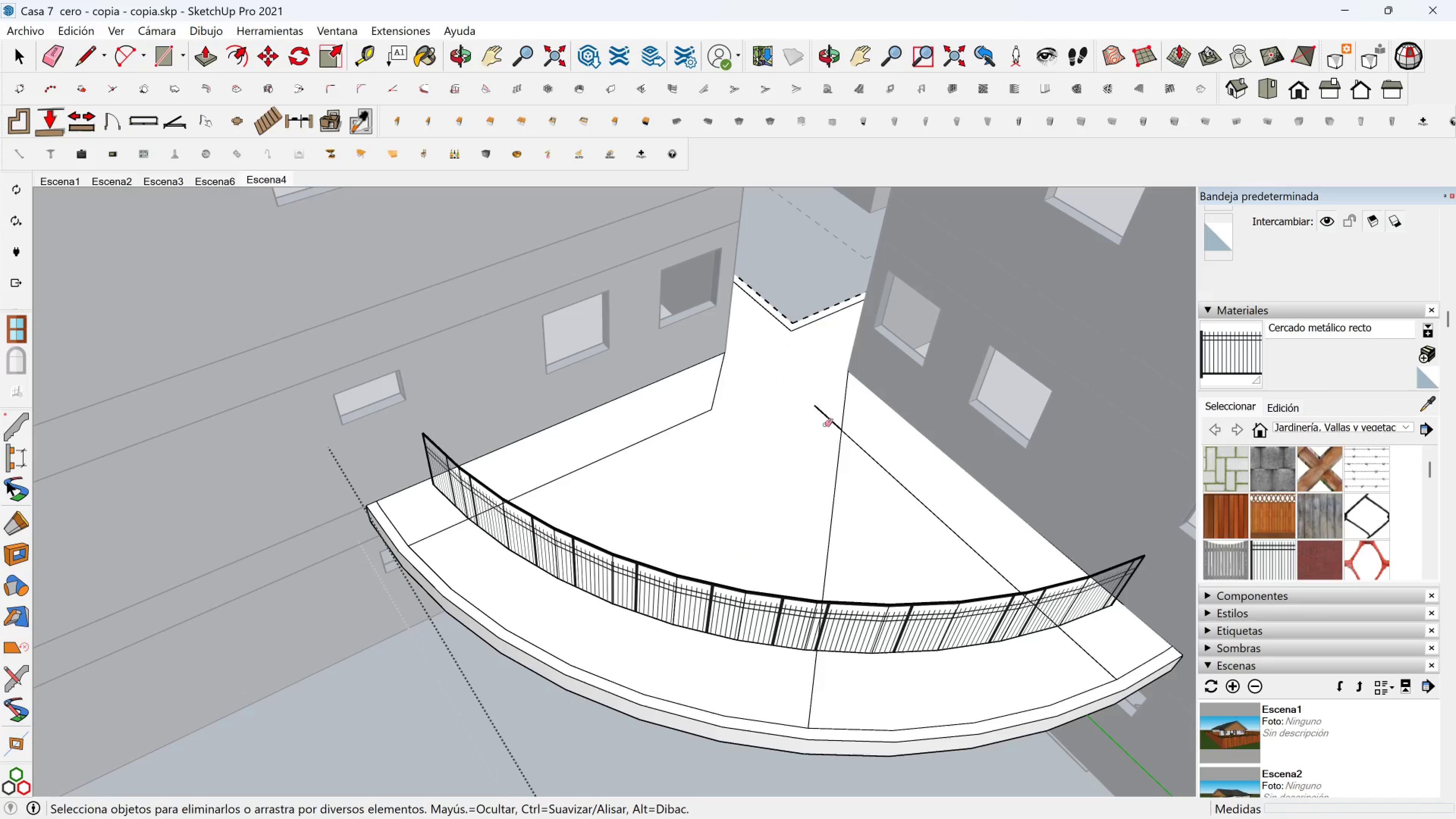 
left_click_drag(start_coordinate=[825, 421], to_coordinate=[829, 413])
 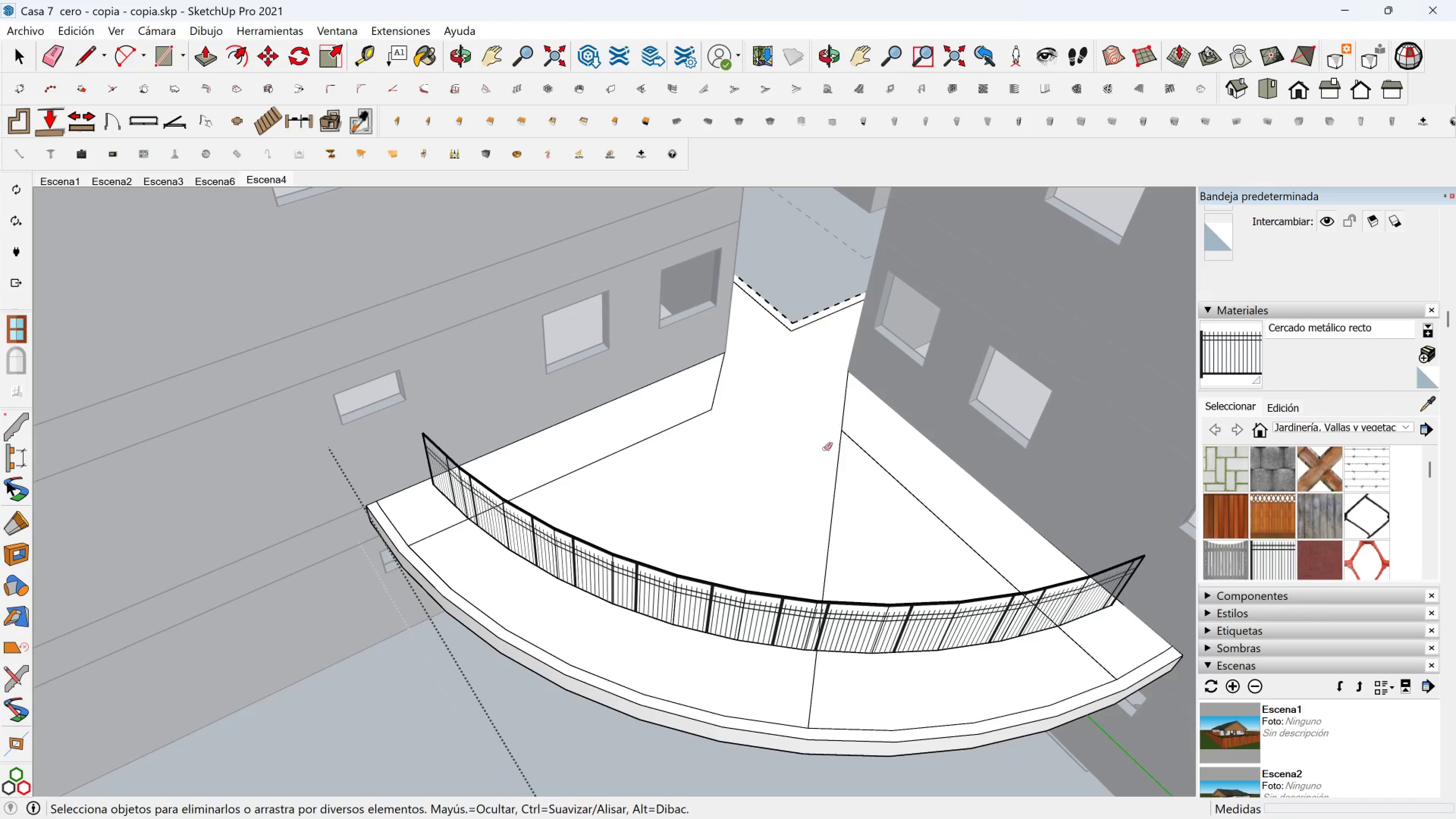 
left_click_drag(start_coordinate=[825, 457], to_coordinate=[847, 488])
 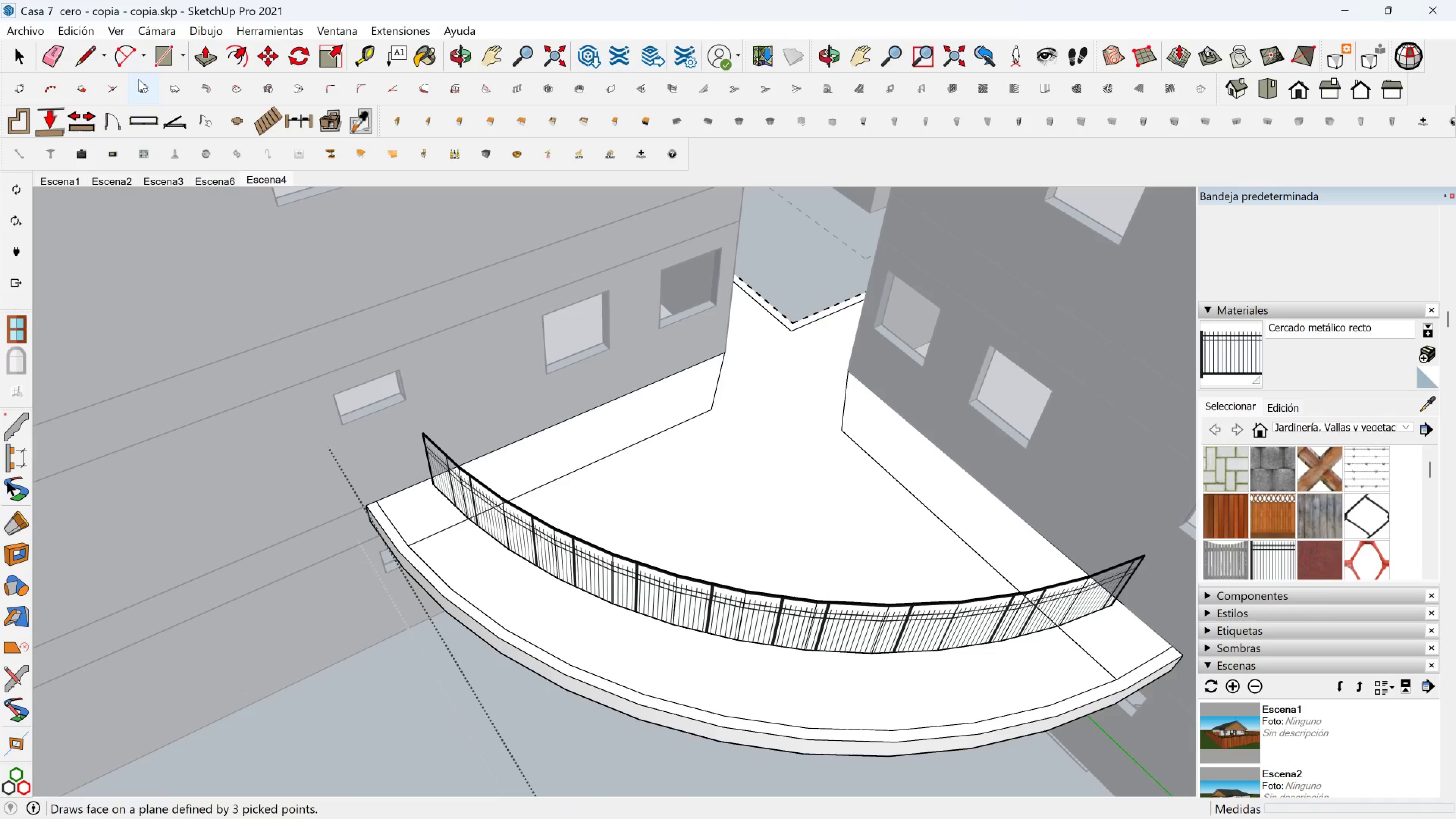 
left_click([207, 52])
 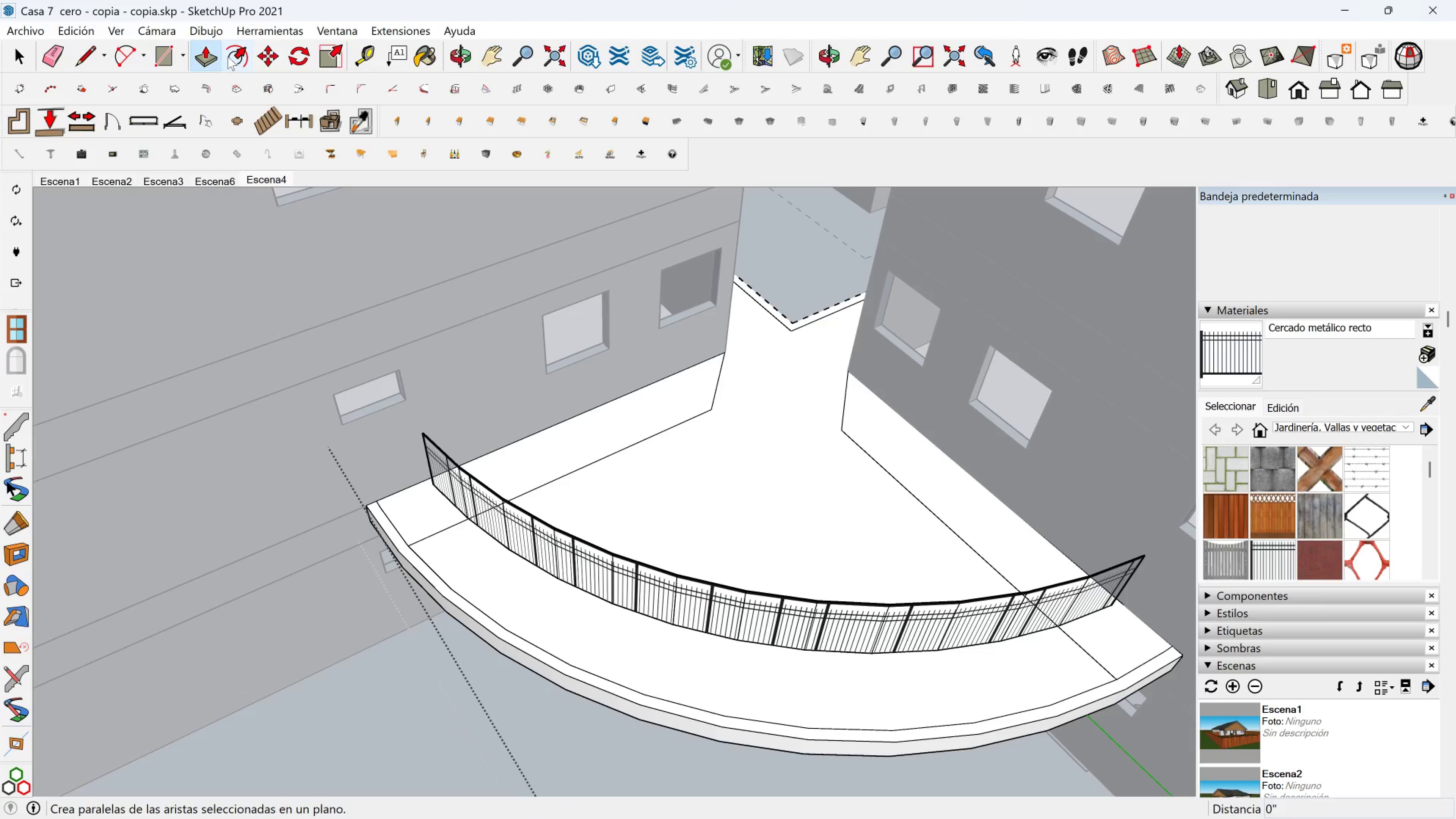 
left_click([235, 56])
 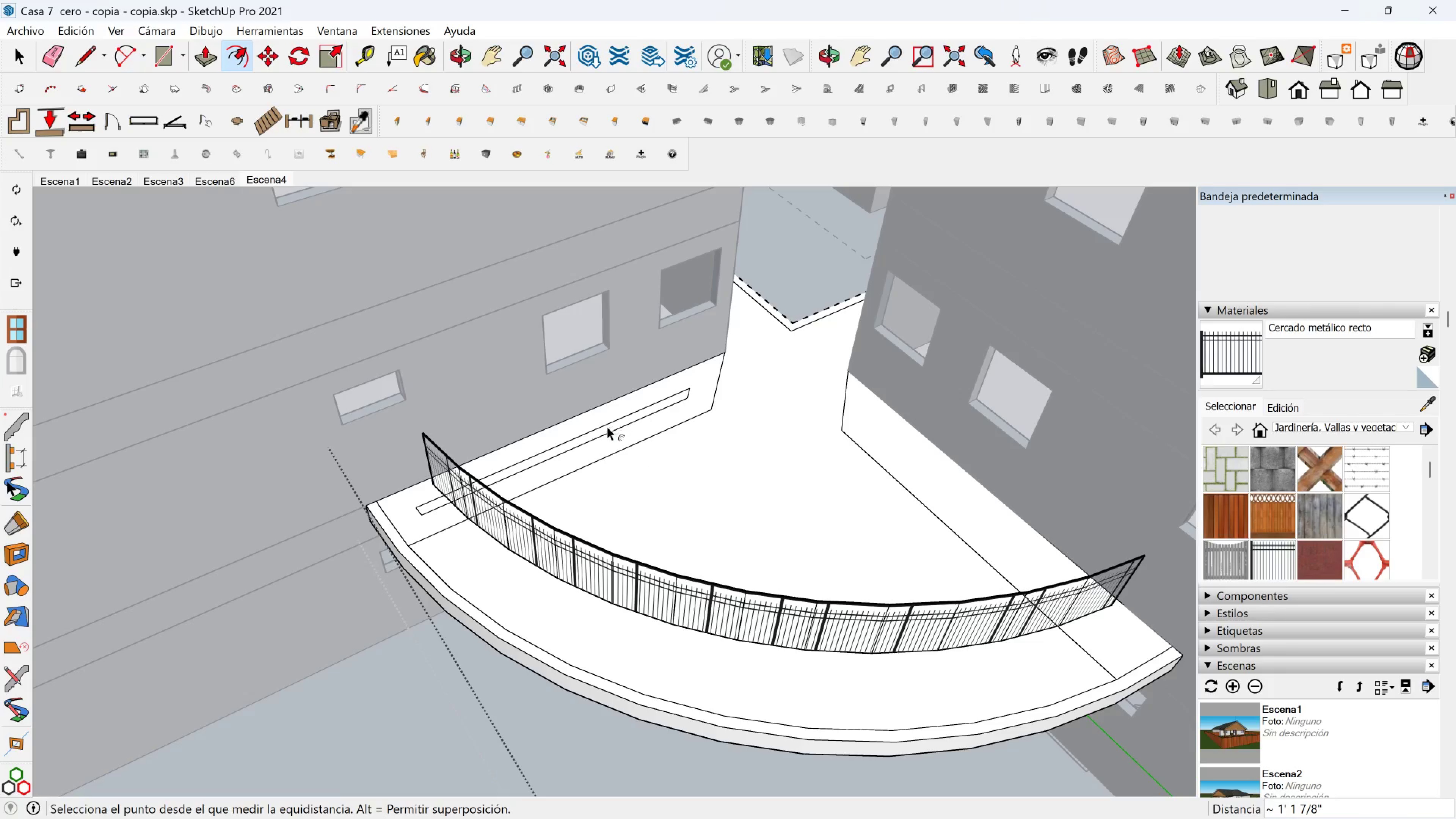 
key(Control+Z)
 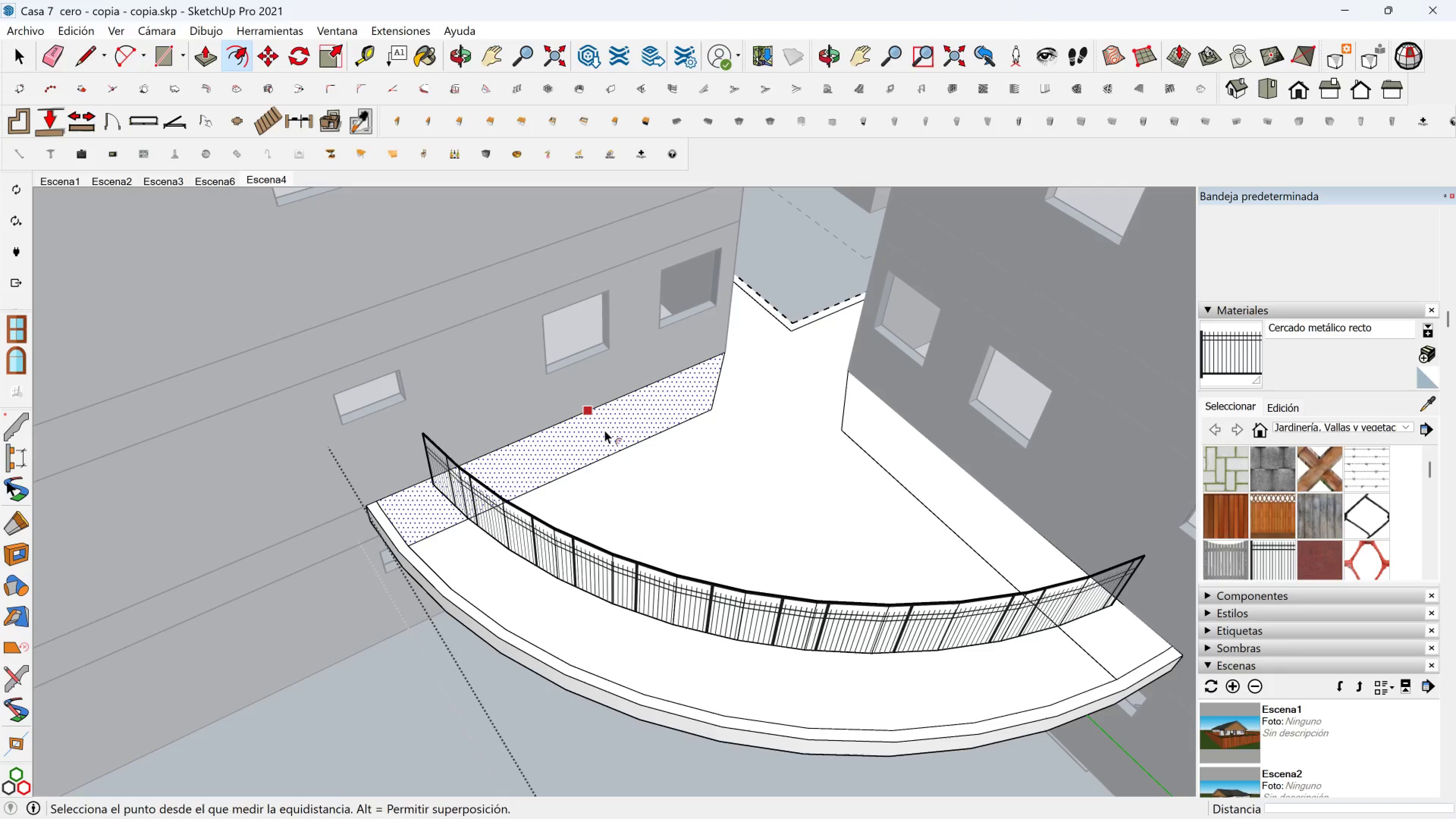 
left_click([604, 430])
 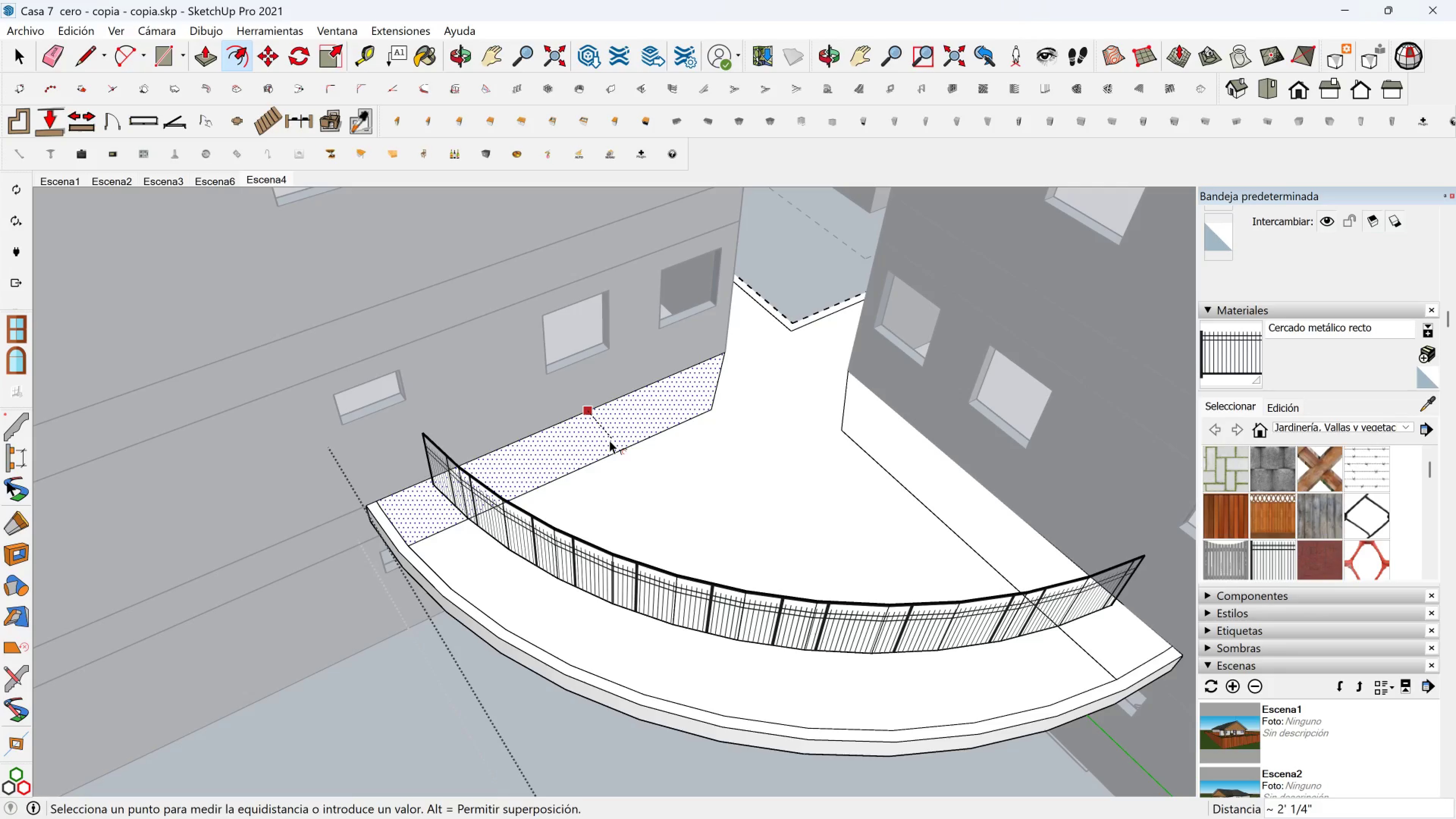 
key(5)
 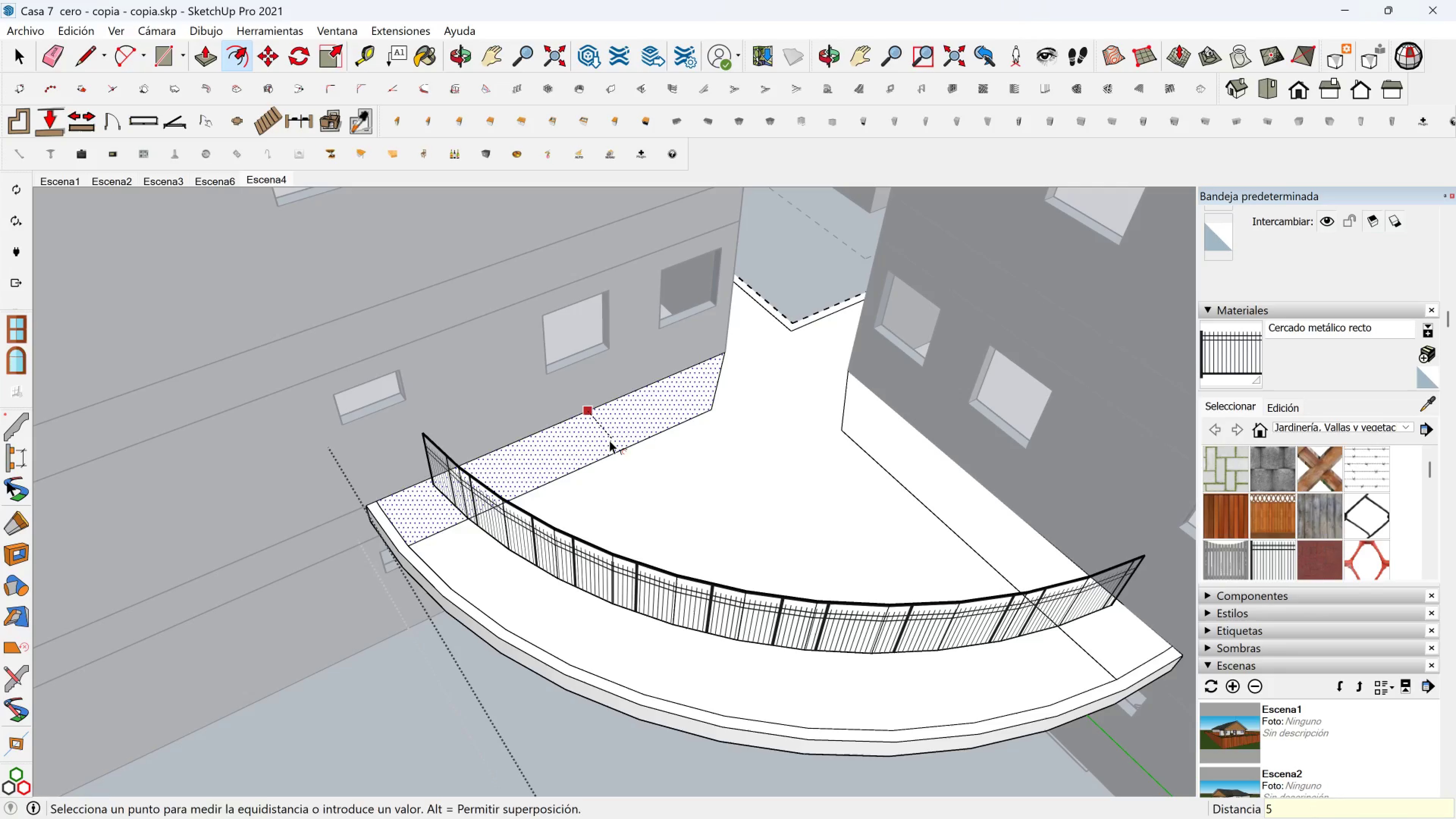 
key(Enter)
 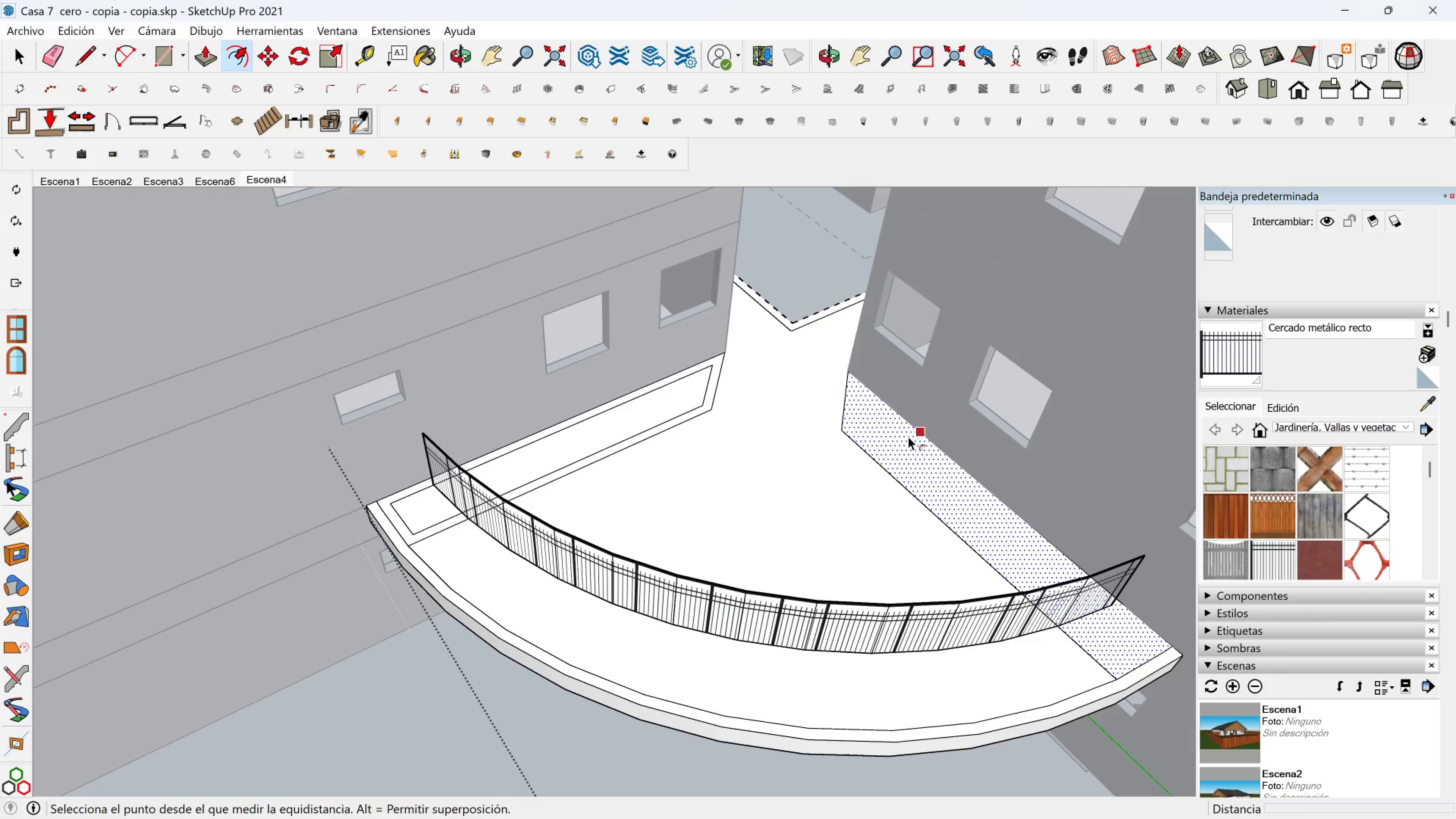 
left_click([907, 436])
 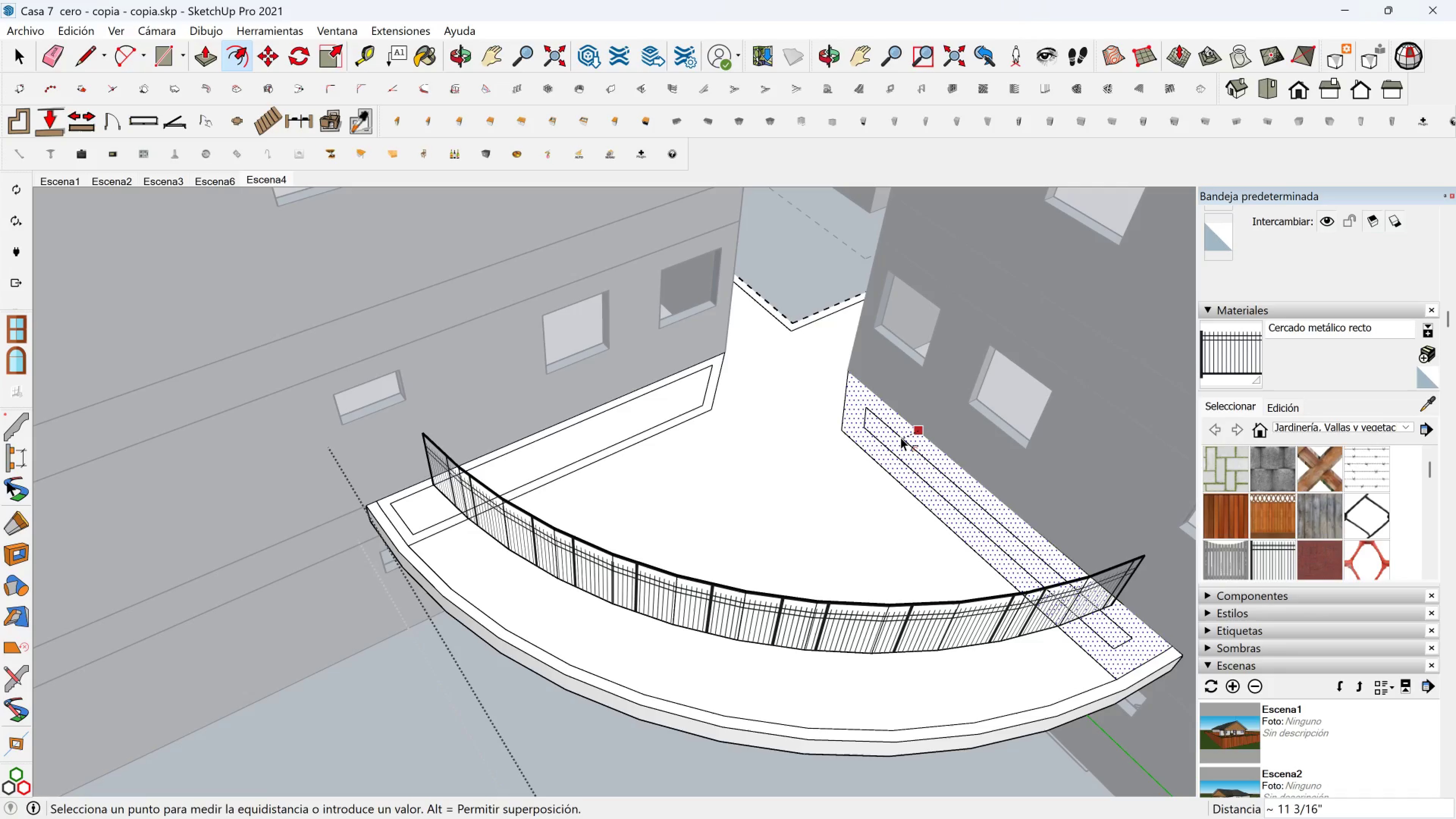 
key(5)
 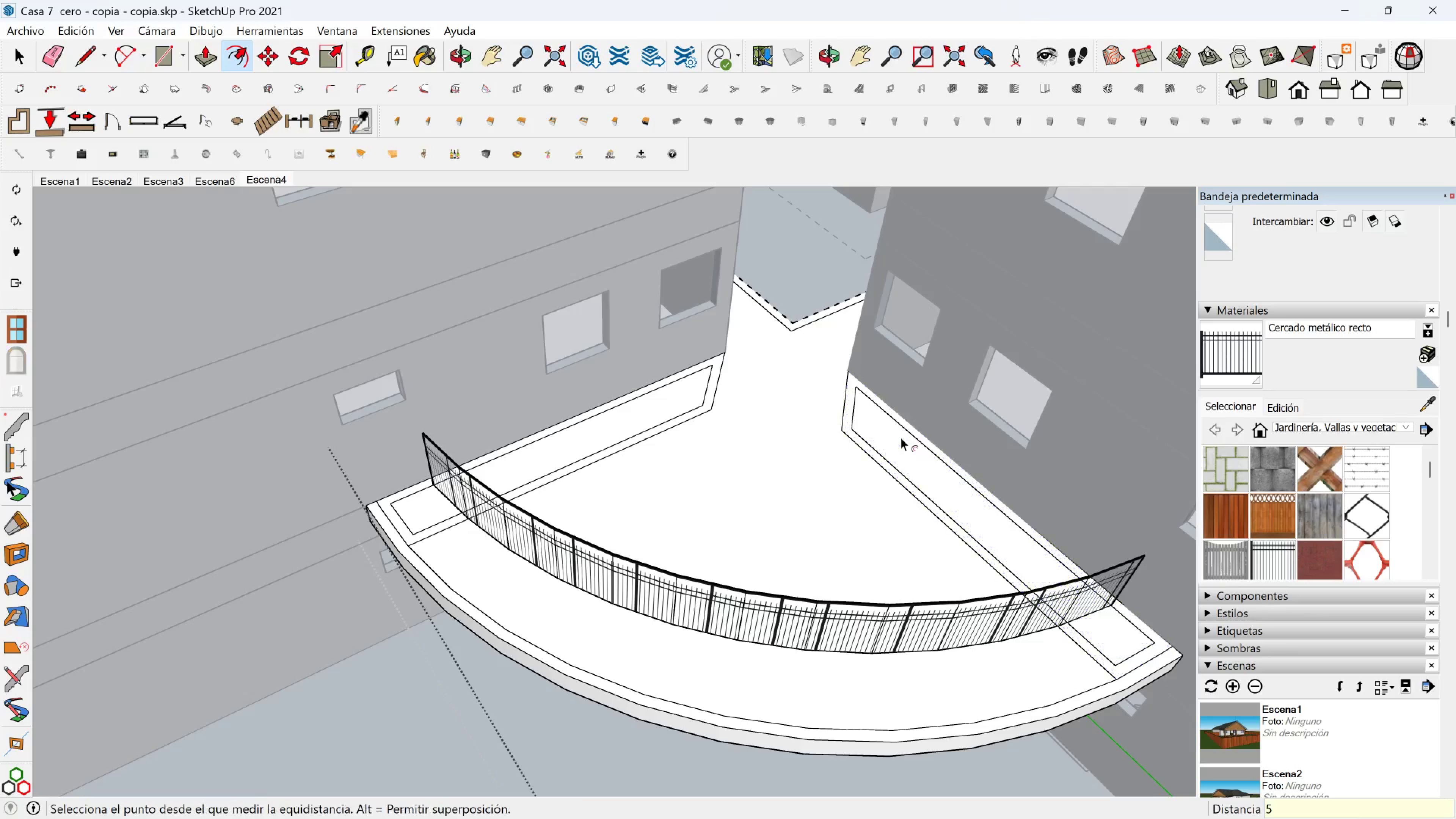 
key(Enter)
 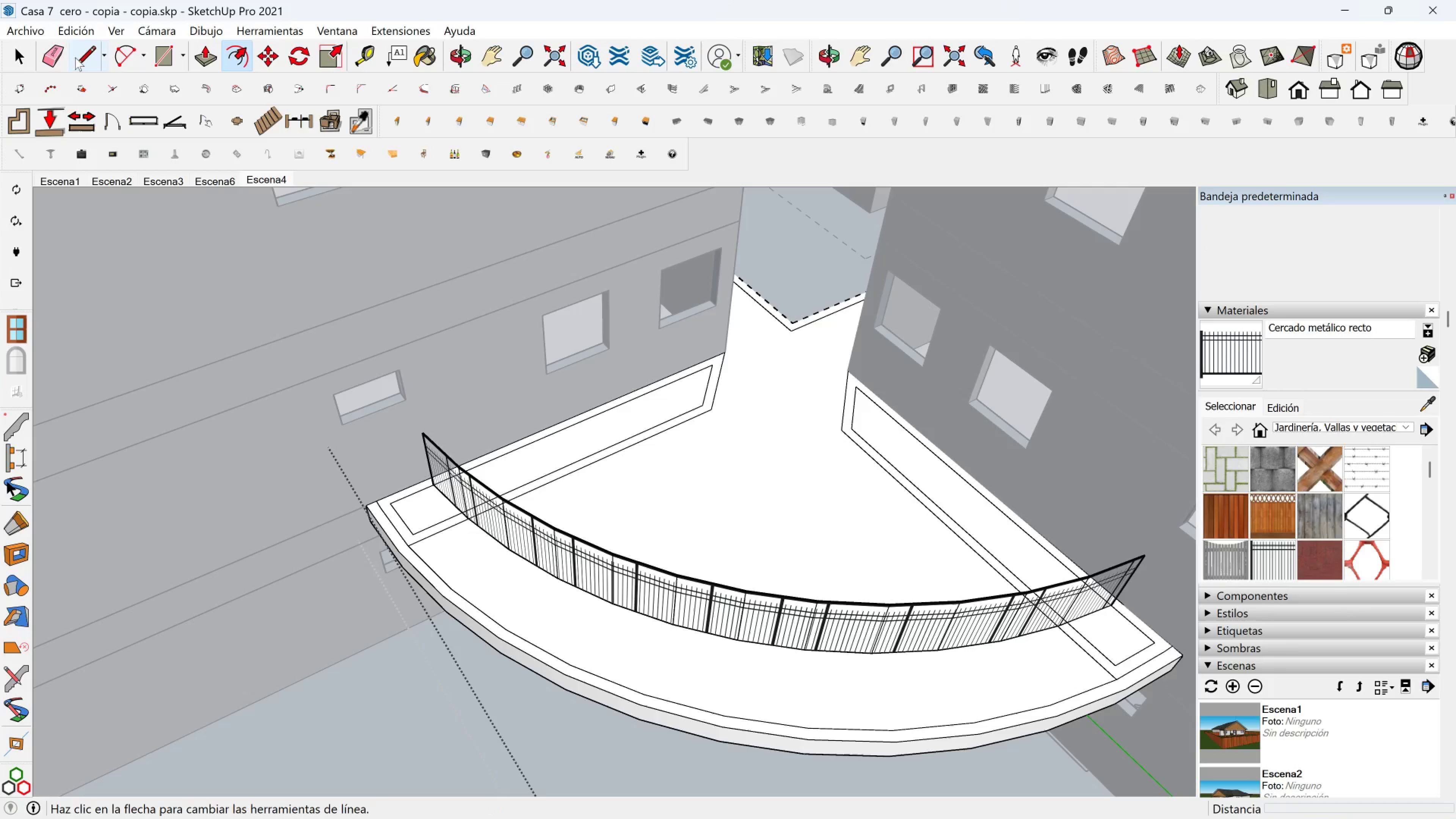 
left_click([81, 56])
 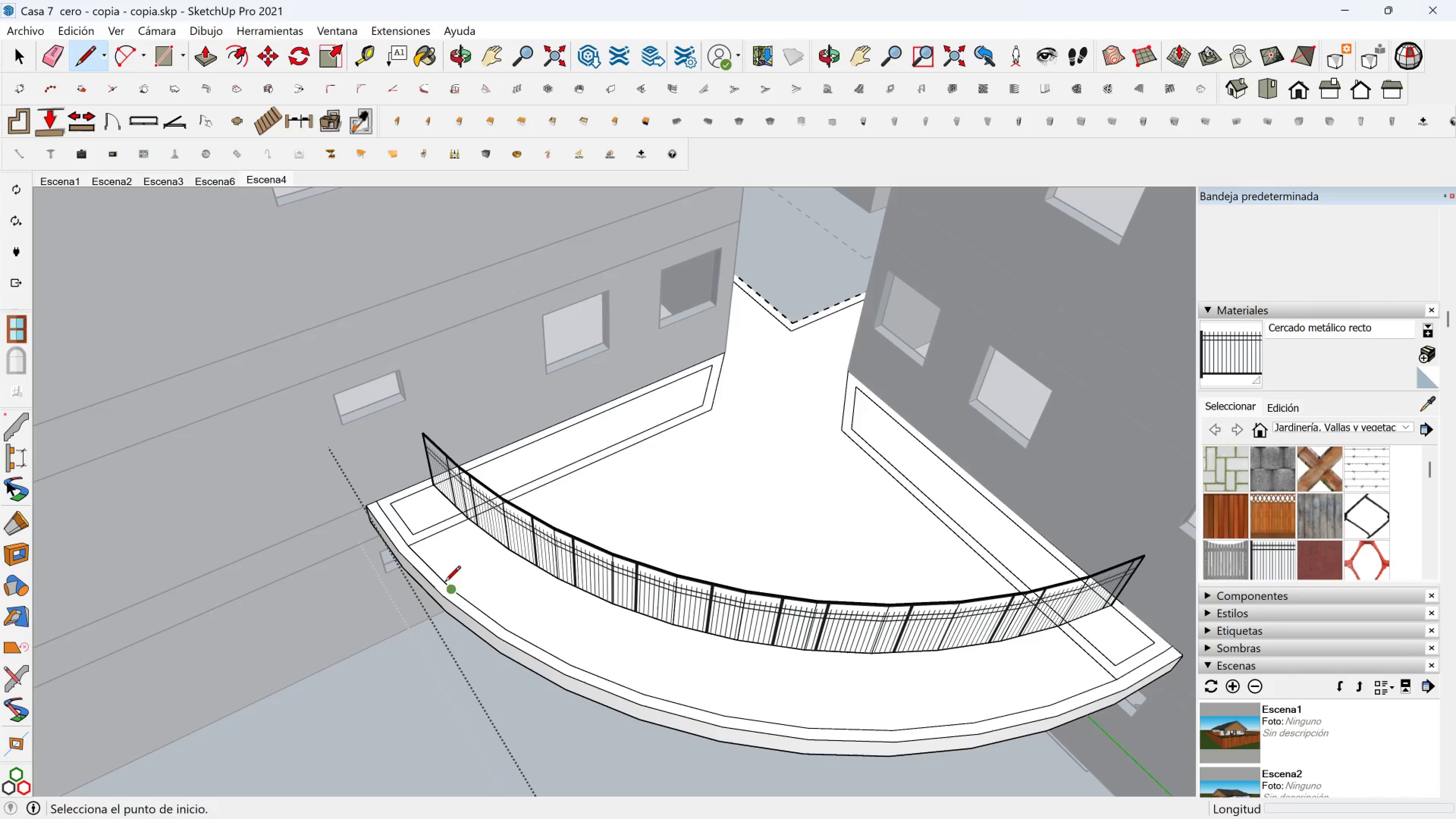 
scroll: coordinate [413, 551], scroll_direction: up, amount: 2.0
 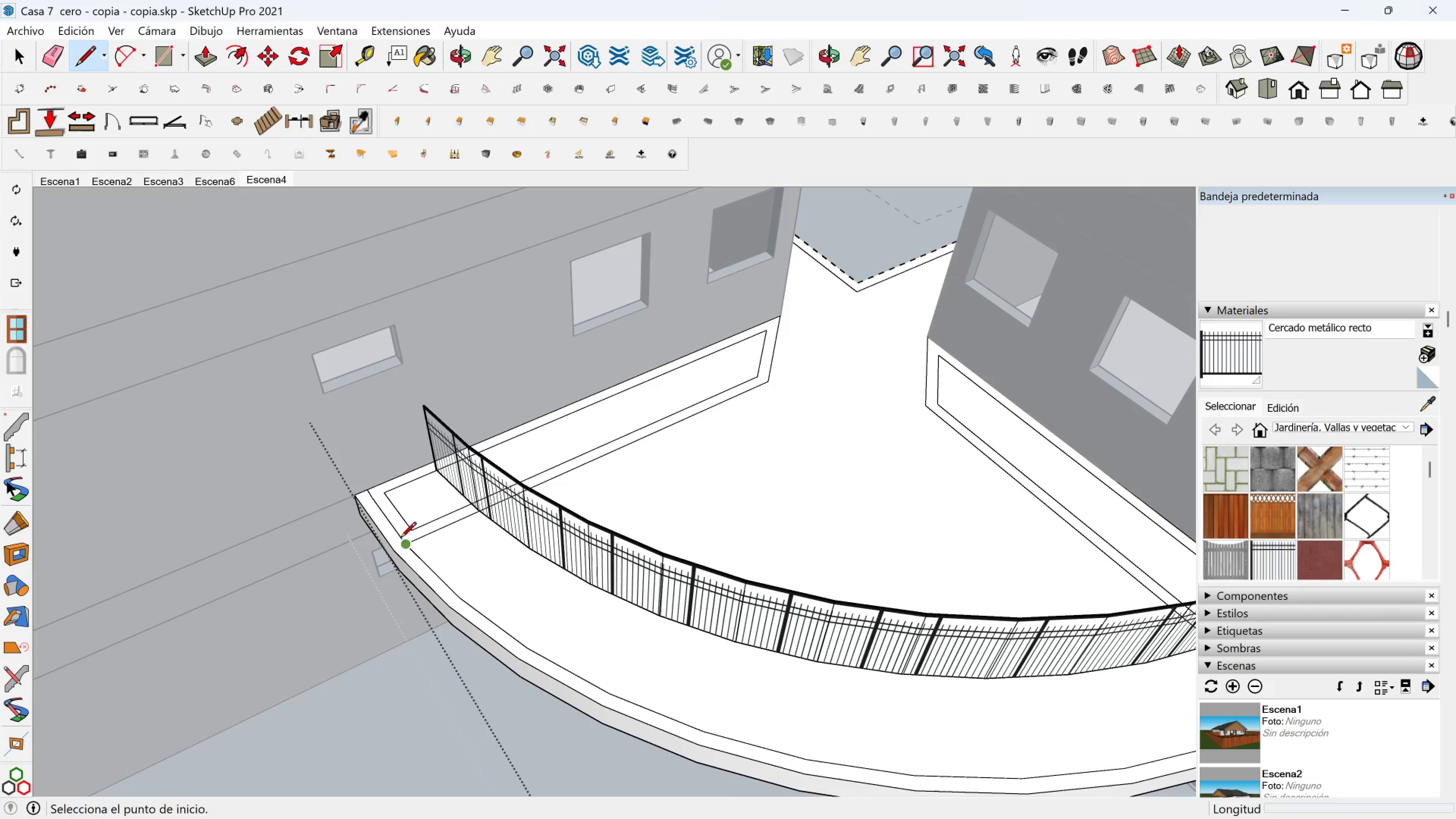 
left_click([400, 539])
 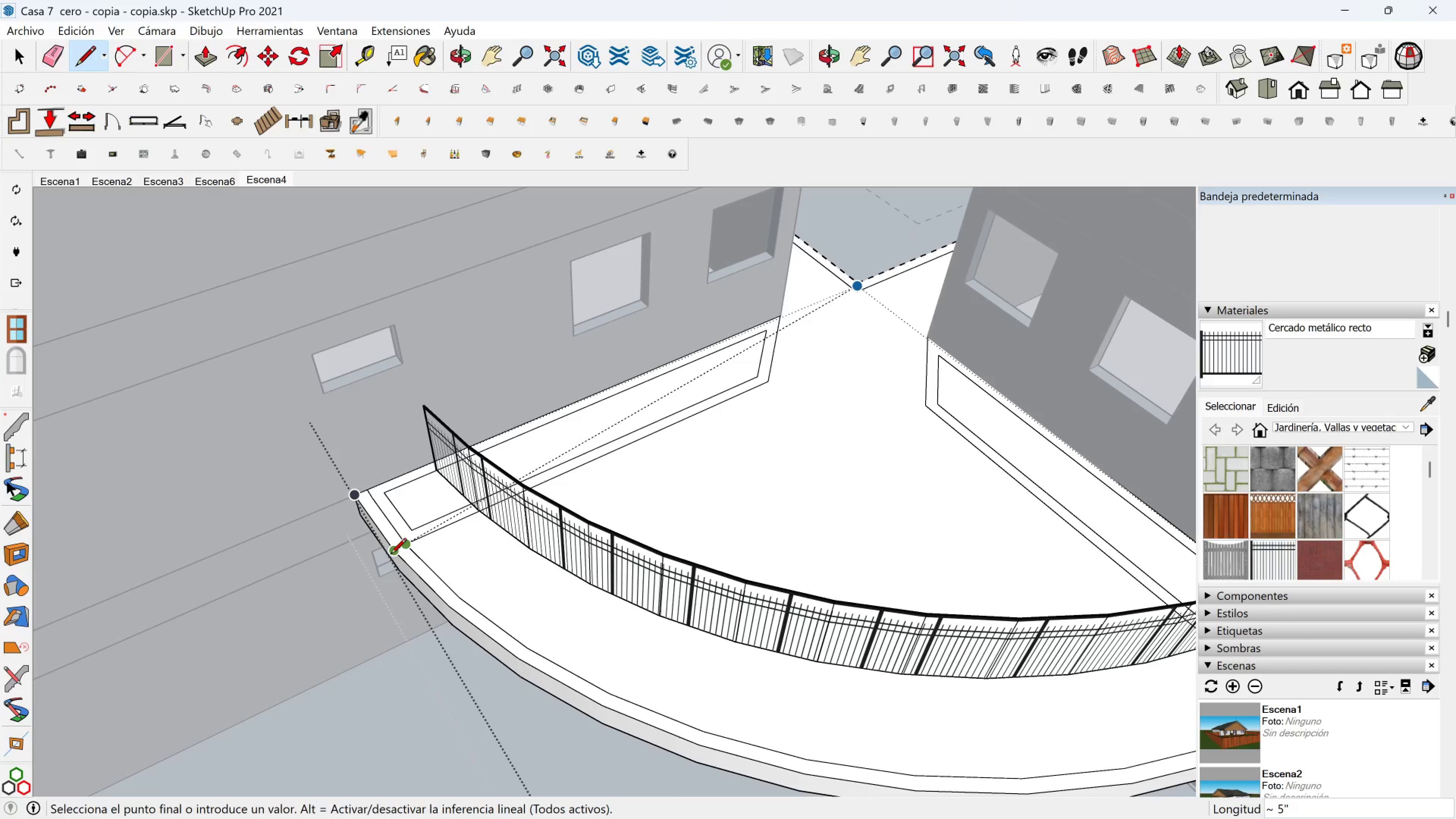 
left_click([391, 555])
 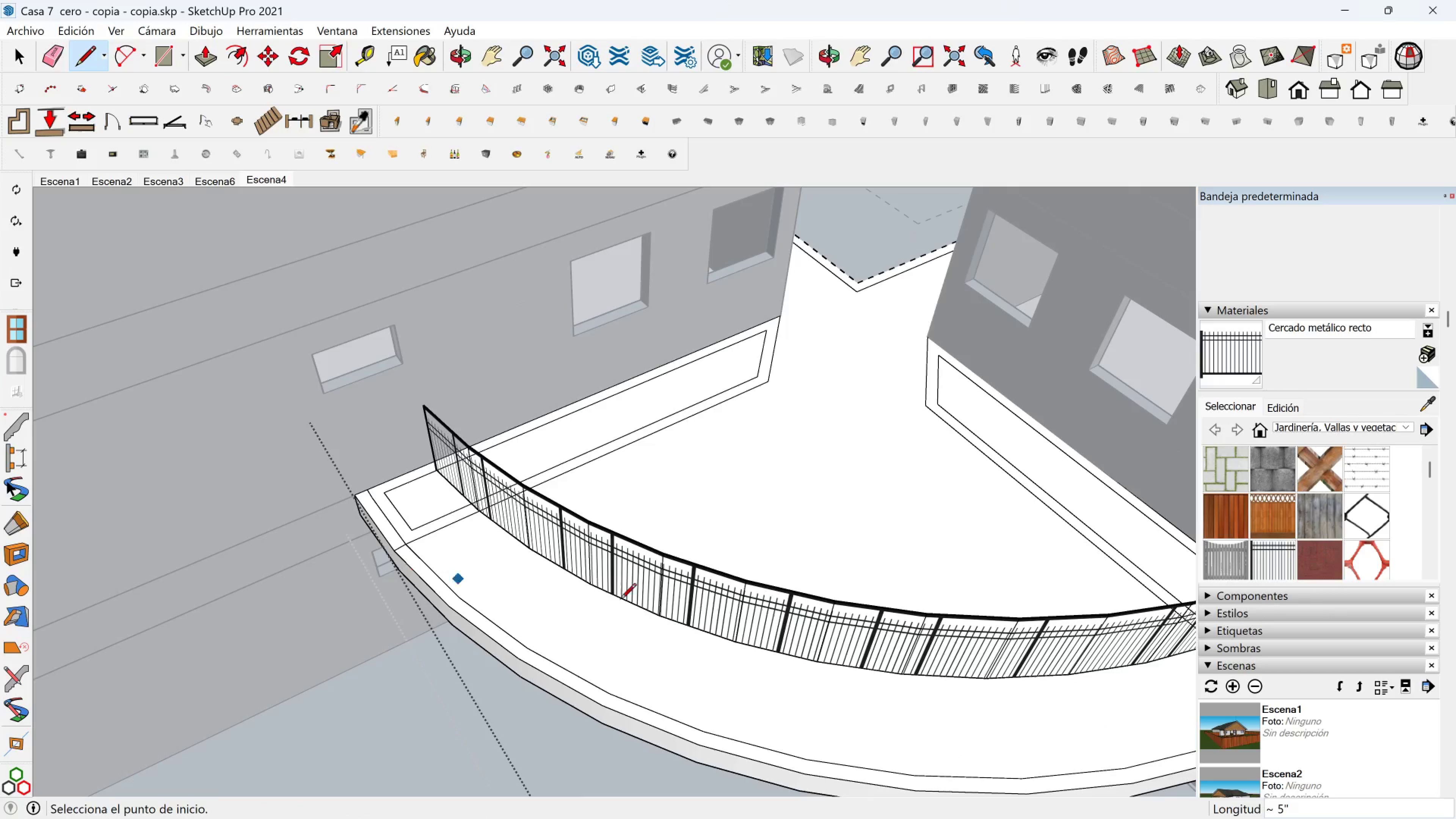 
key(Shift+ShiftLeft)
 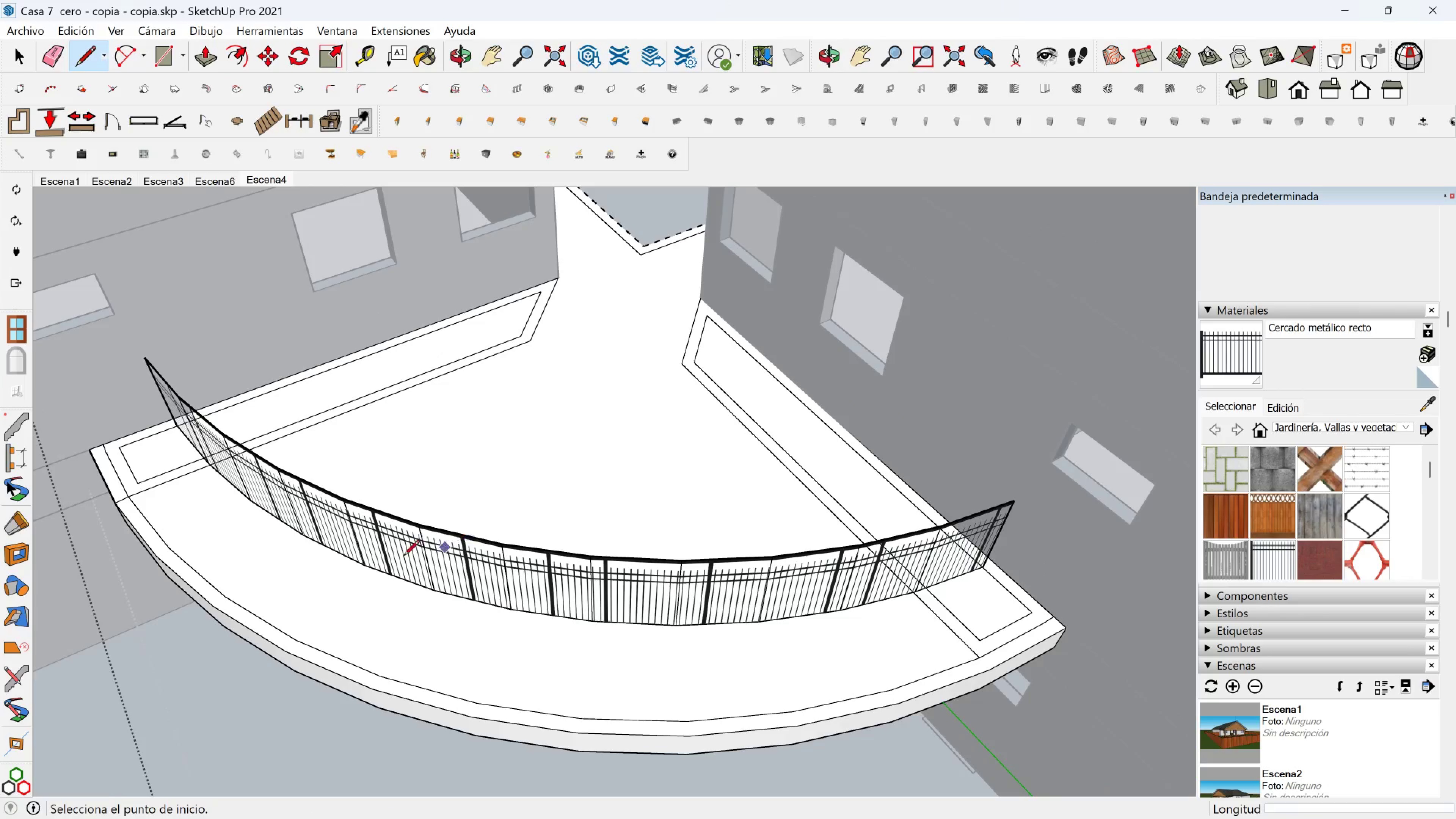 
key(Control+Z)
 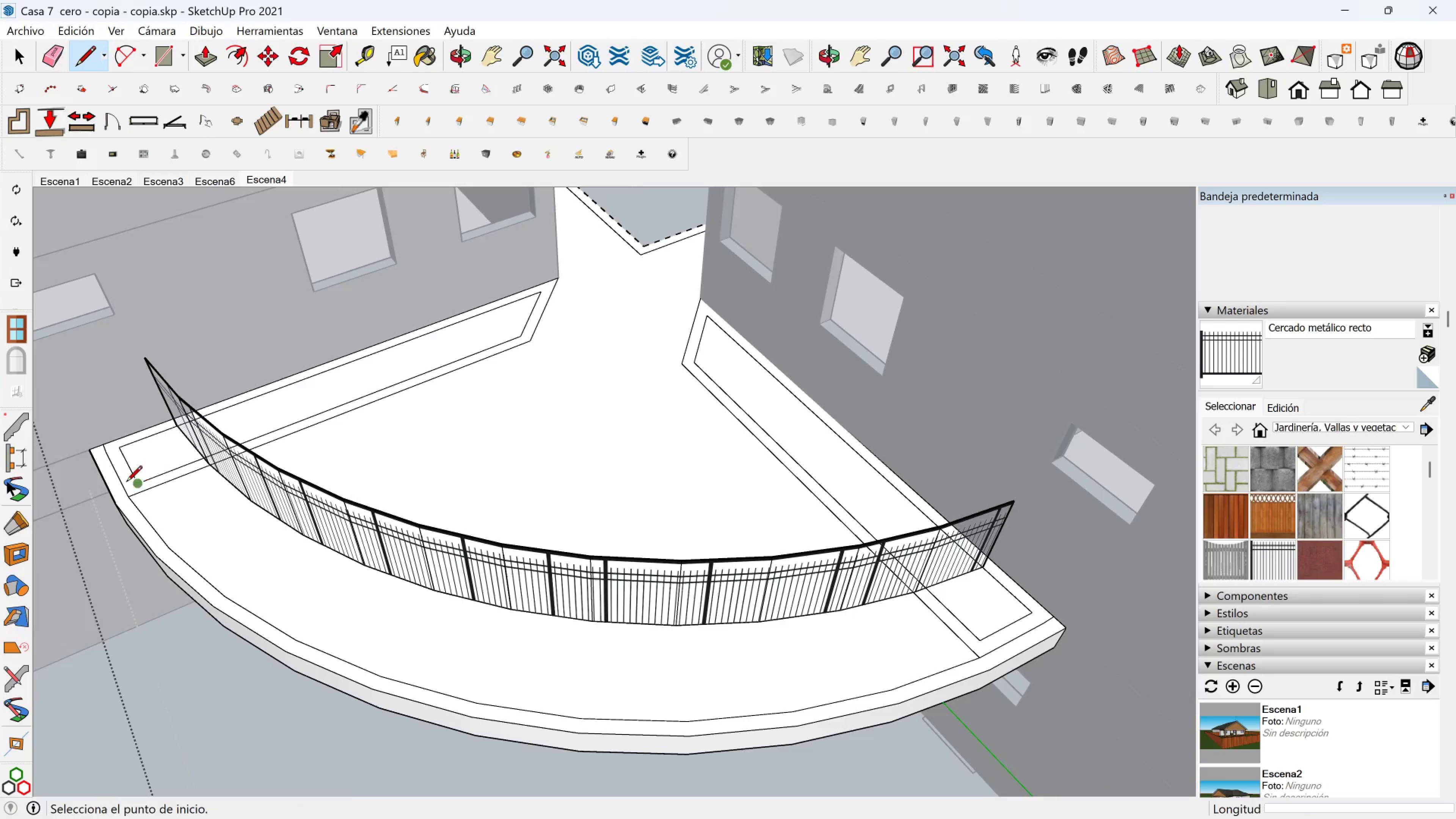 
scroll: coordinate [119, 488], scroll_direction: up, amount: 4.0
 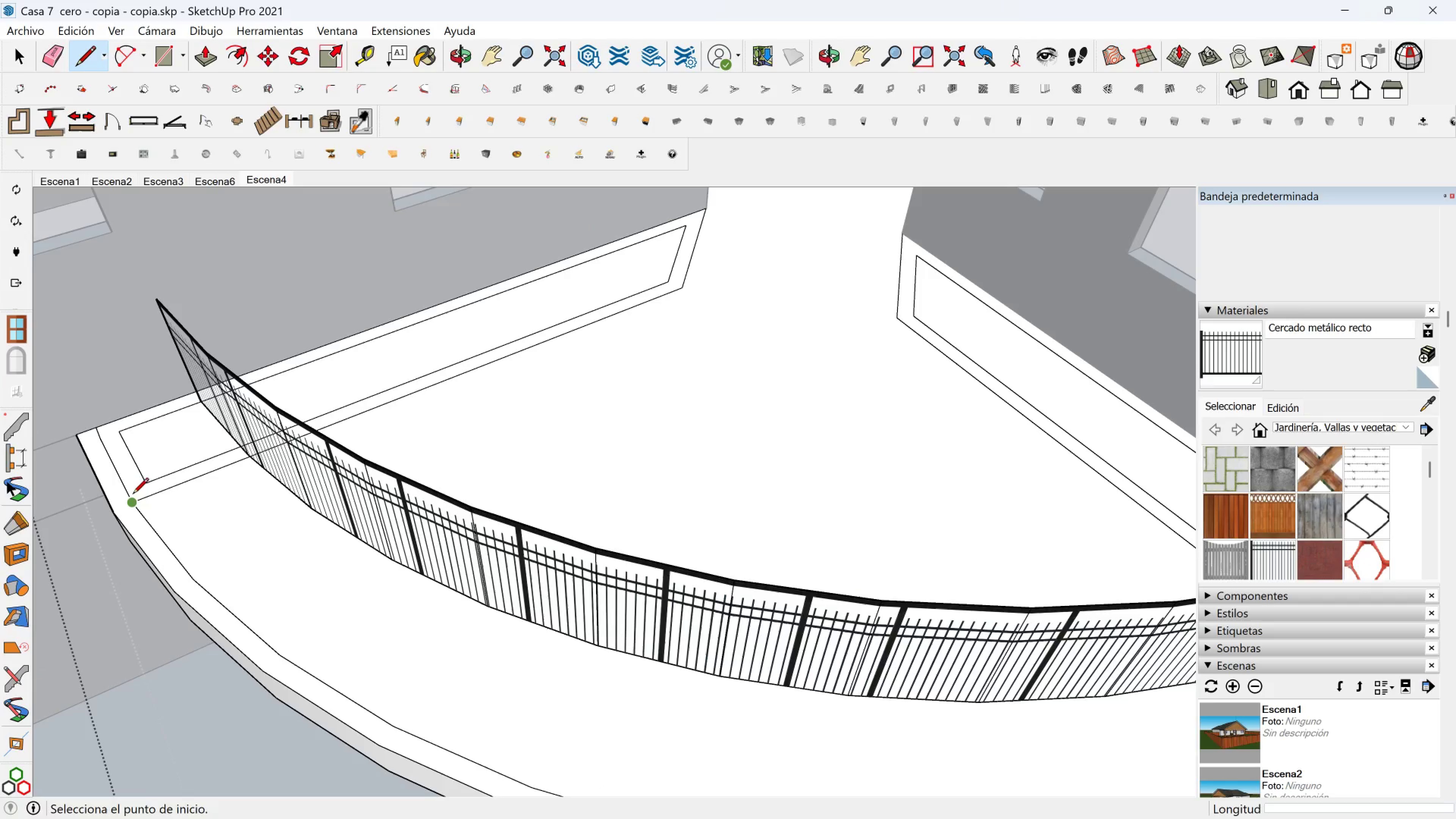 
left_click([133, 495])
 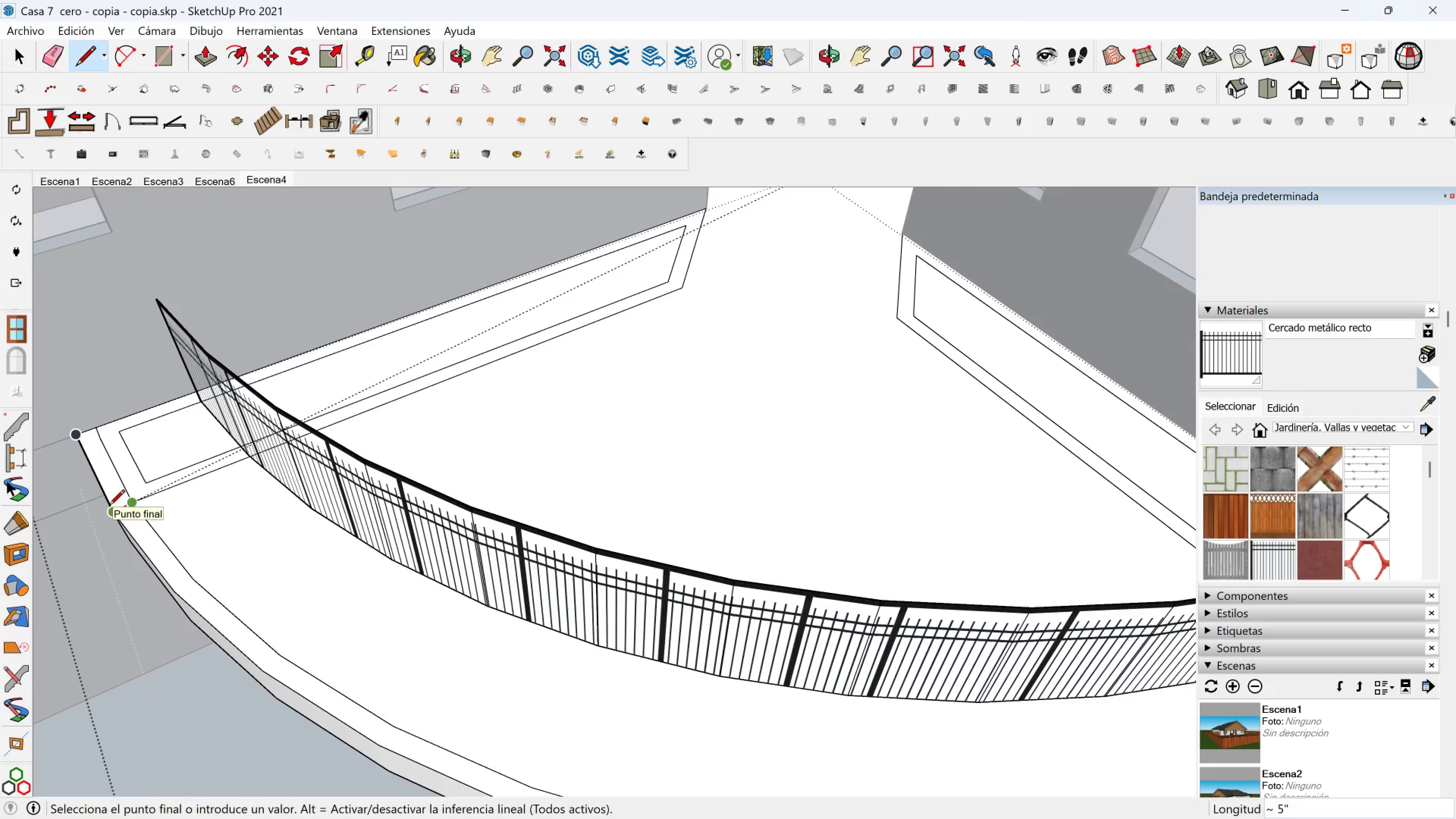 
scroll: coordinate [124, 499], scroll_direction: up, amount: 5.0
 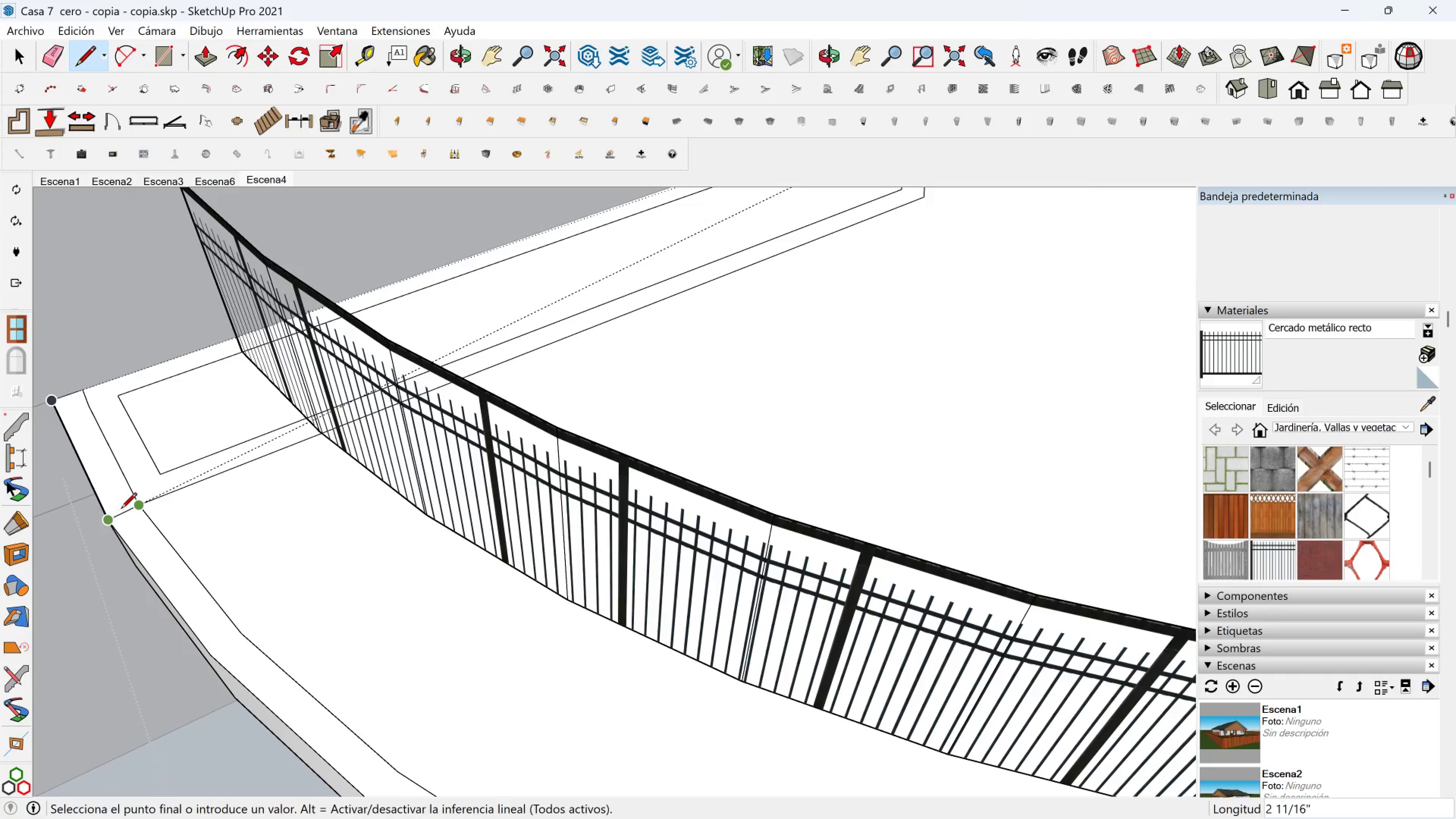 
hold_key(key=ShiftLeft, duration=0.91)
left_click([106, 508])
 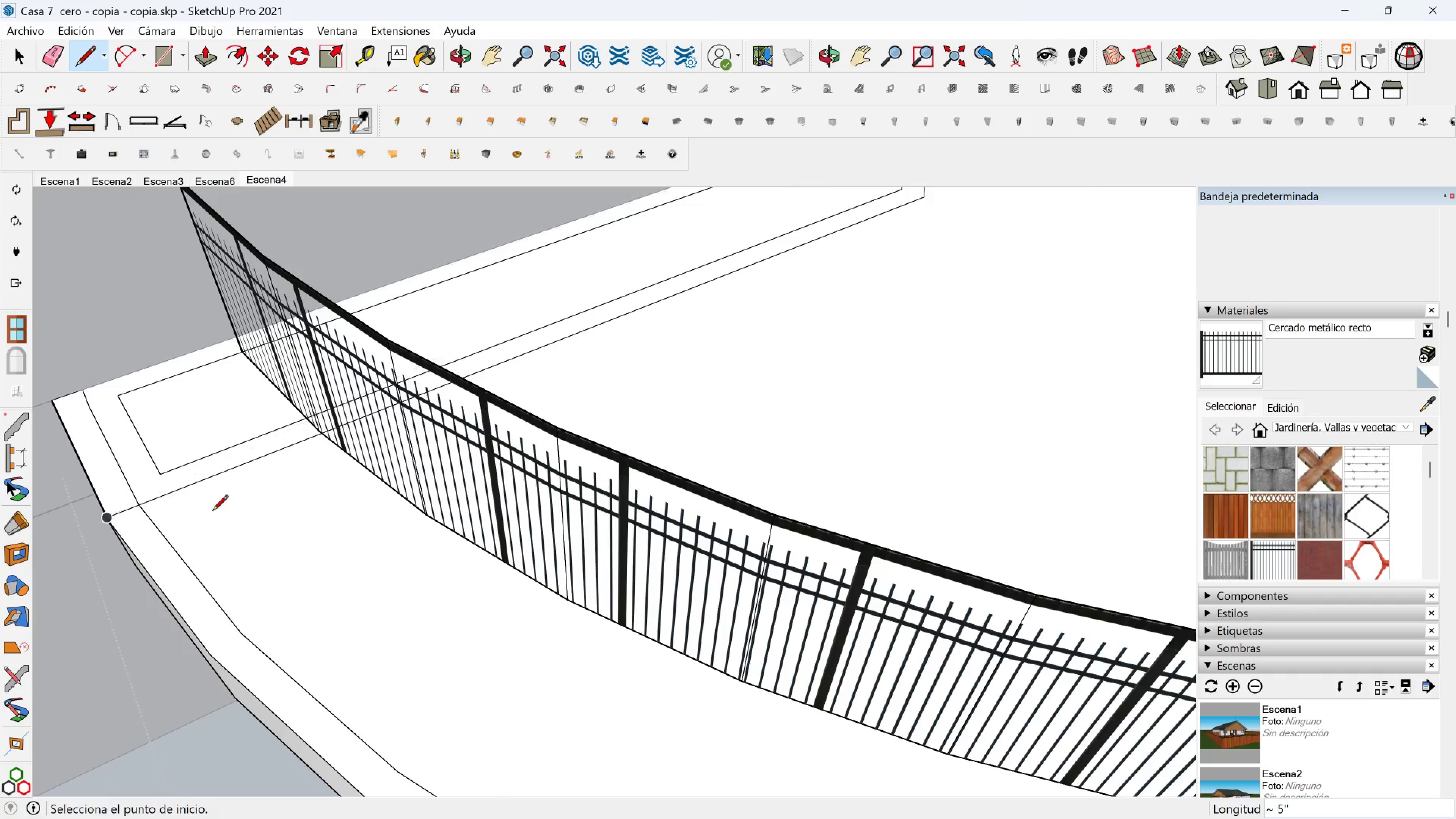 
scroll: coordinate [516, 532], scroll_direction: down, amount: 8.0
 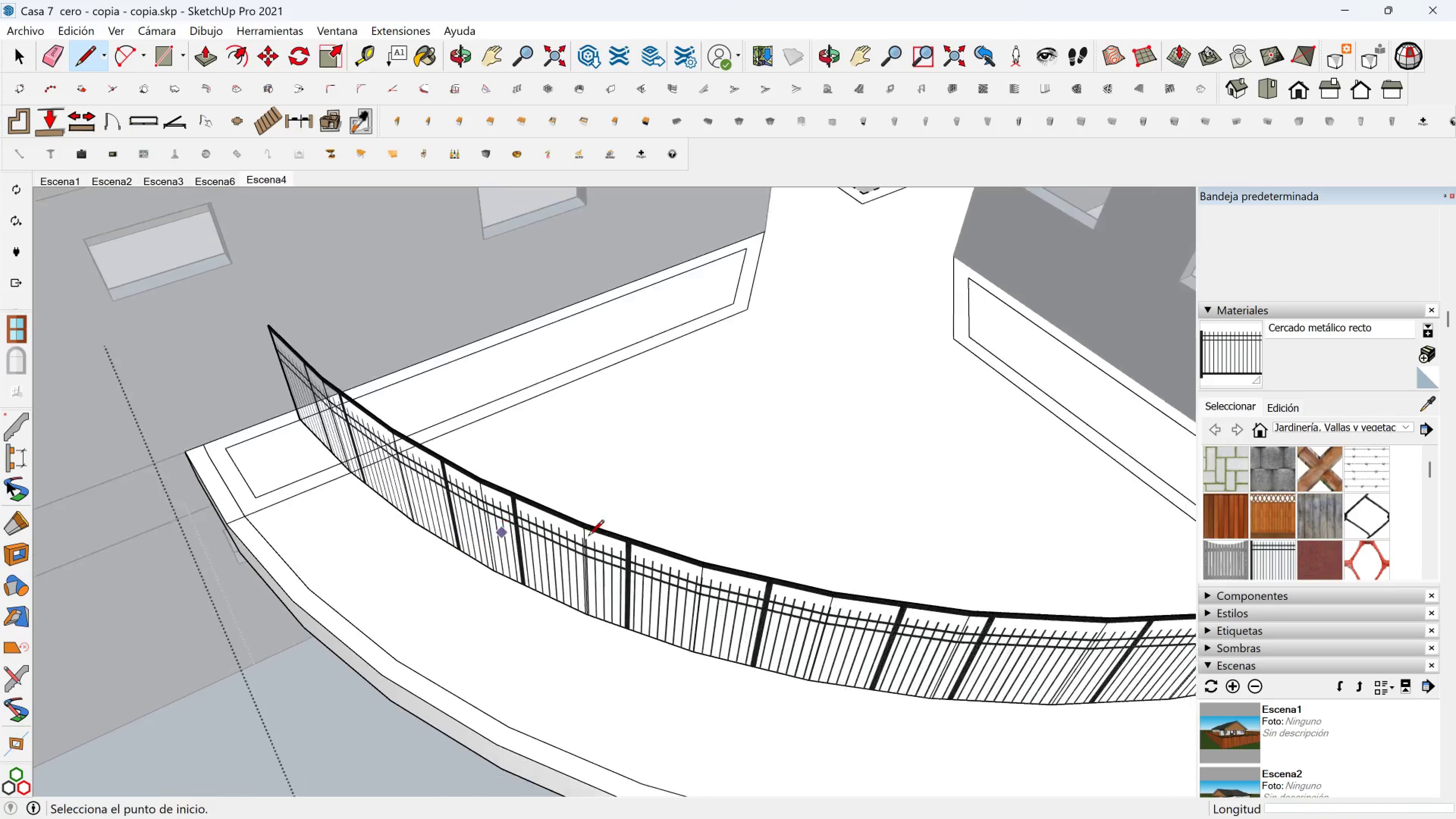 
hold_key(key=ShiftLeft, duration=0.42)
 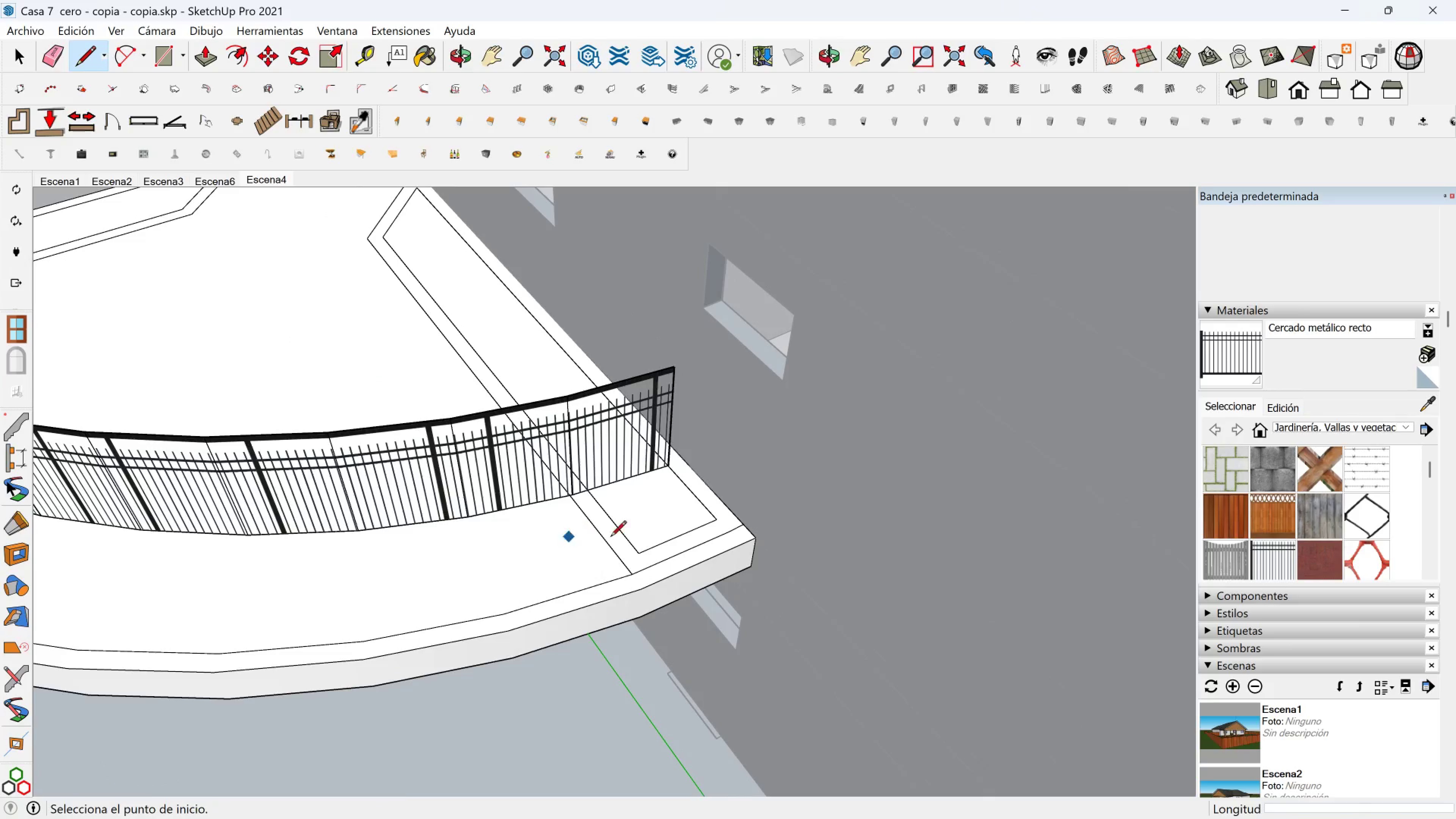 
scroll: coordinate [648, 548], scroll_direction: up, amount: 3.0
 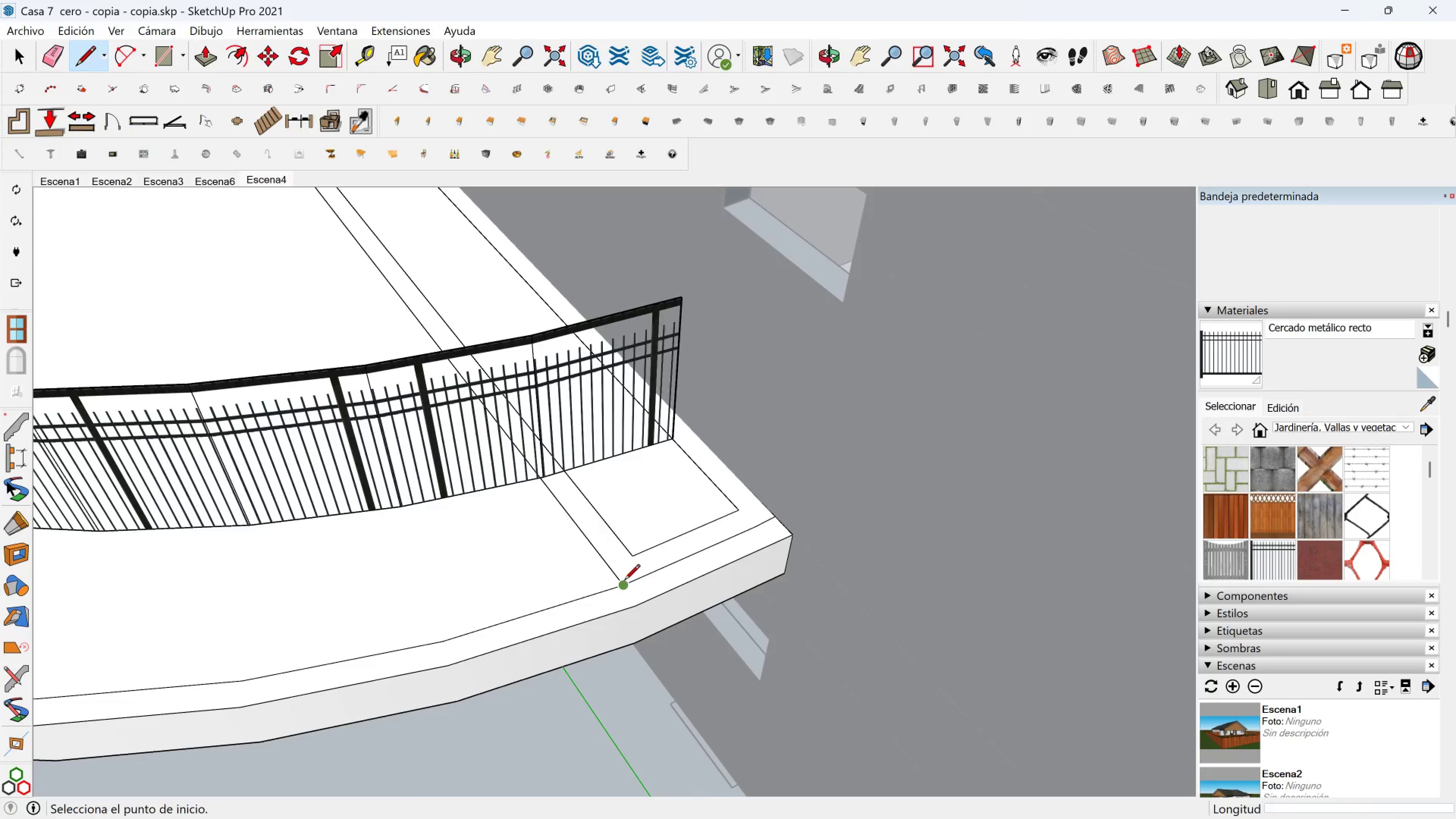 
left_click([624, 581])
 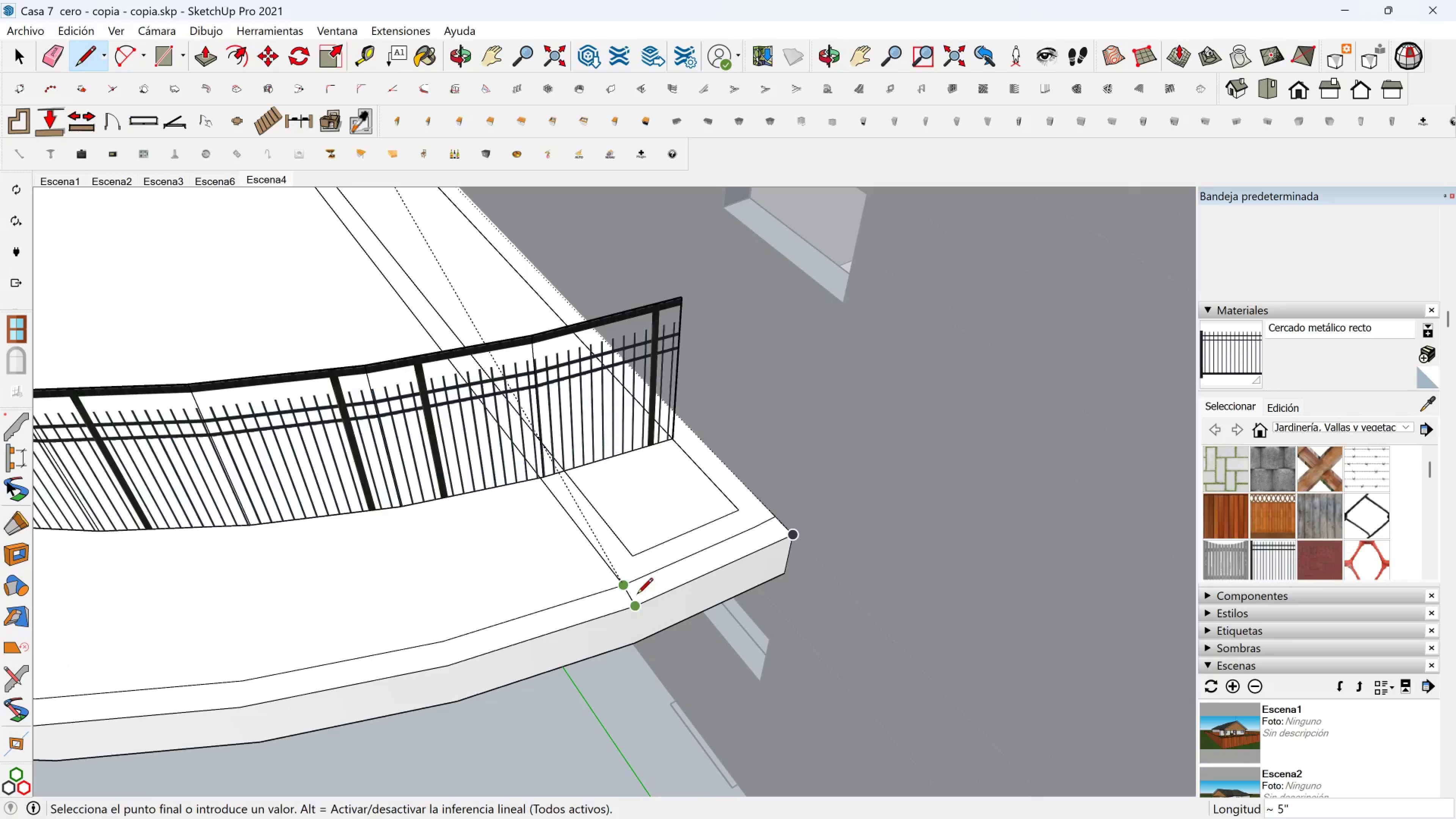 
scroll: coordinate [630, 590], scroll_direction: up, amount: 5.0
 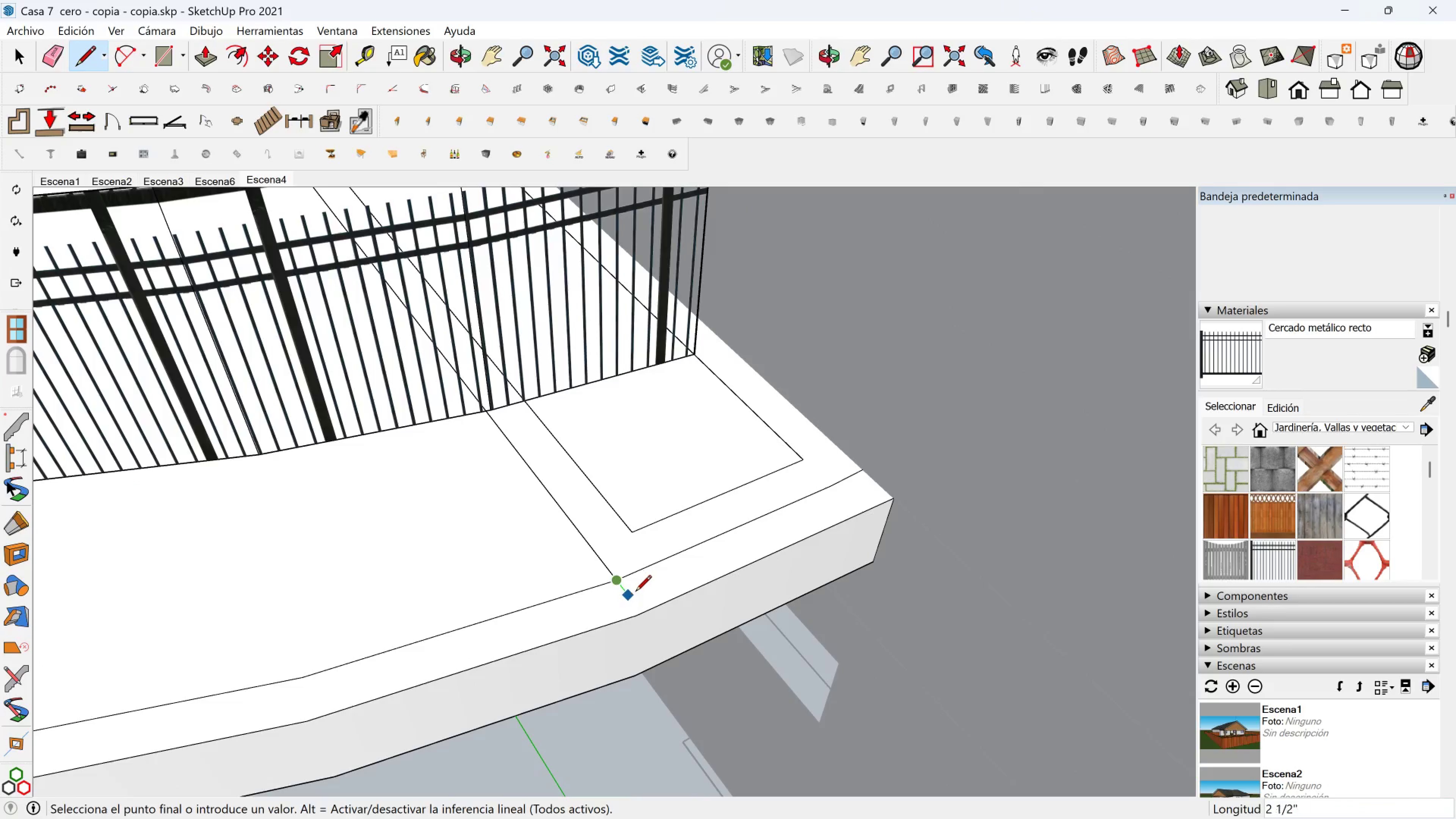 
hold_key(key=ShiftLeft, duration=0.75)
left_click([646, 607])
 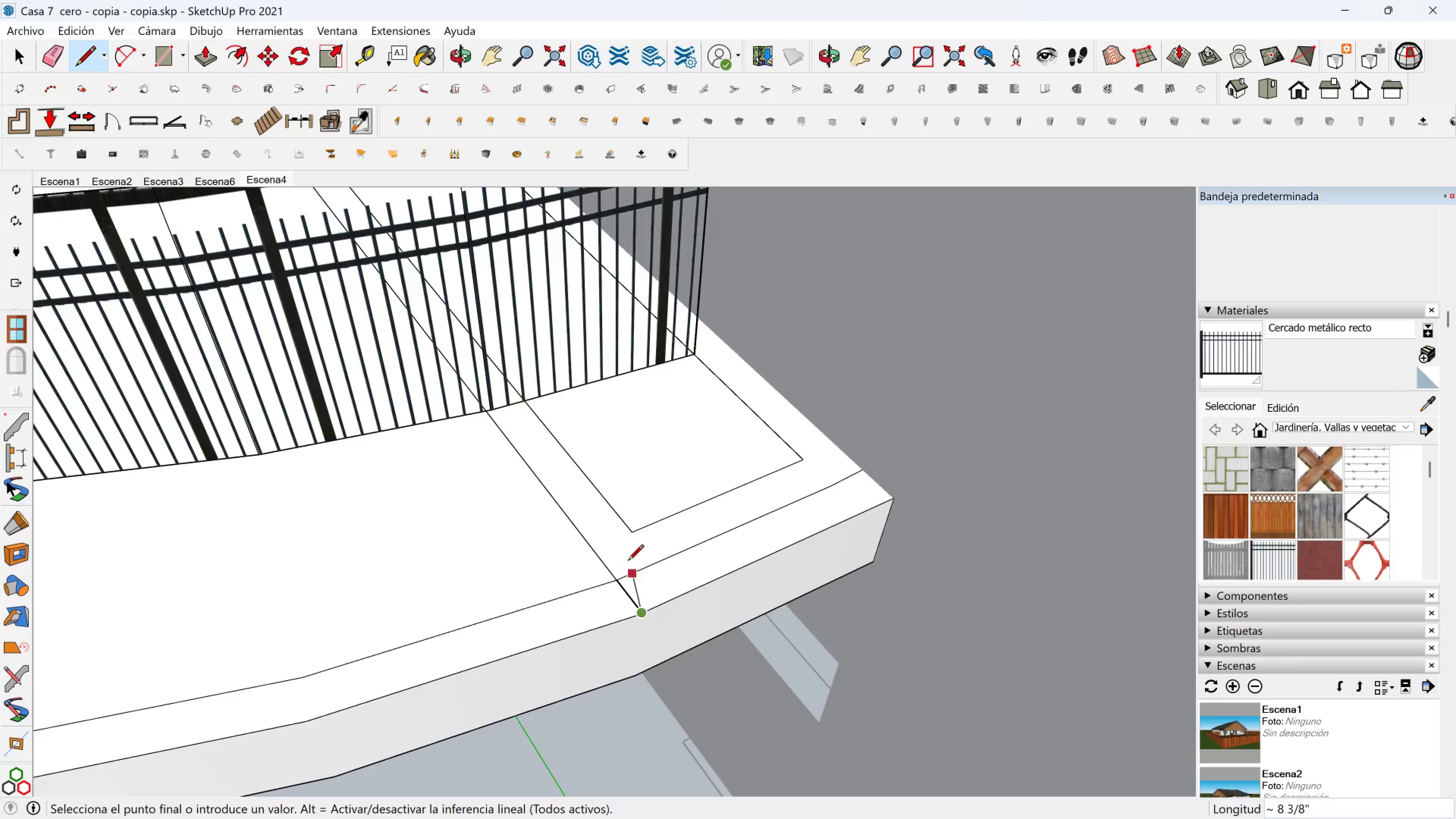 
scroll: coordinate [613, 541], scroll_direction: down, amount: 4.0
 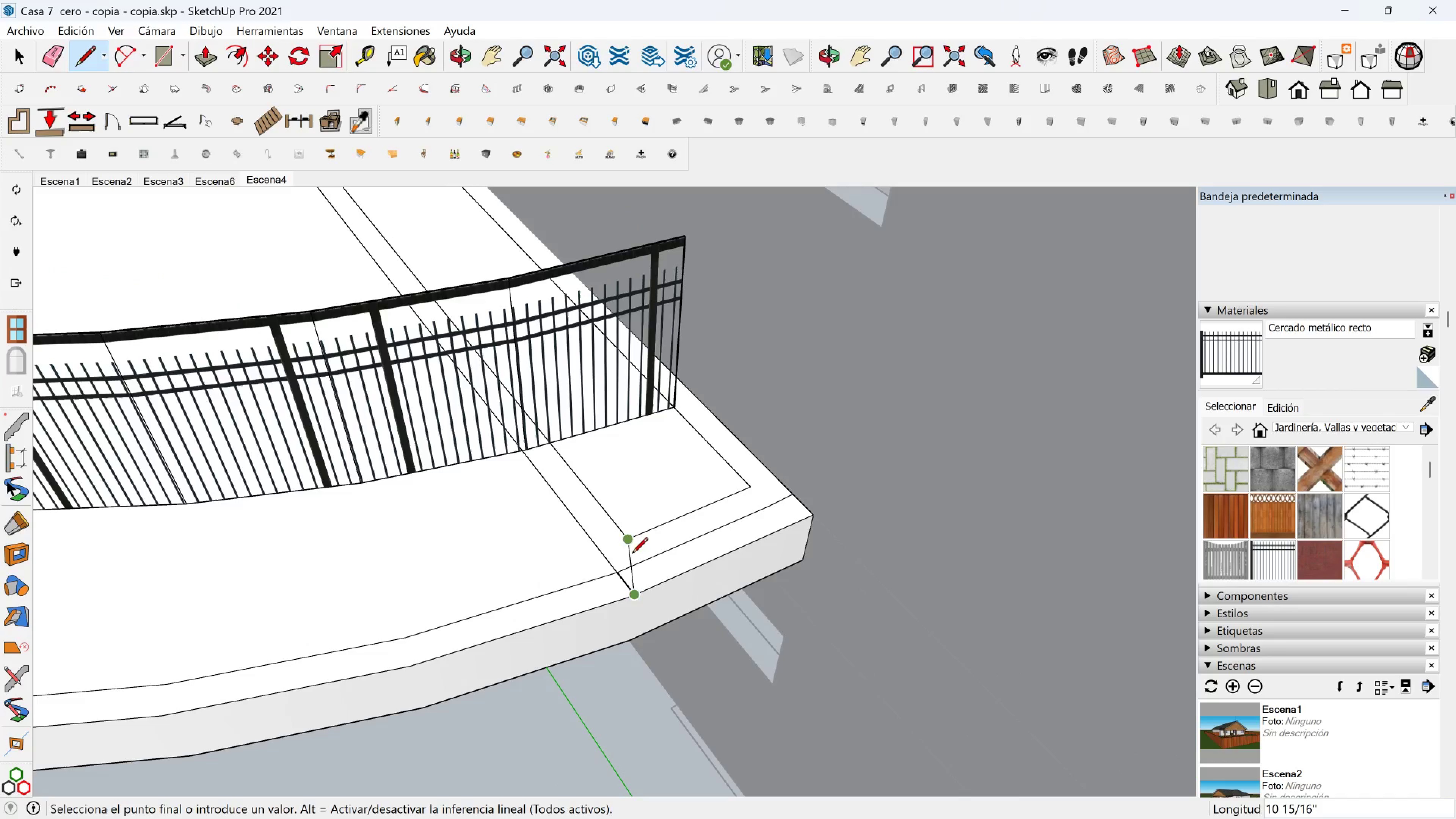 
key(Space)
 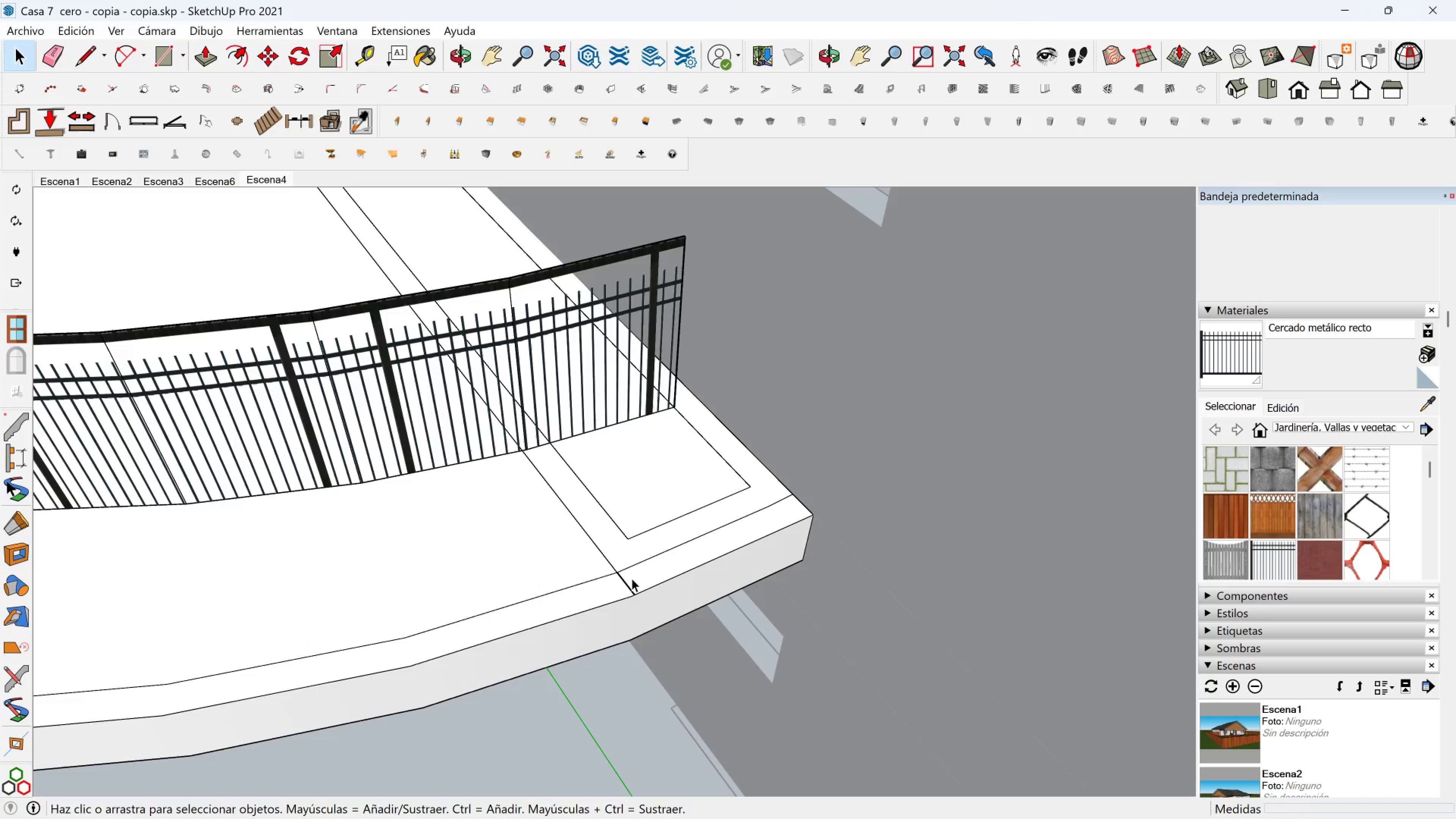 
left_click([632, 578])
 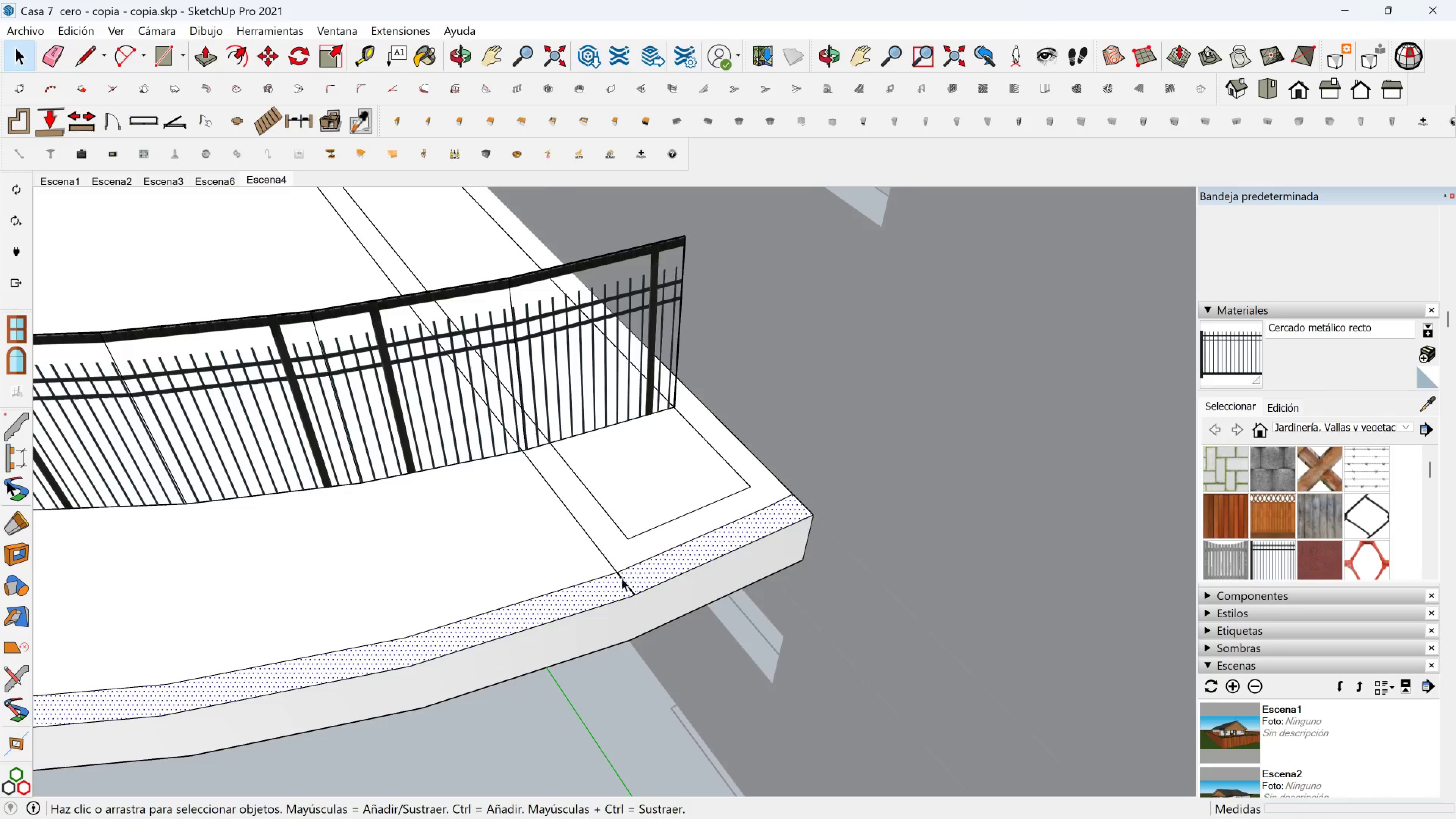 
scroll: coordinate [616, 573], scroll_direction: down, amount: 1.0
 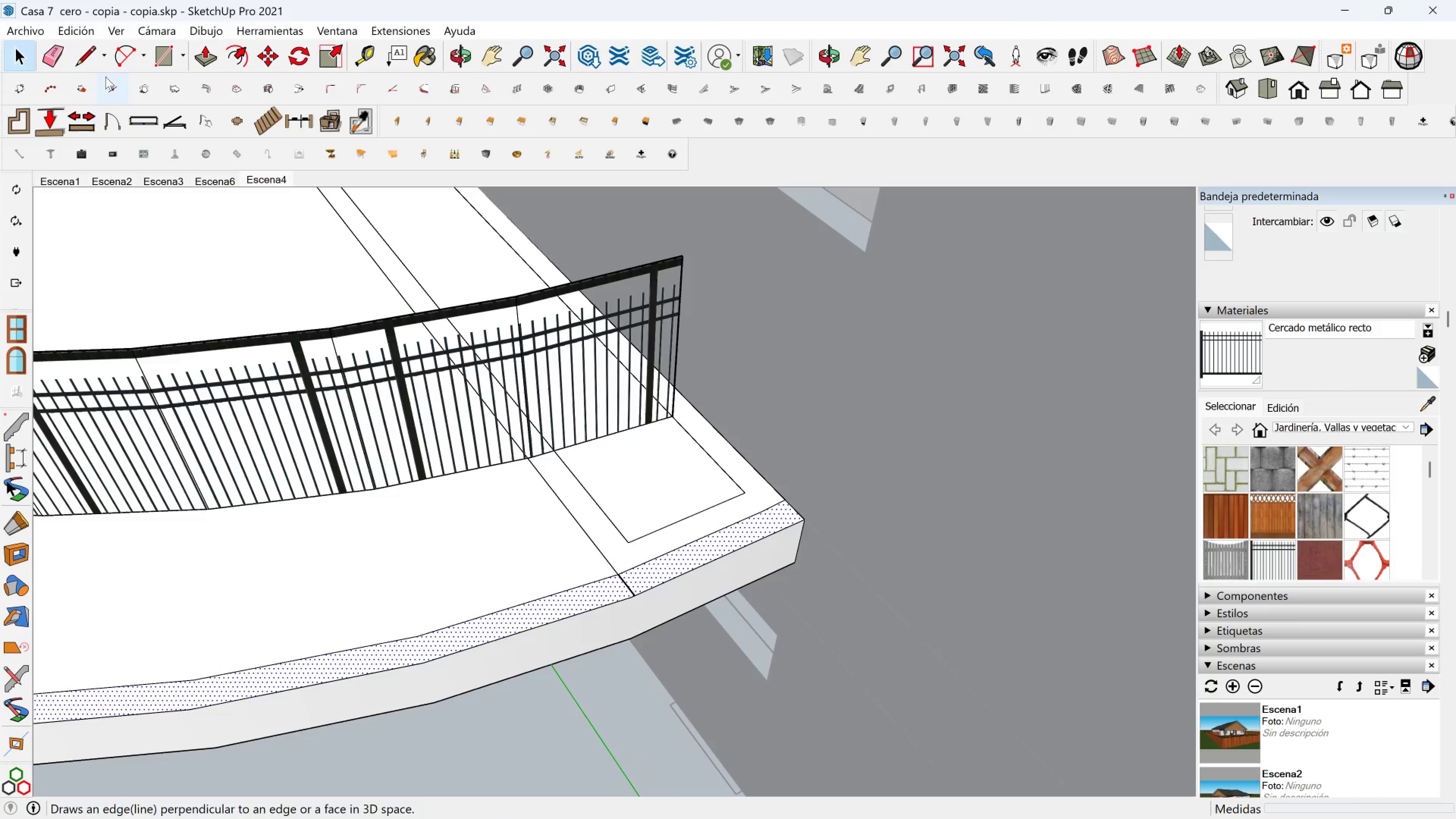 
left_click([89, 57])
 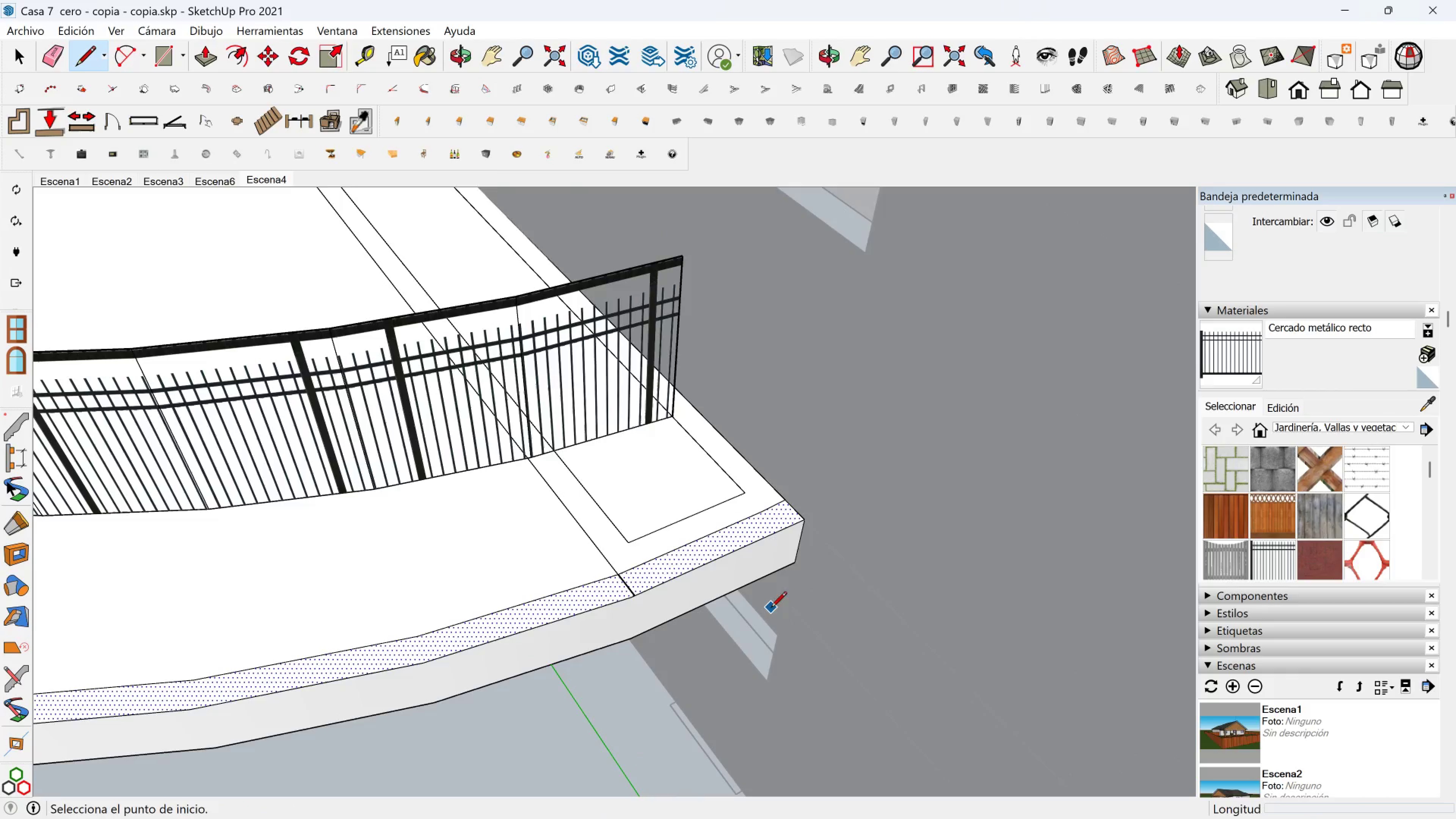 
scroll: coordinate [629, 573], scroll_direction: up, amount: 3.0
 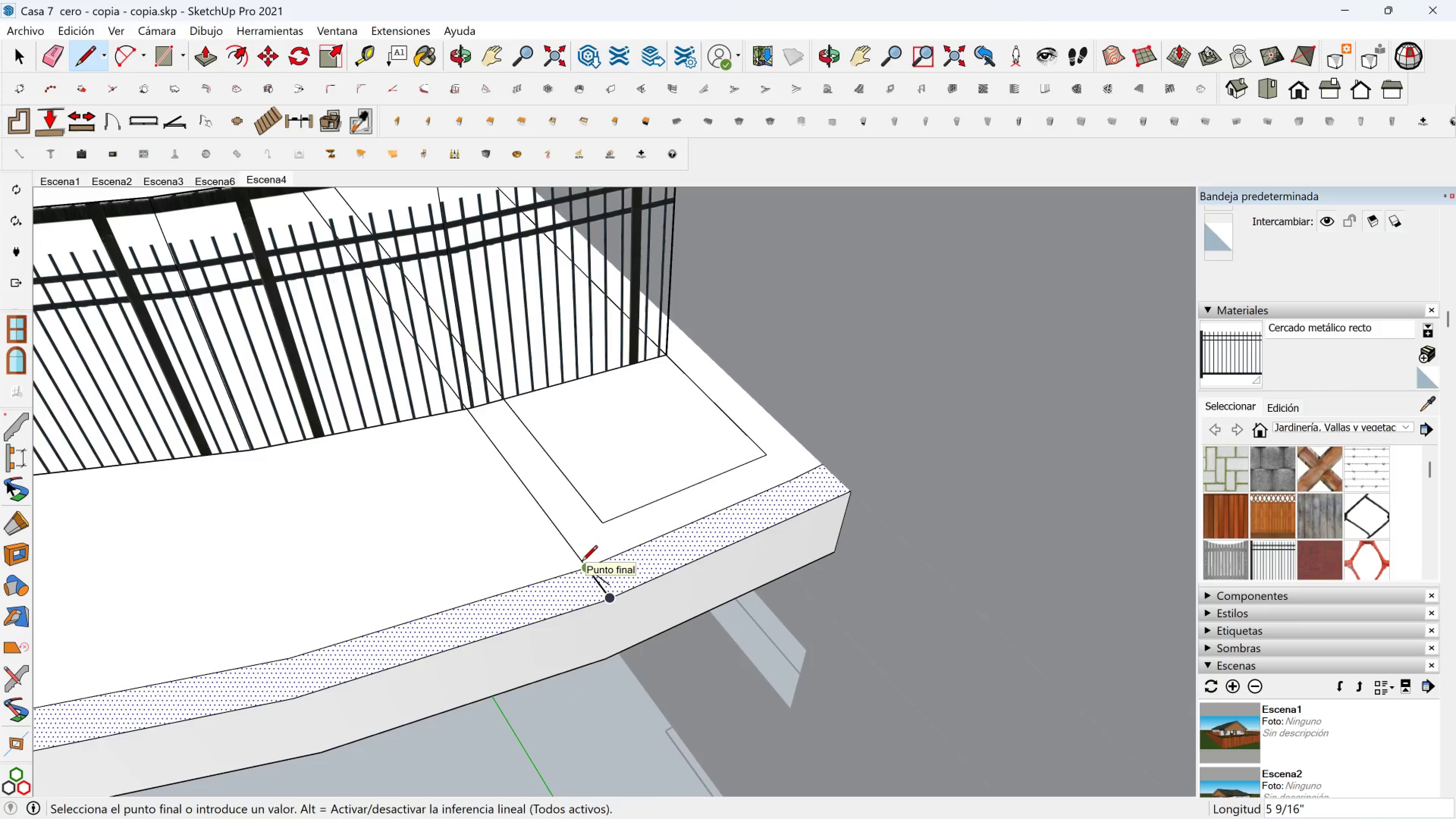 
key(Backslash)
 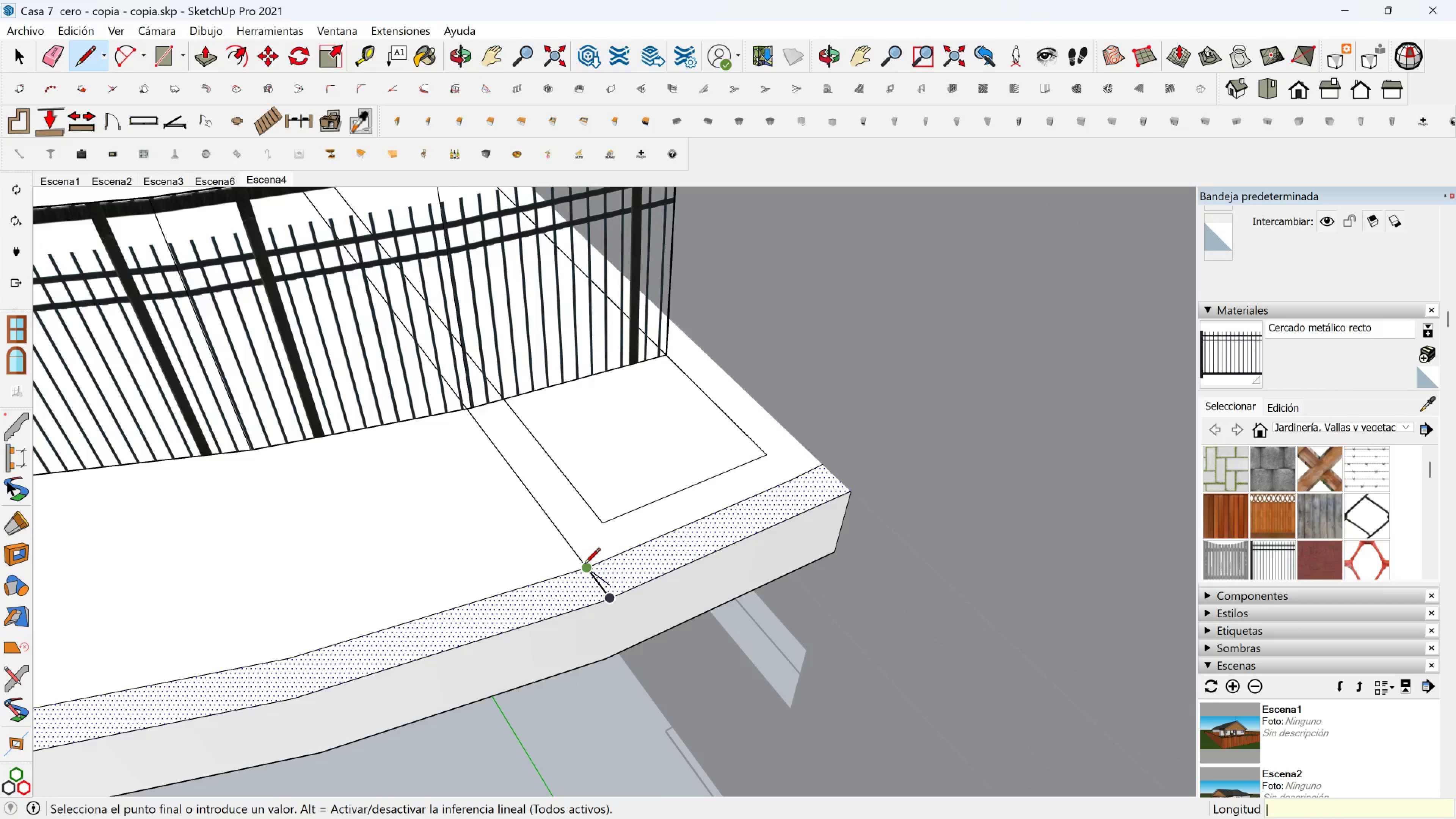 
key(Escape)
 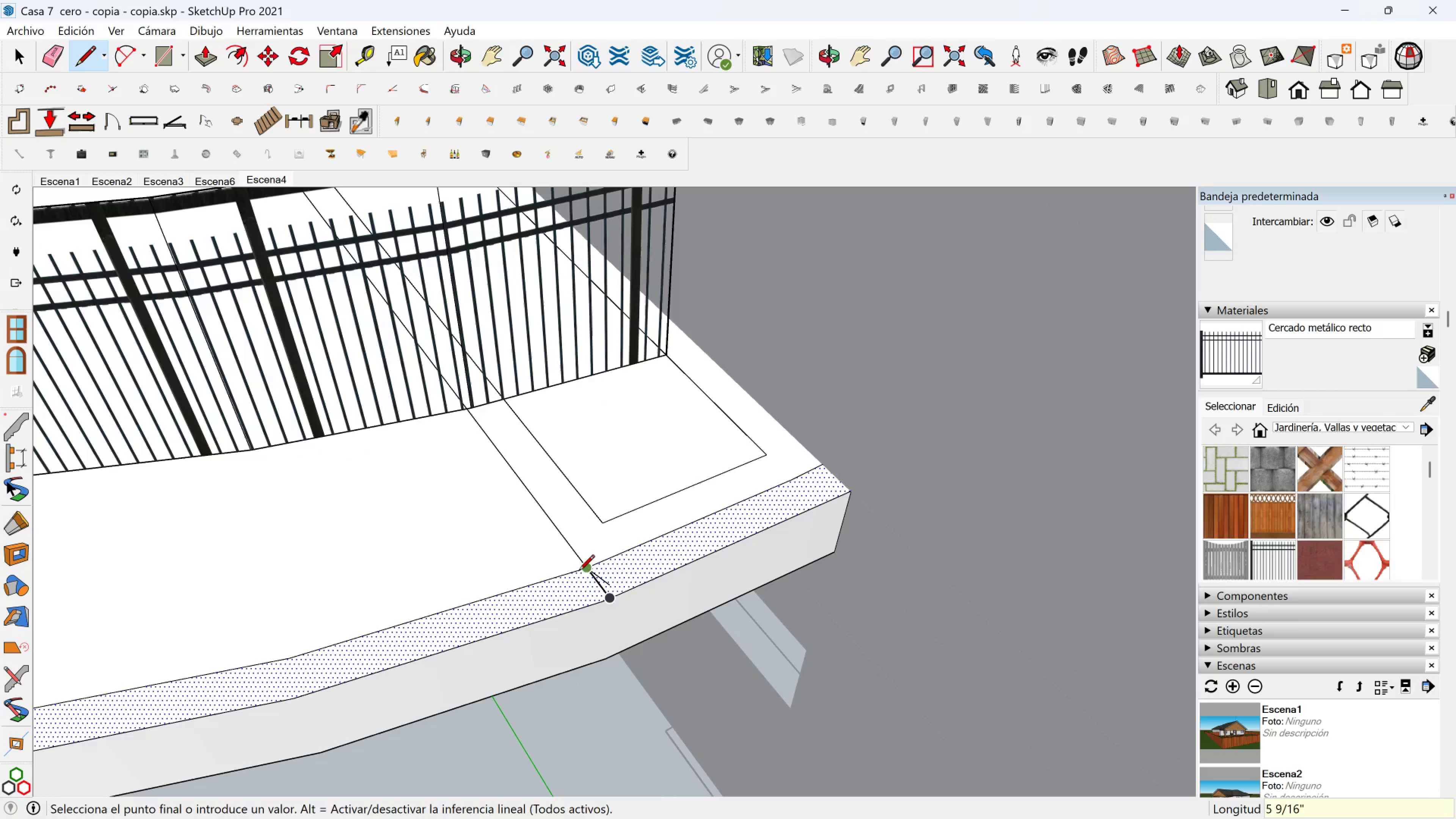 
key(Escape)
 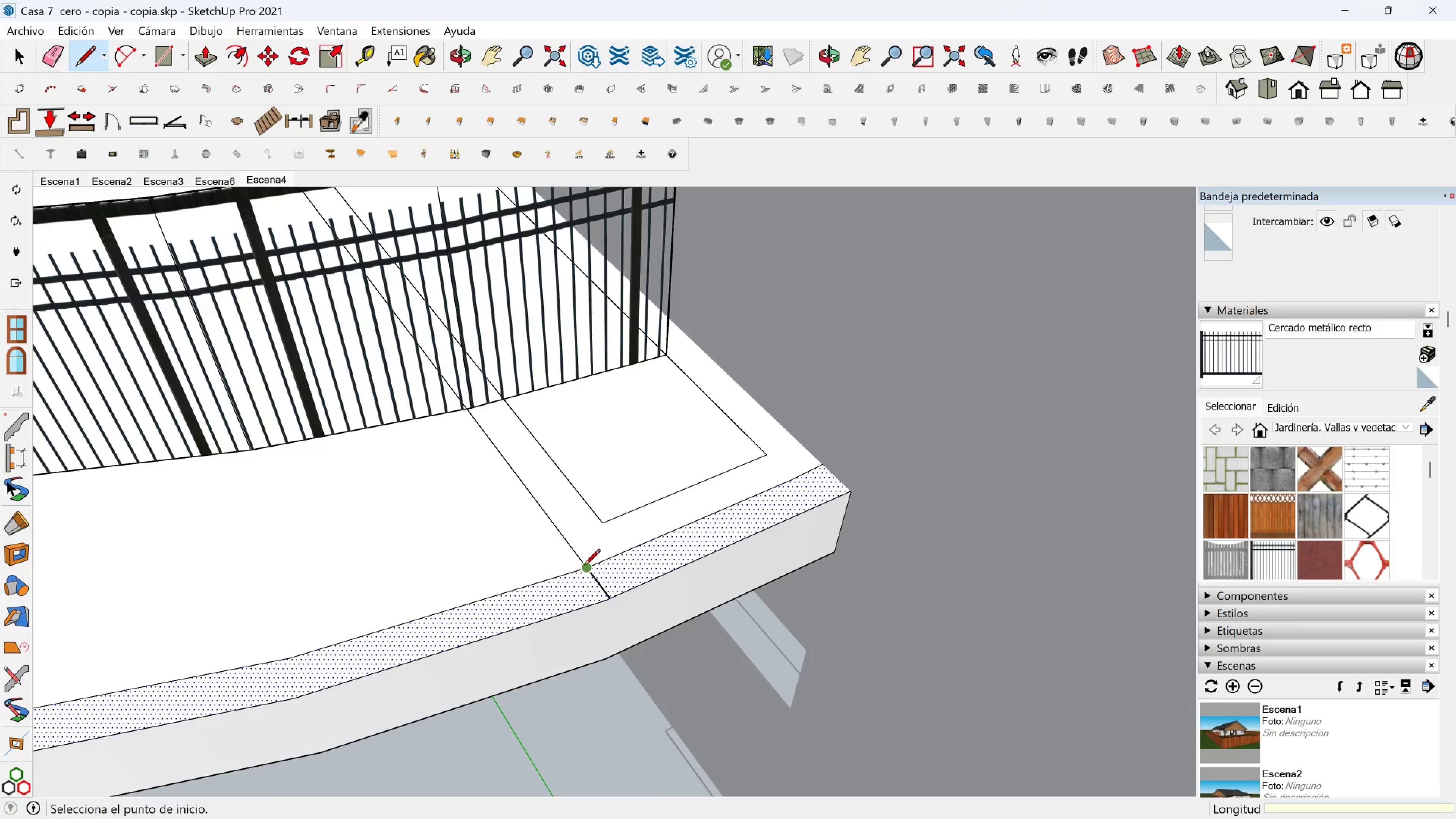 
scroll: coordinate [584, 566], scroll_direction: up, amount: 2.0
 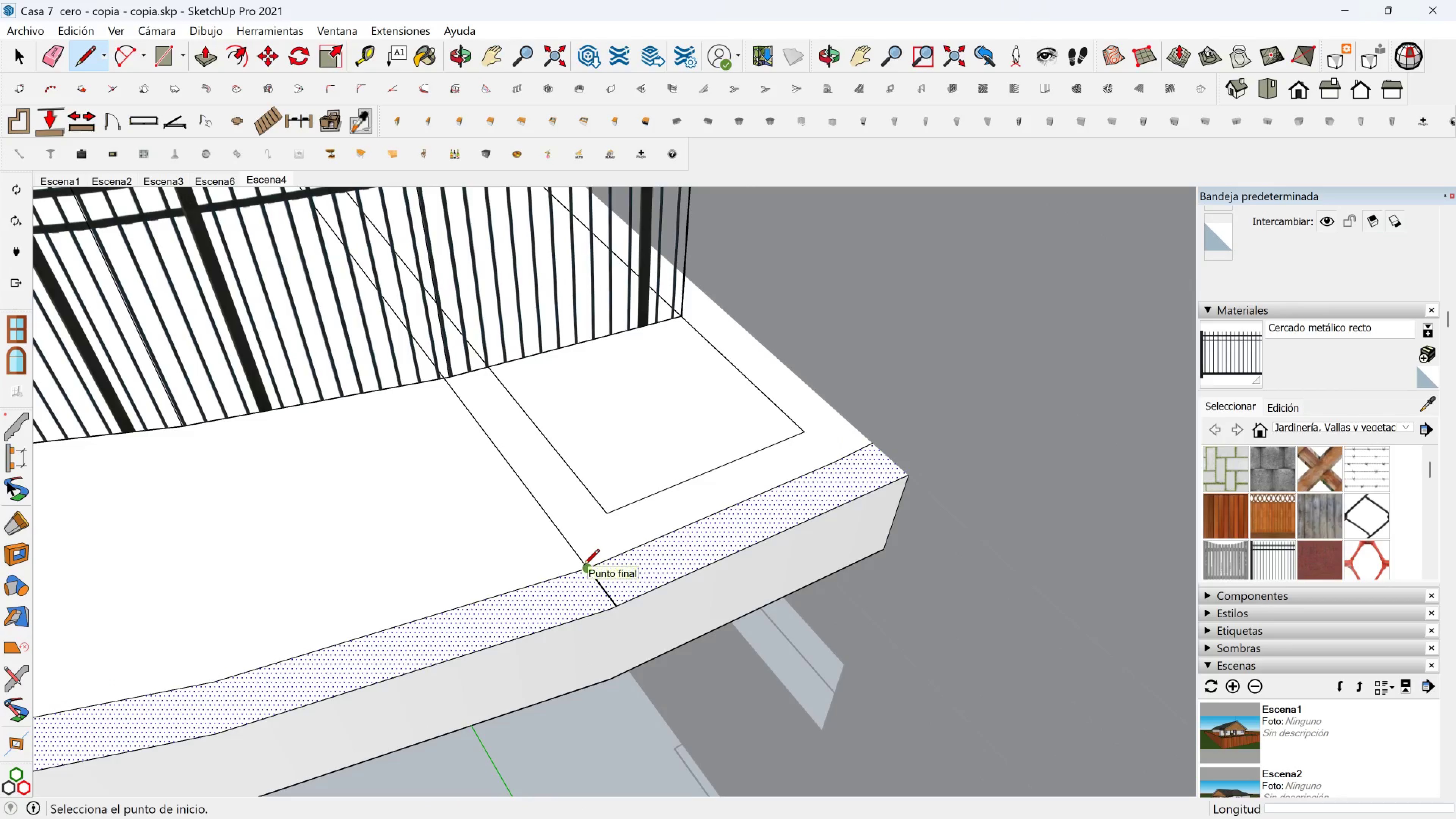 
left_click([584, 566])
 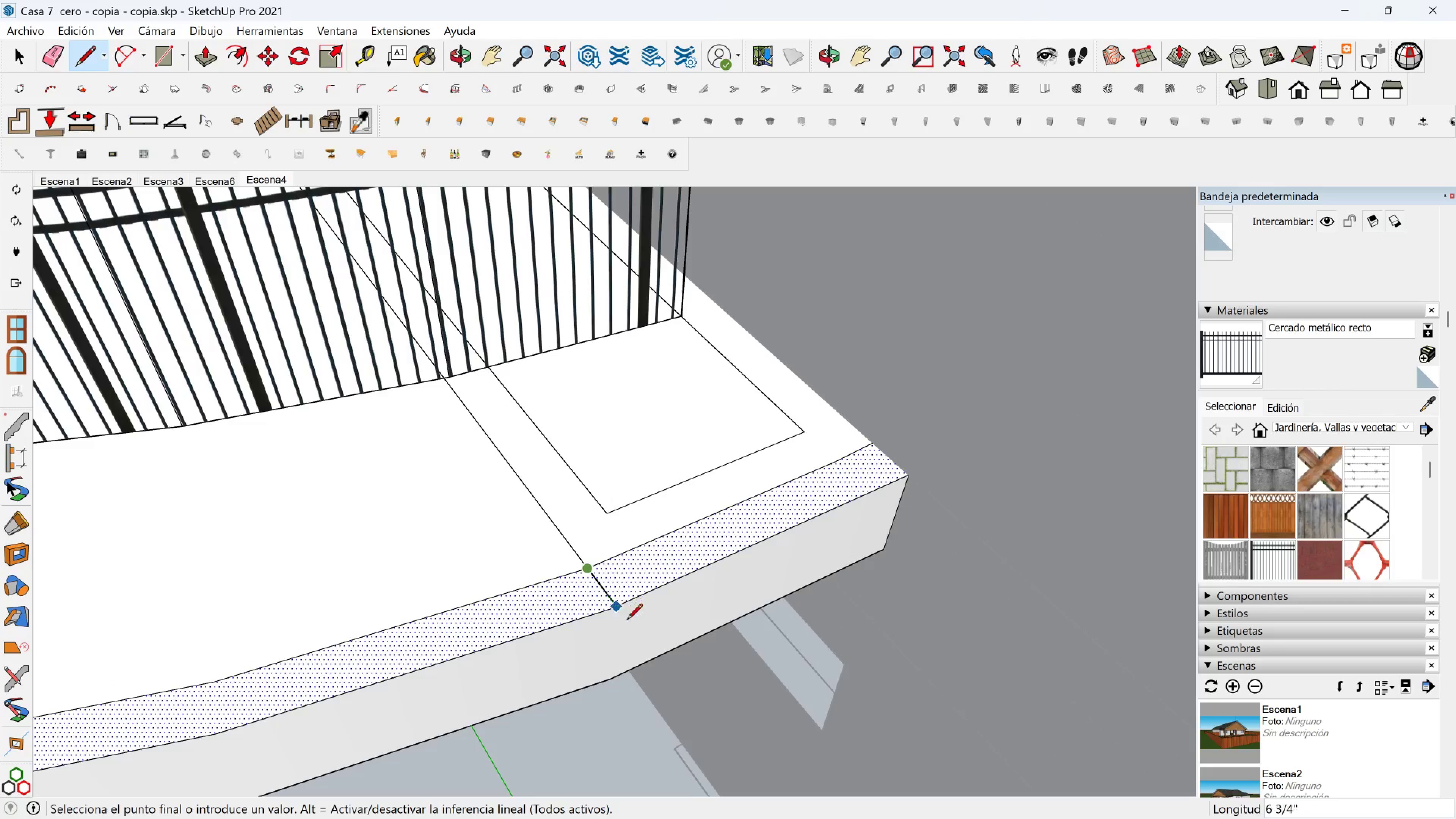 
hold_key(key=ShiftLeft, duration=0.64)
left_click([627, 627])
 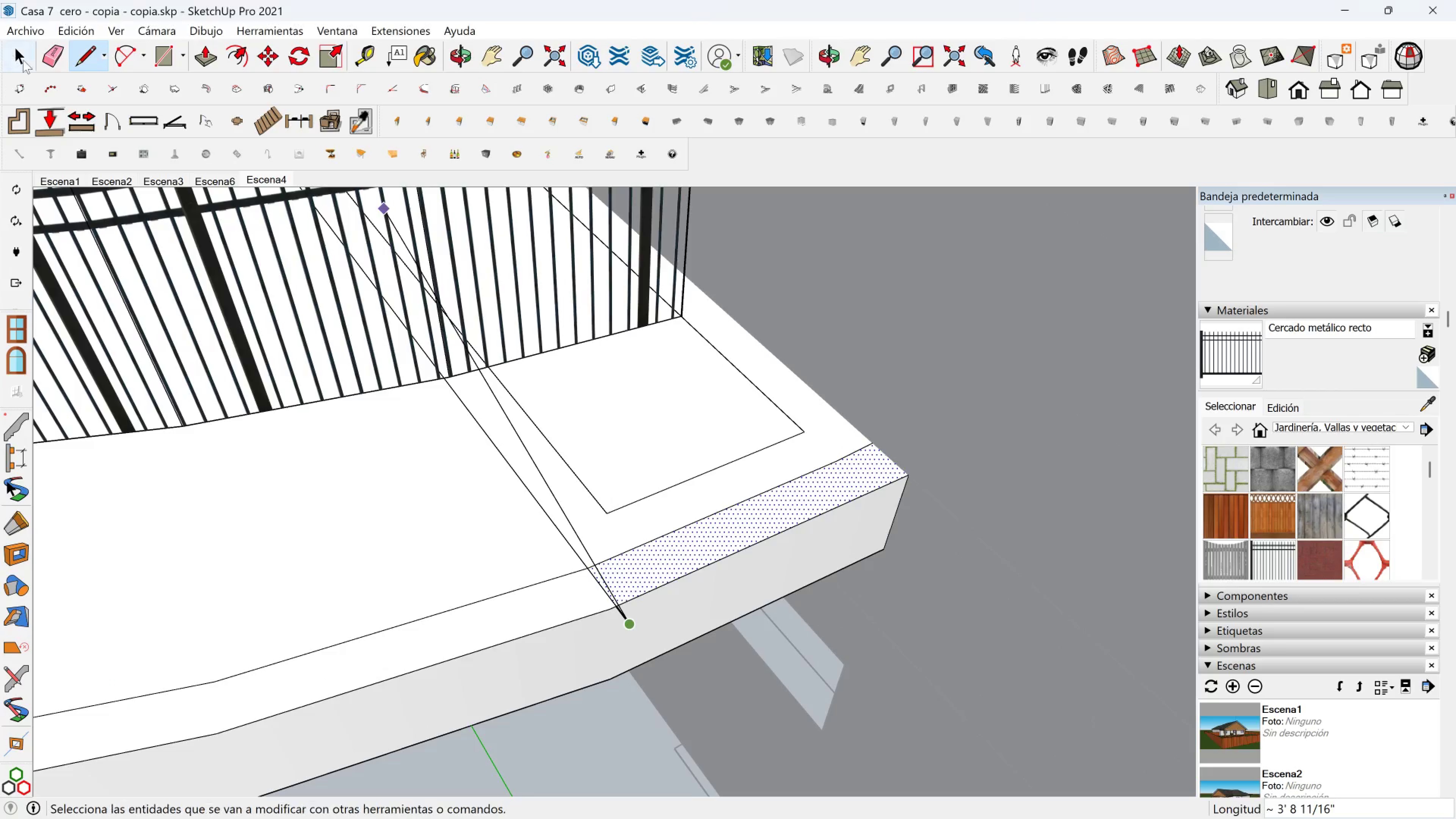 
left_click([46, 58])
 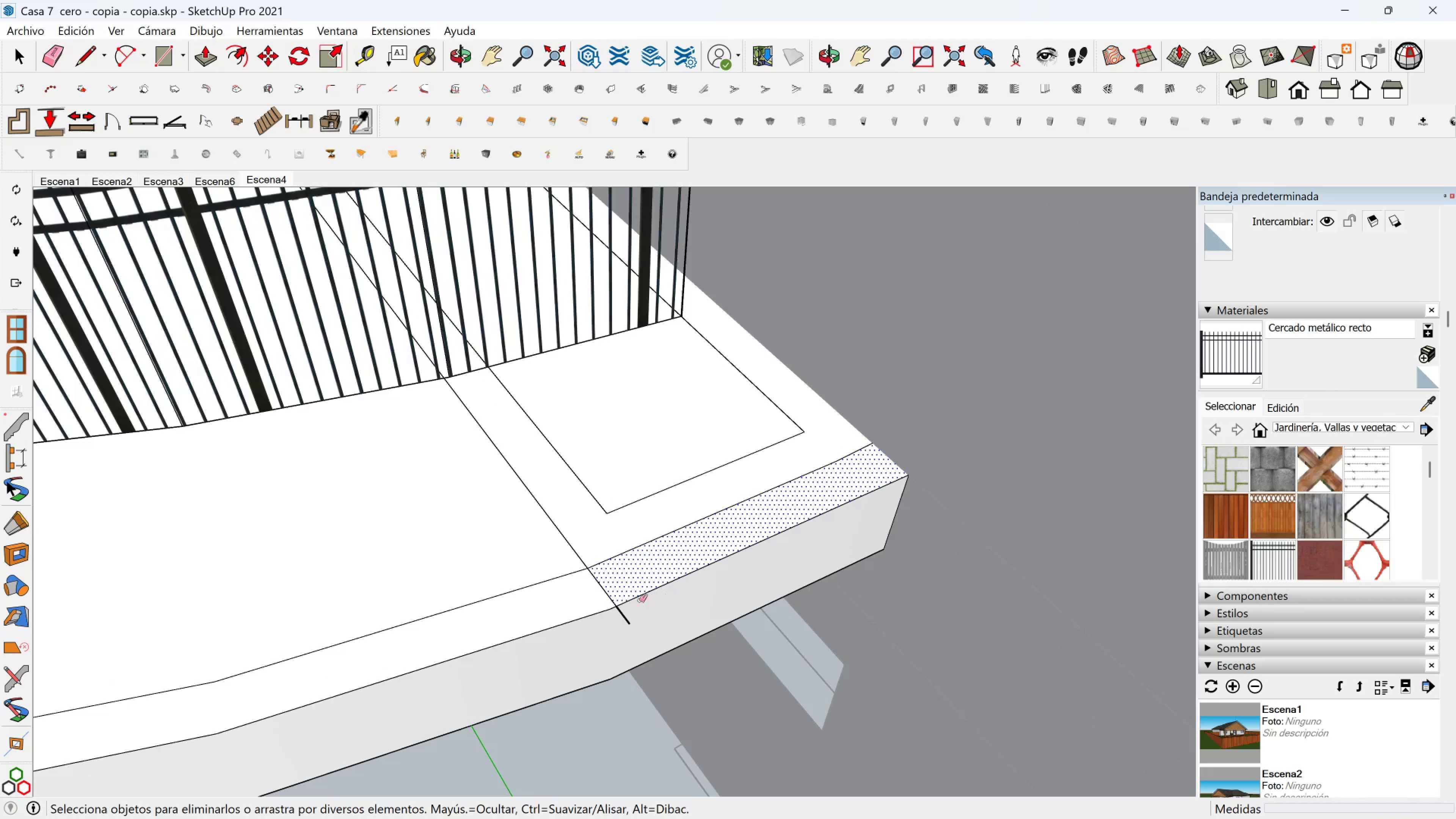 
left_click_drag(start_coordinate=[626, 617], to_coordinate=[621, 619])
 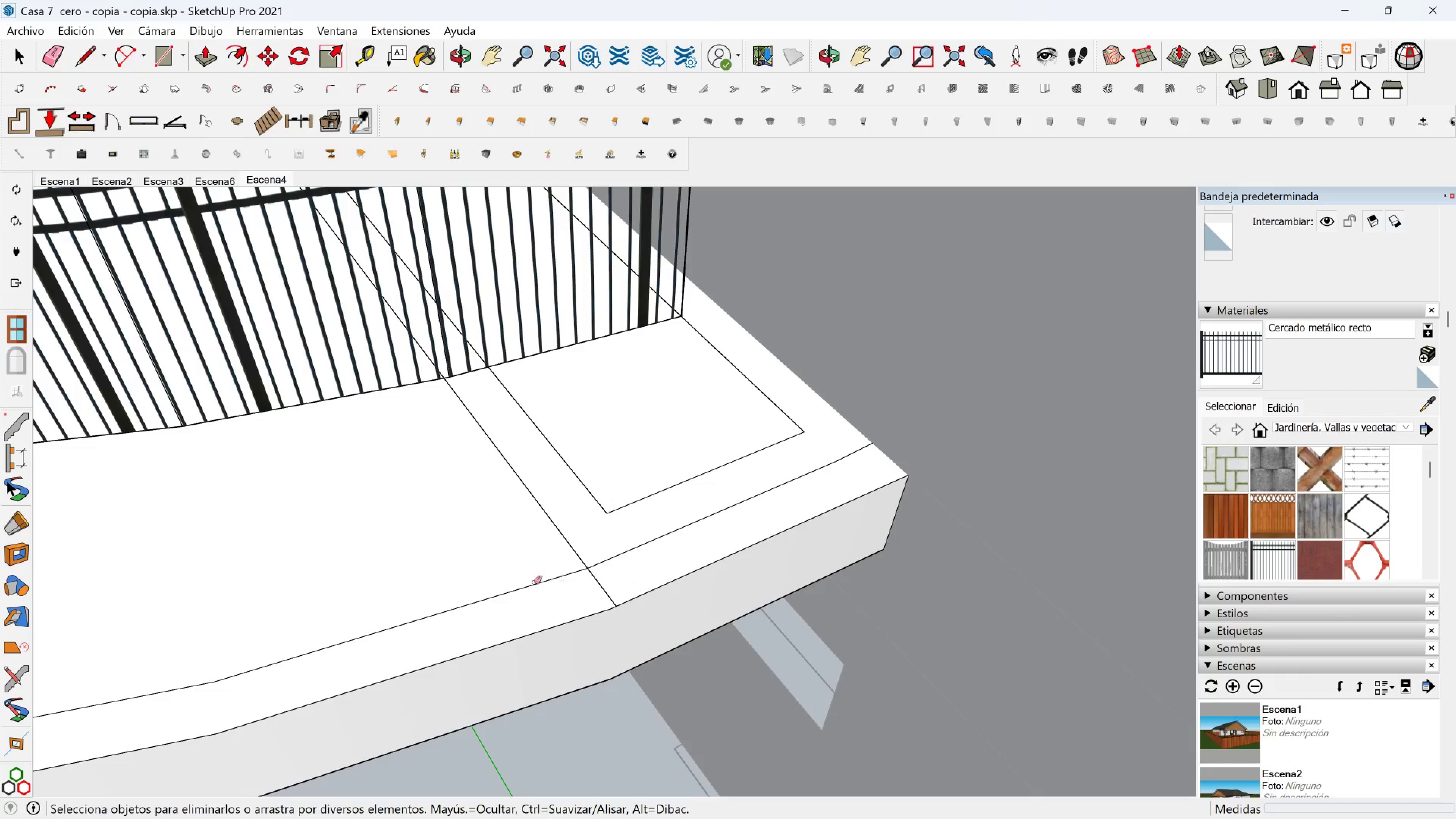 
scroll: coordinate [499, 597], scroll_direction: down, amount: 14.0
 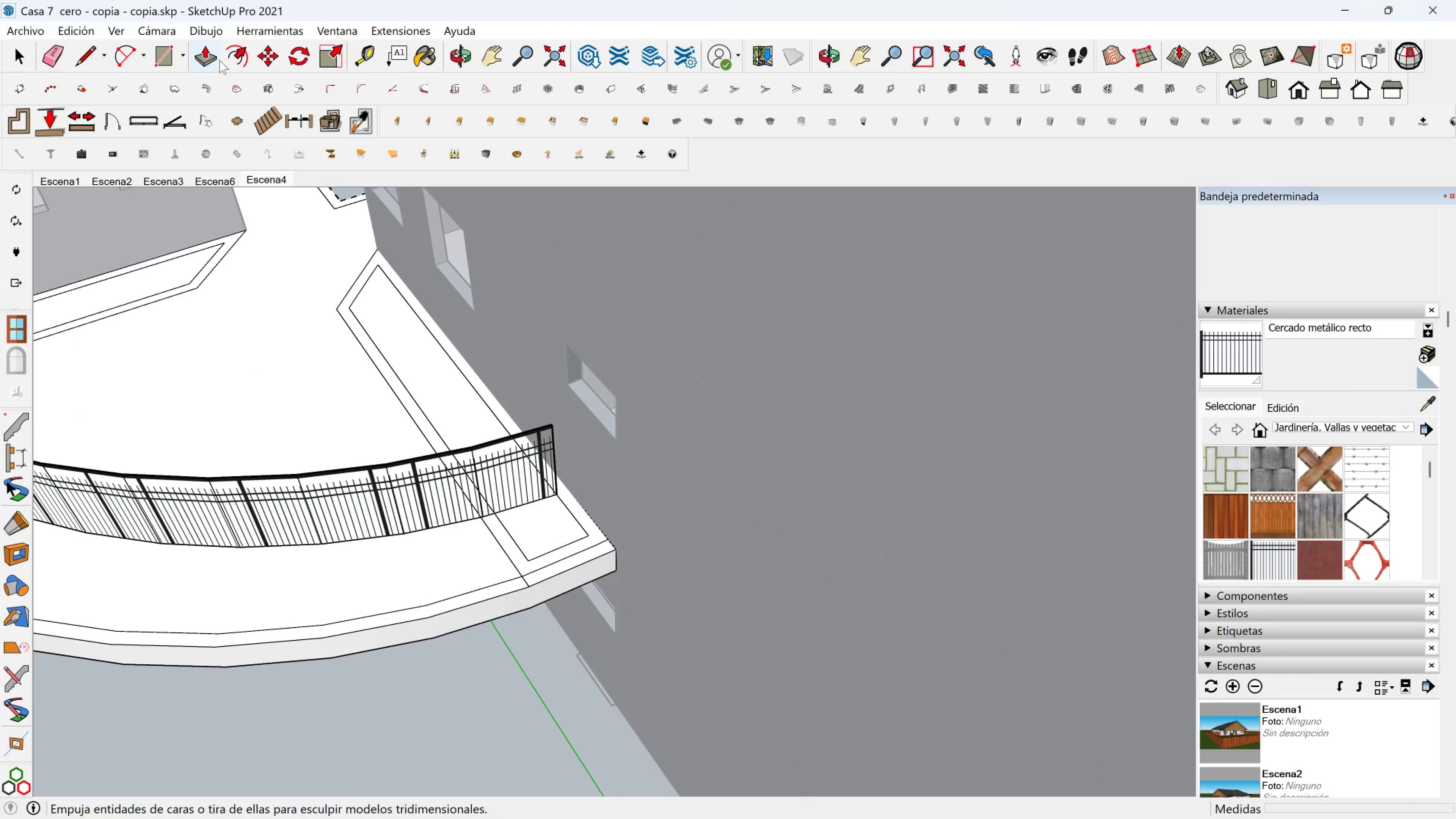 
left_click([207, 54])
 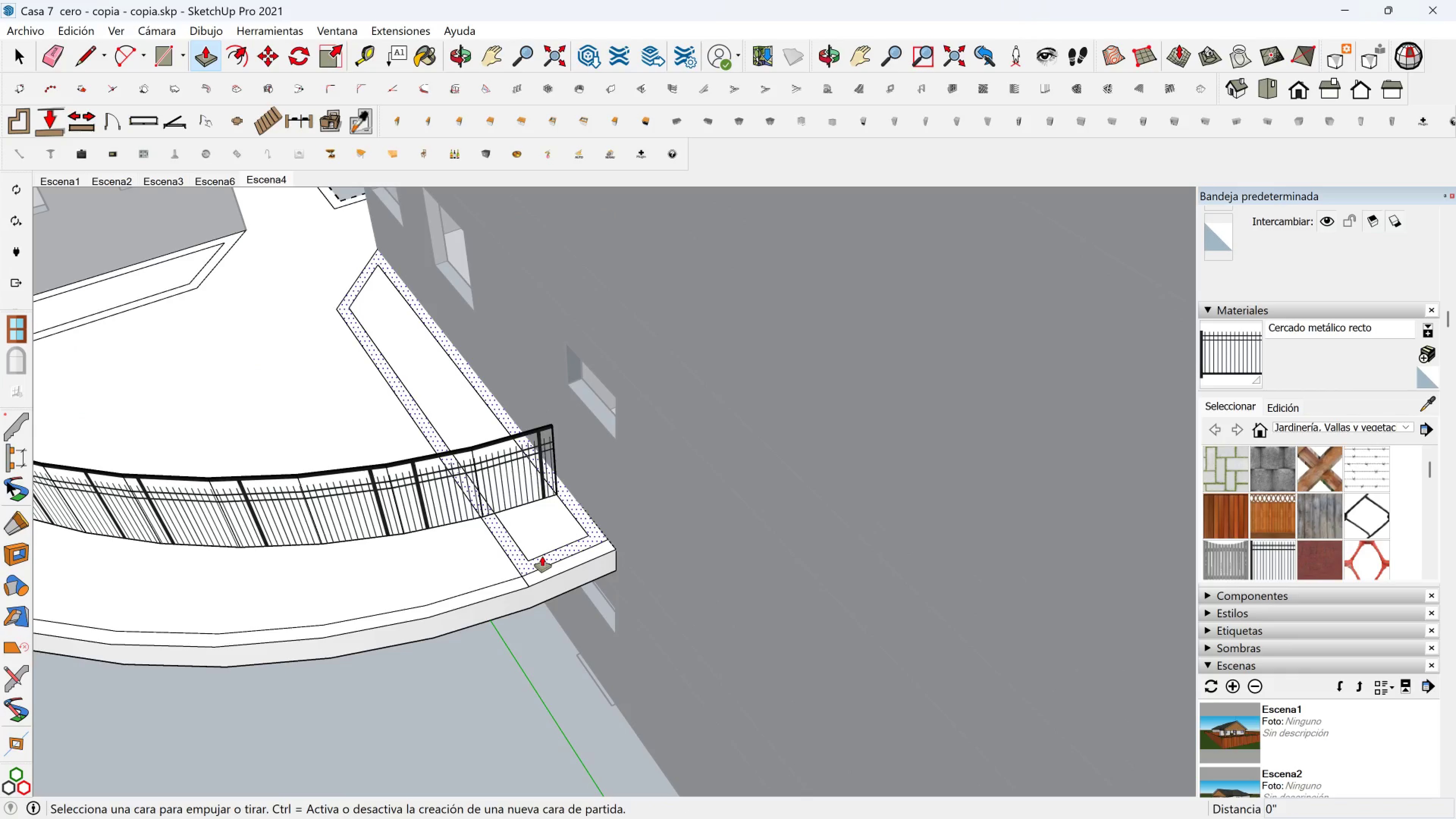 
left_click([544, 556])
 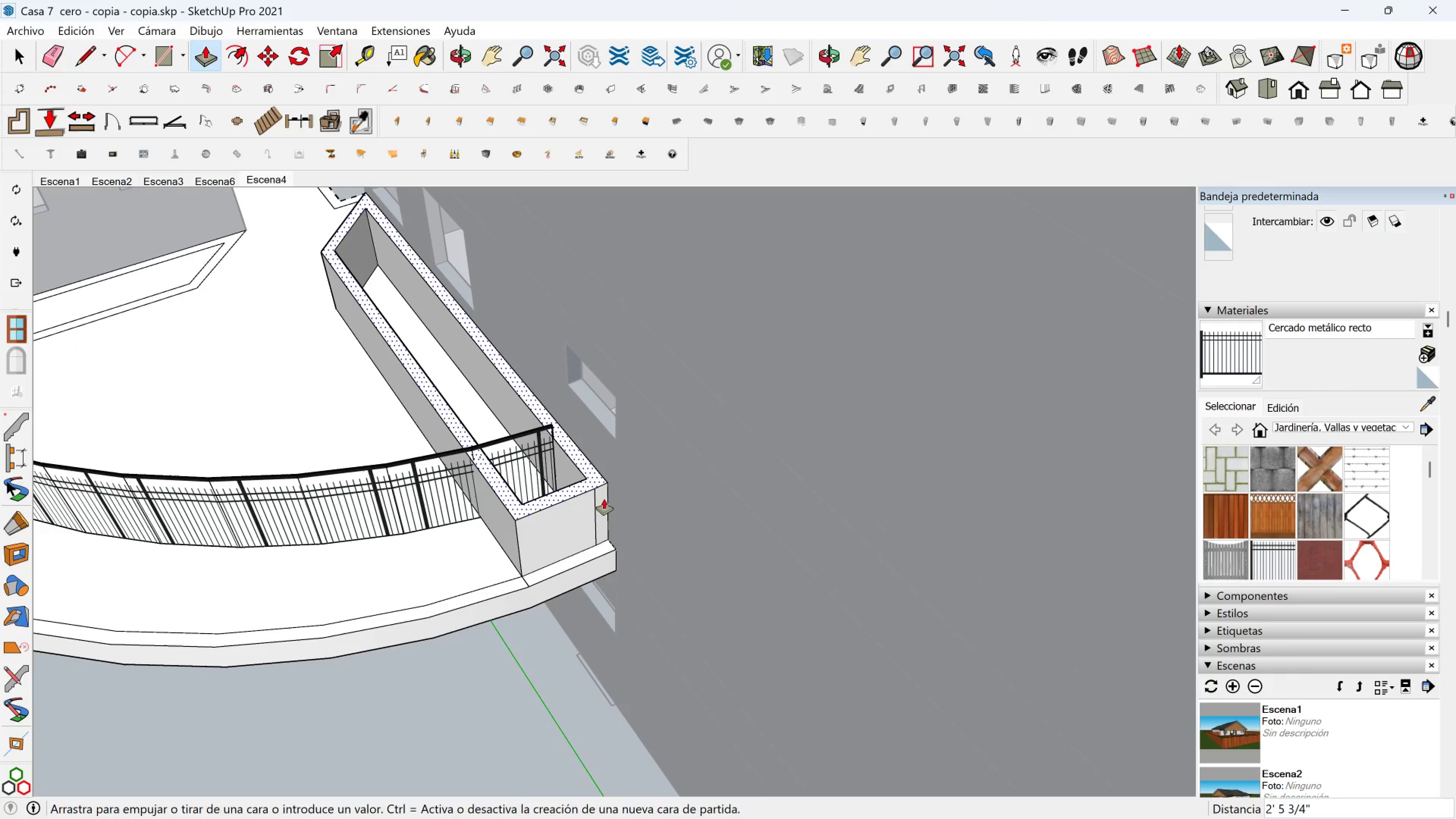 
type(24)
 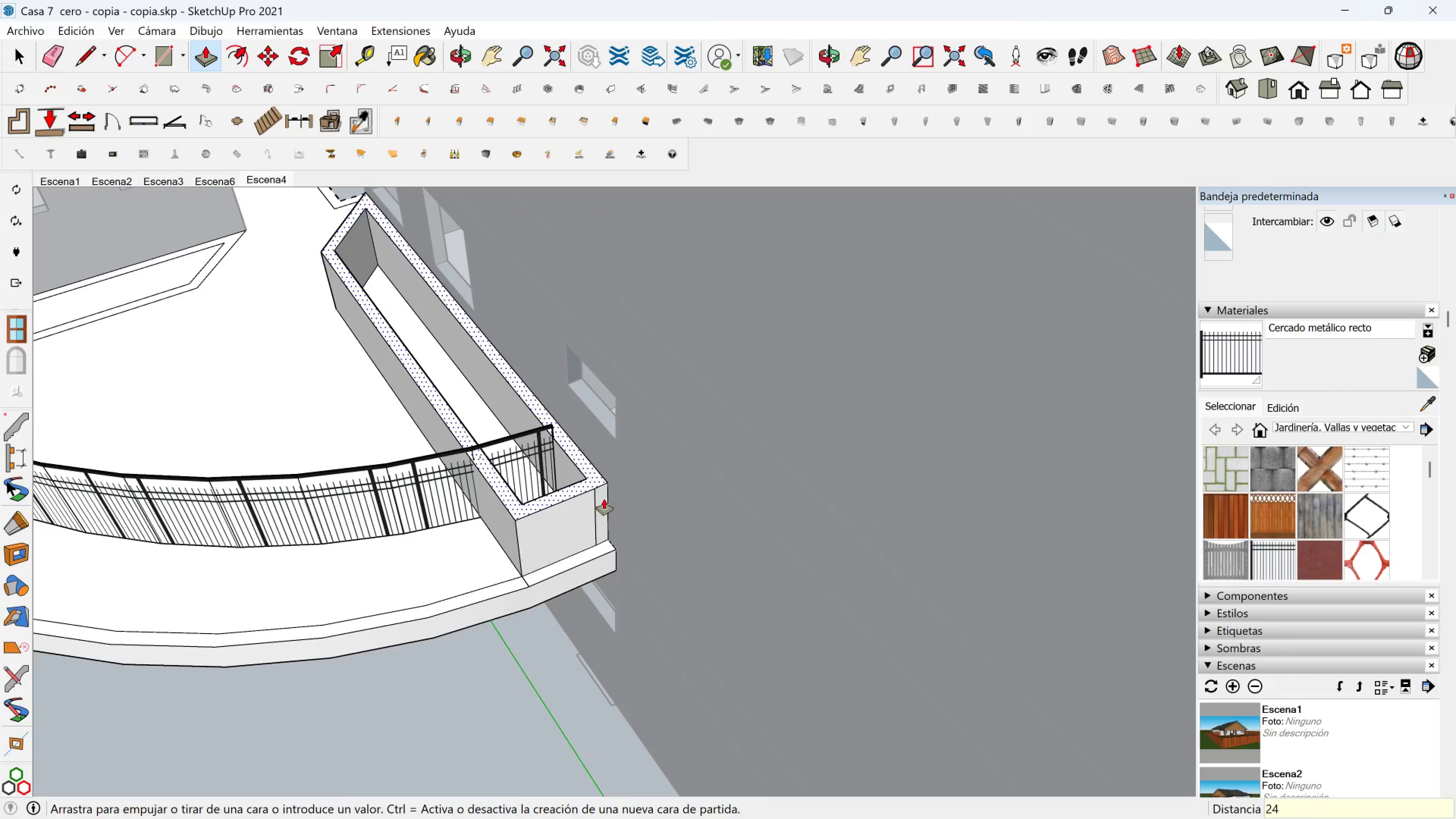 
key(Enter)
 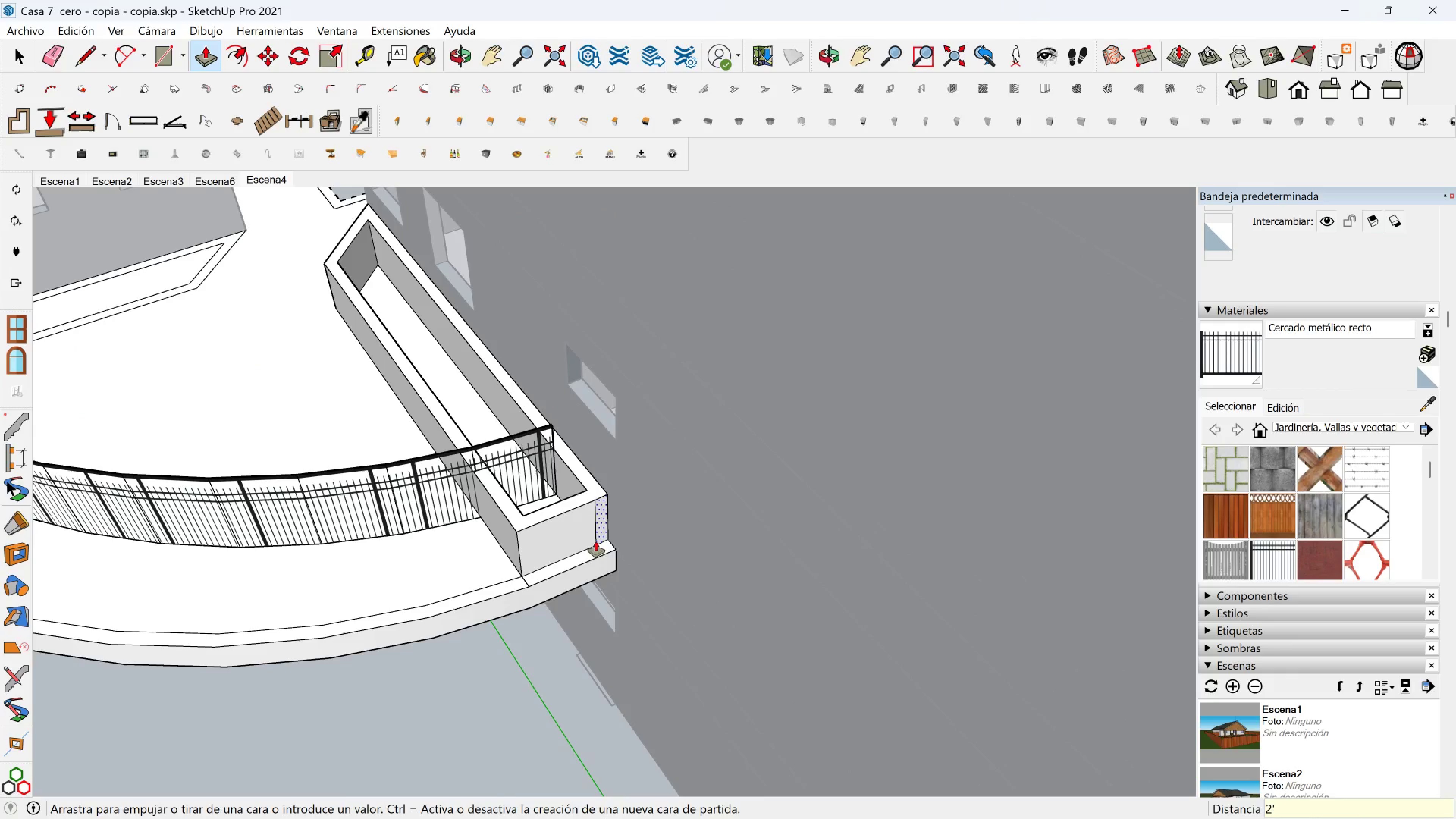 
key(Shift+ShiftLeft)
 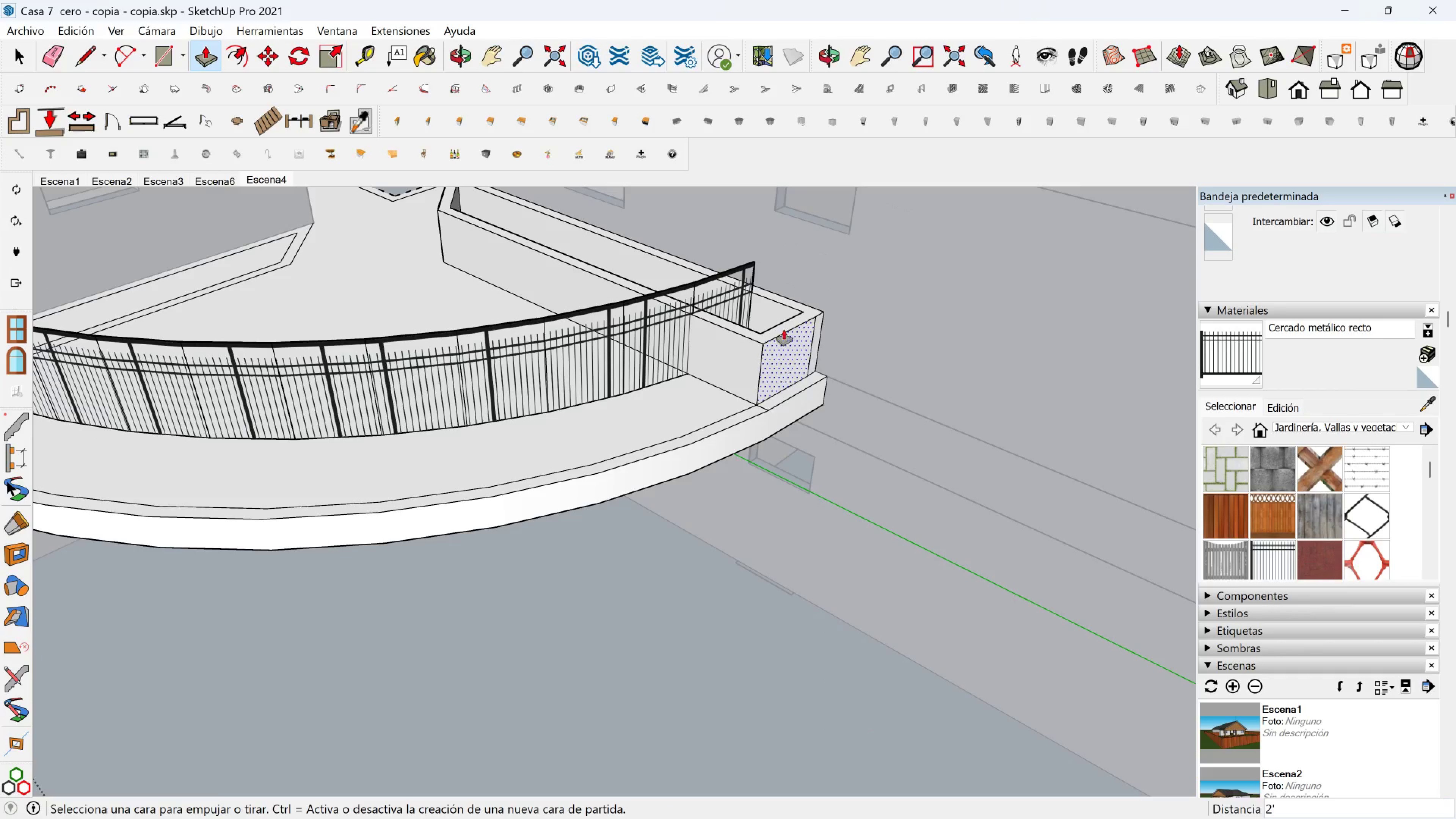 
key(Shift+ShiftLeft)
 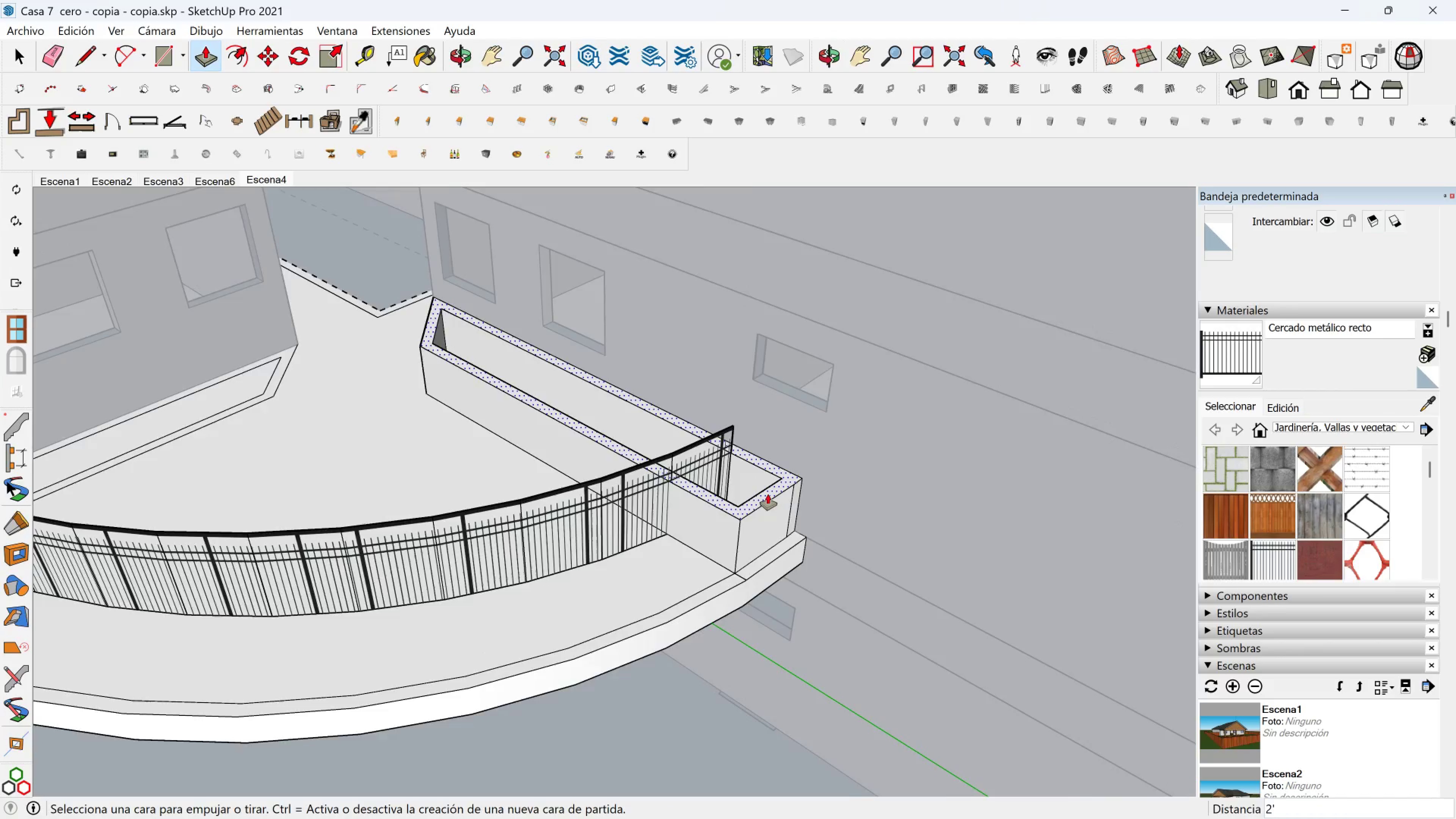 
scroll: coordinate [768, 494], scroll_direction: up, amount: 1.0
 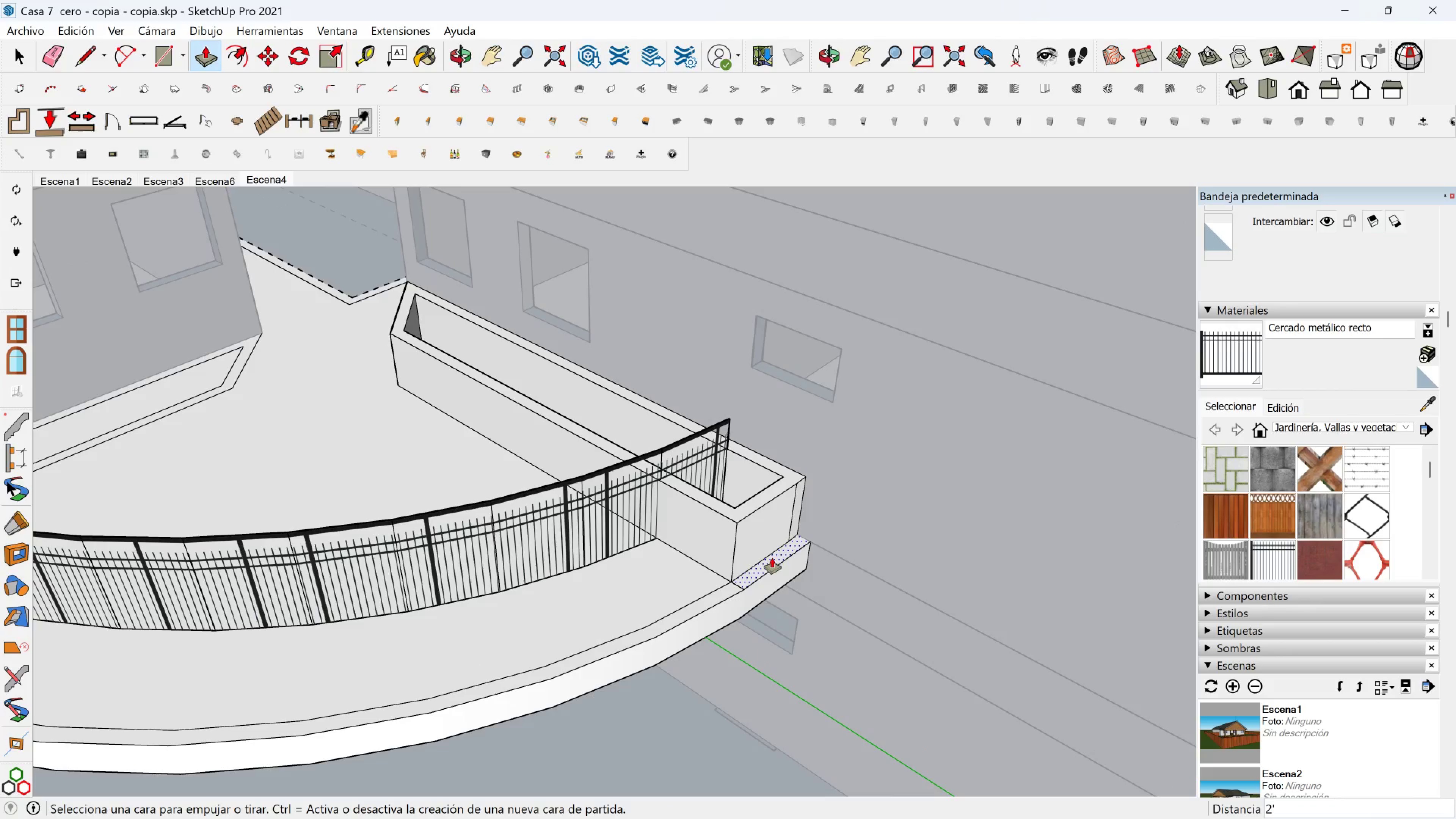 
left_click([772, 558])
 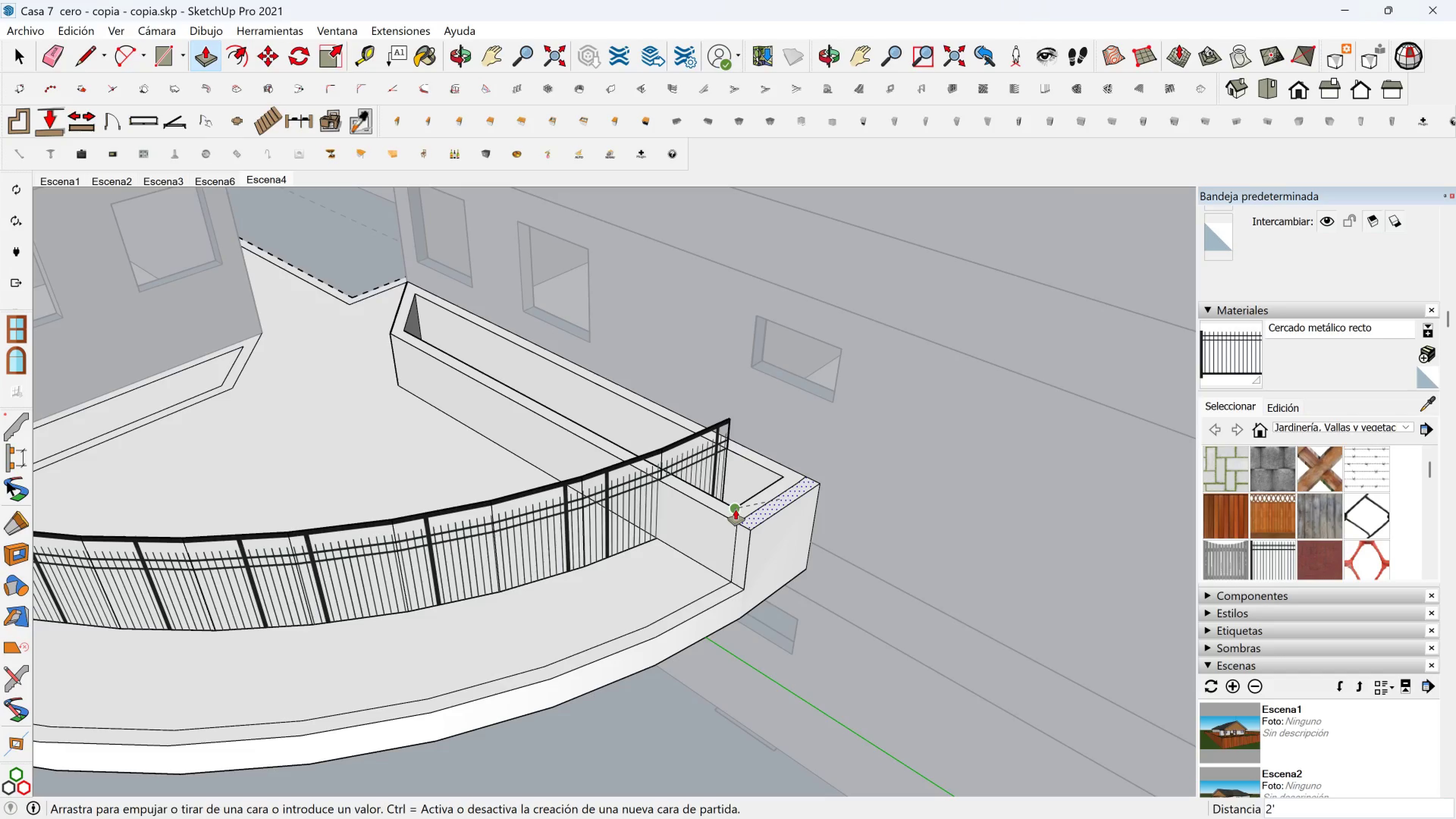 
left_click([736, 510])
 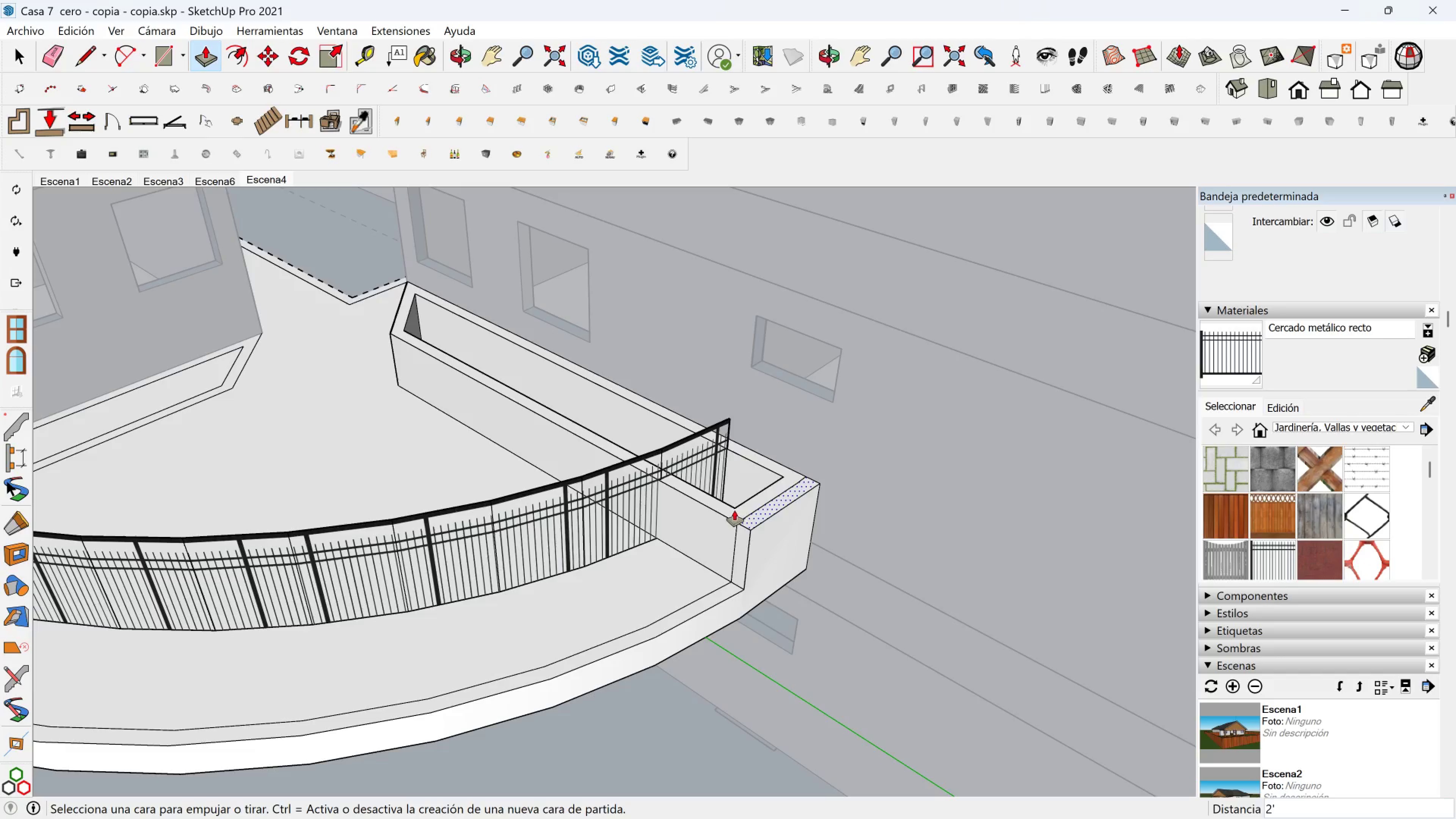 
scroll: coordinate [480, 485], scroll_direction: down, amount: 1.0
 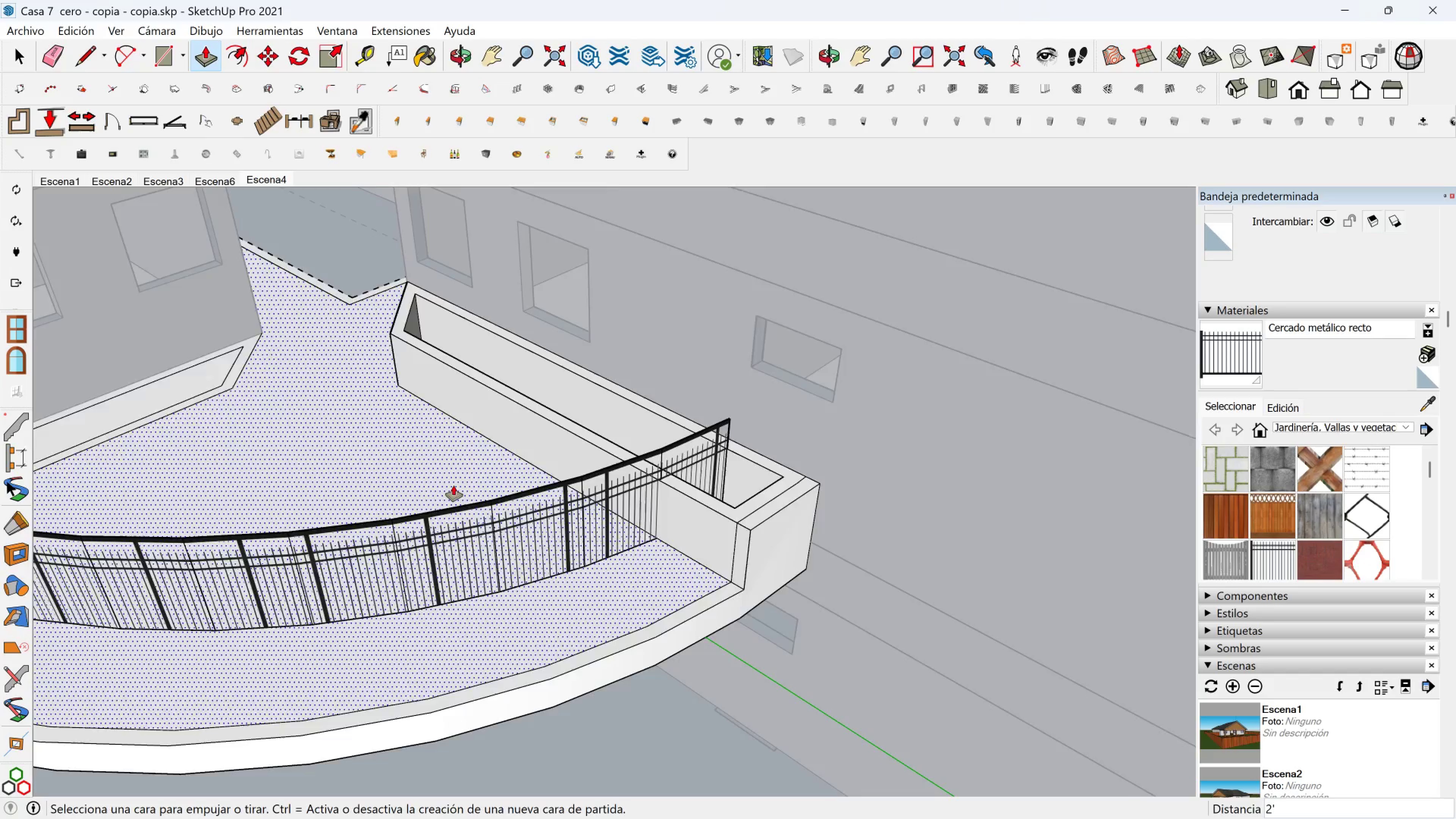 
hold_key(key=ShiftLeft, duration=0.43)
 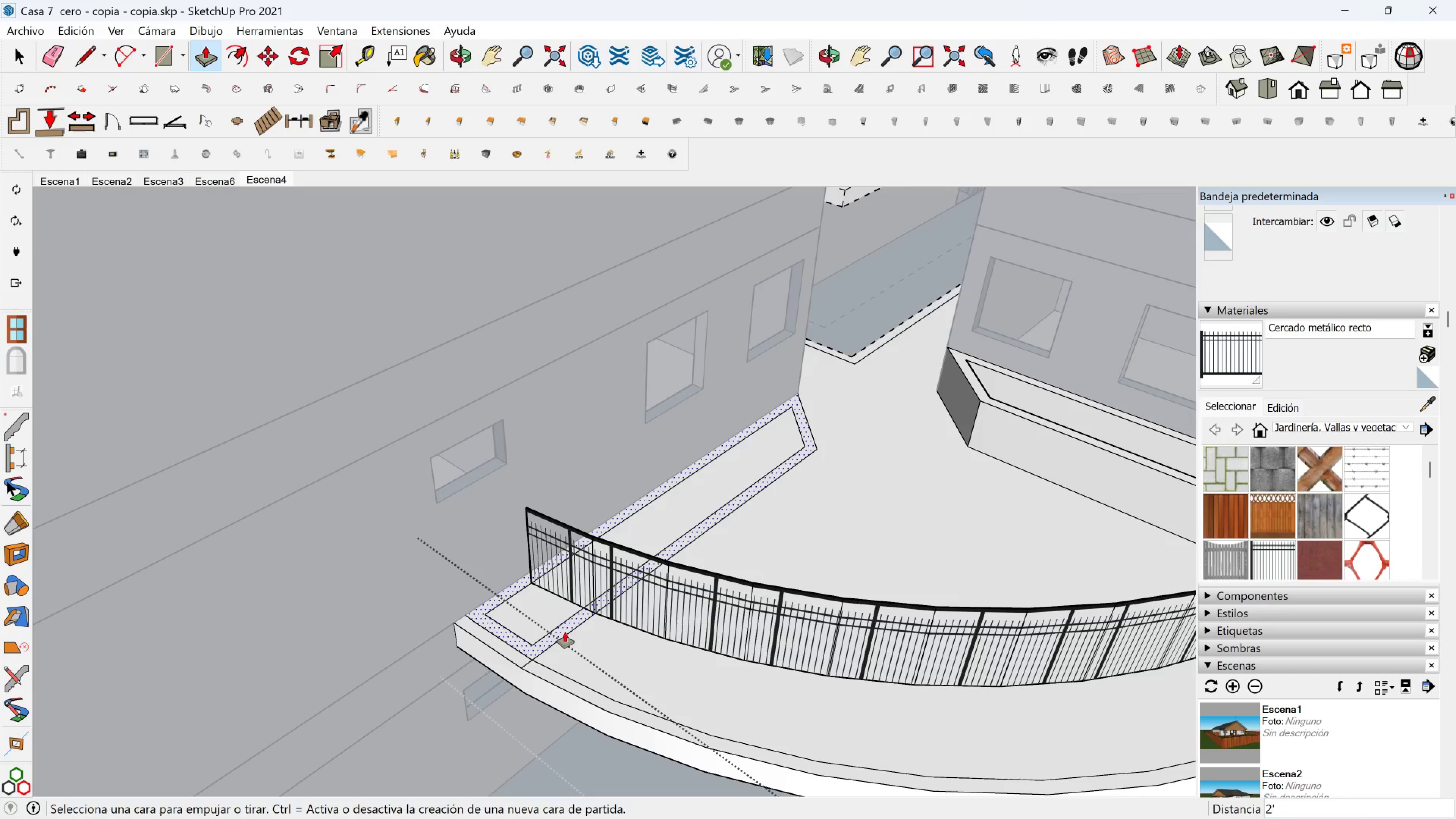 
left_click([565, 631])
 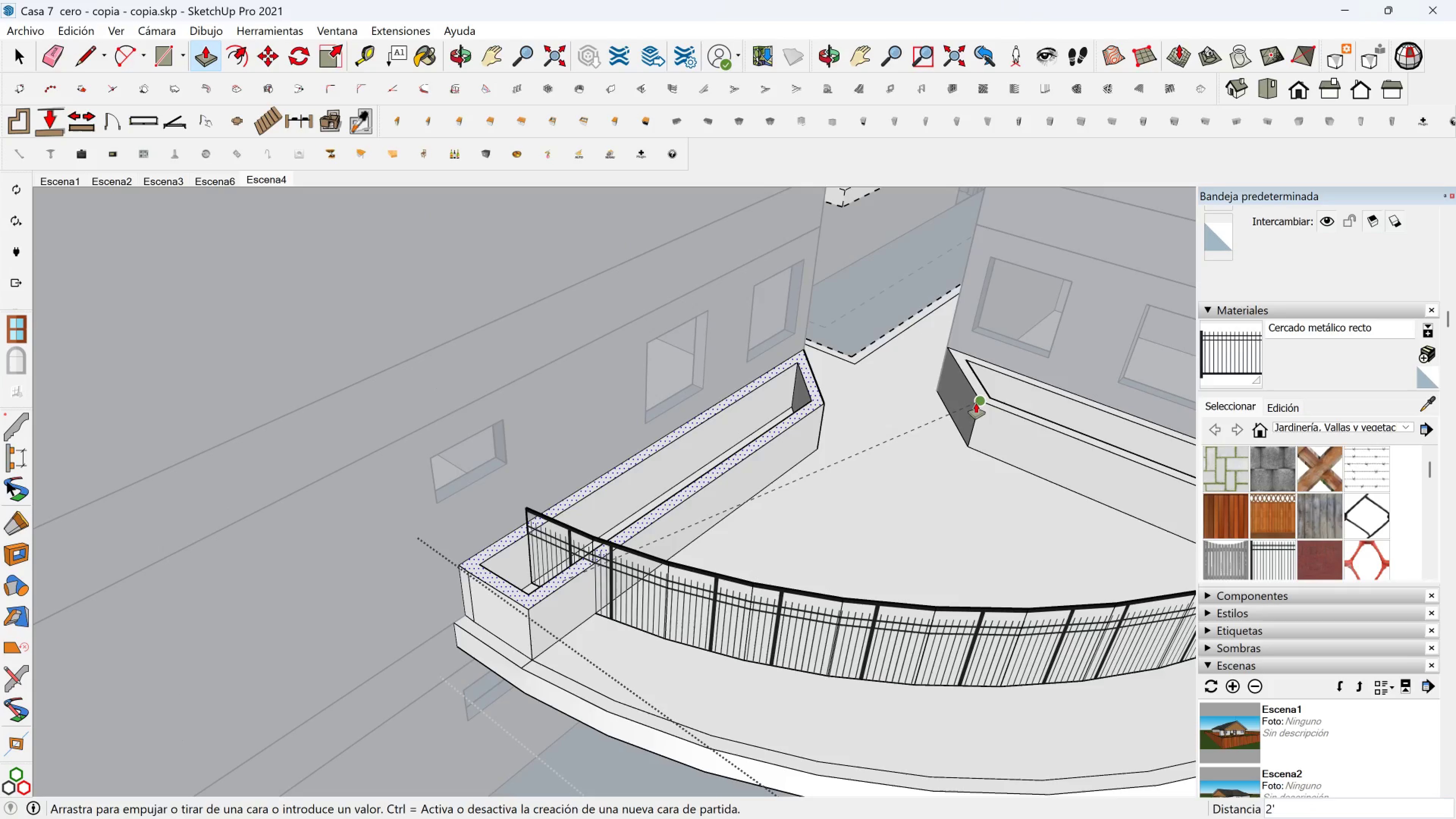 
left_click([986, 403])
 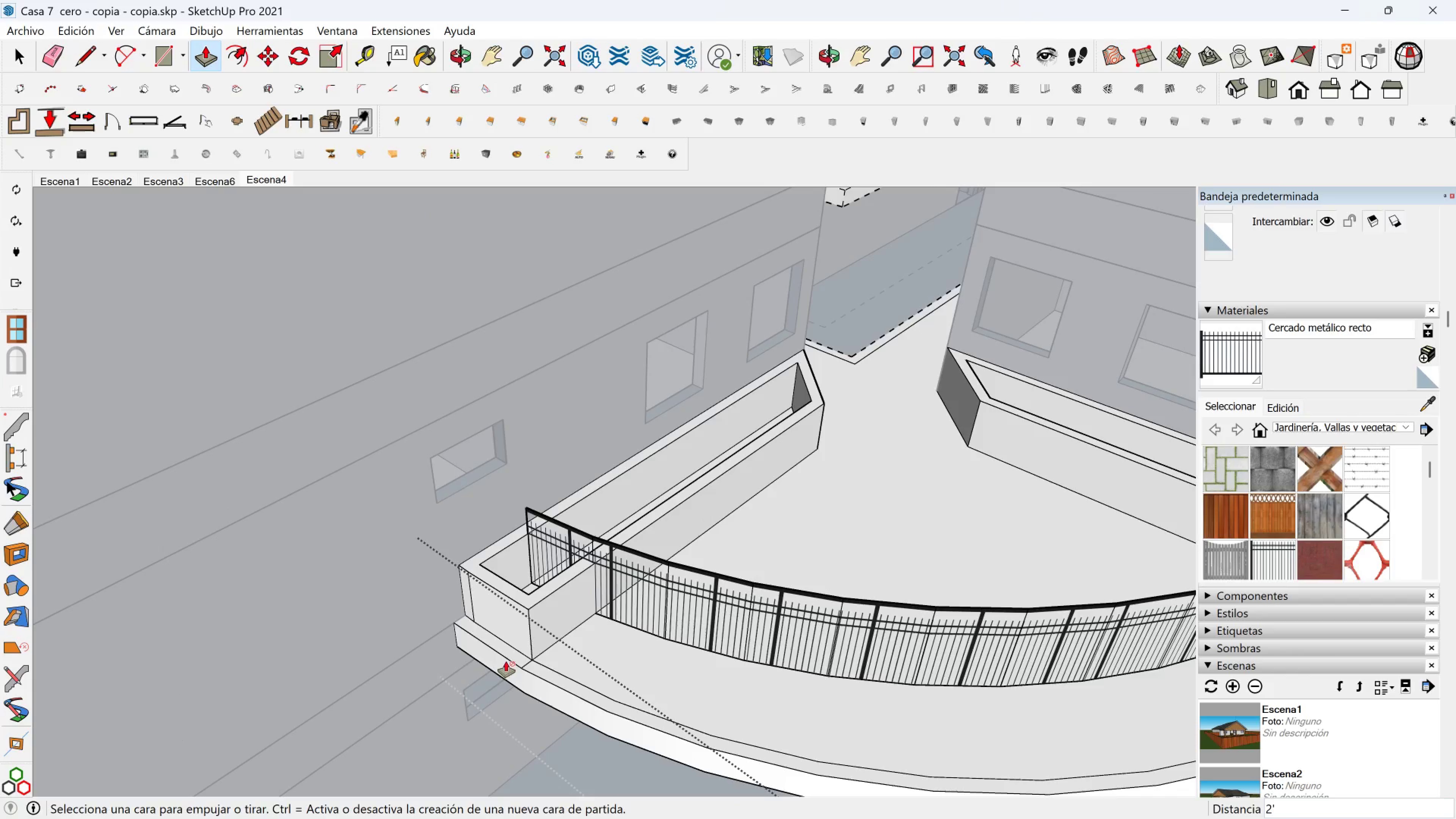 
left_click([507, 657])
 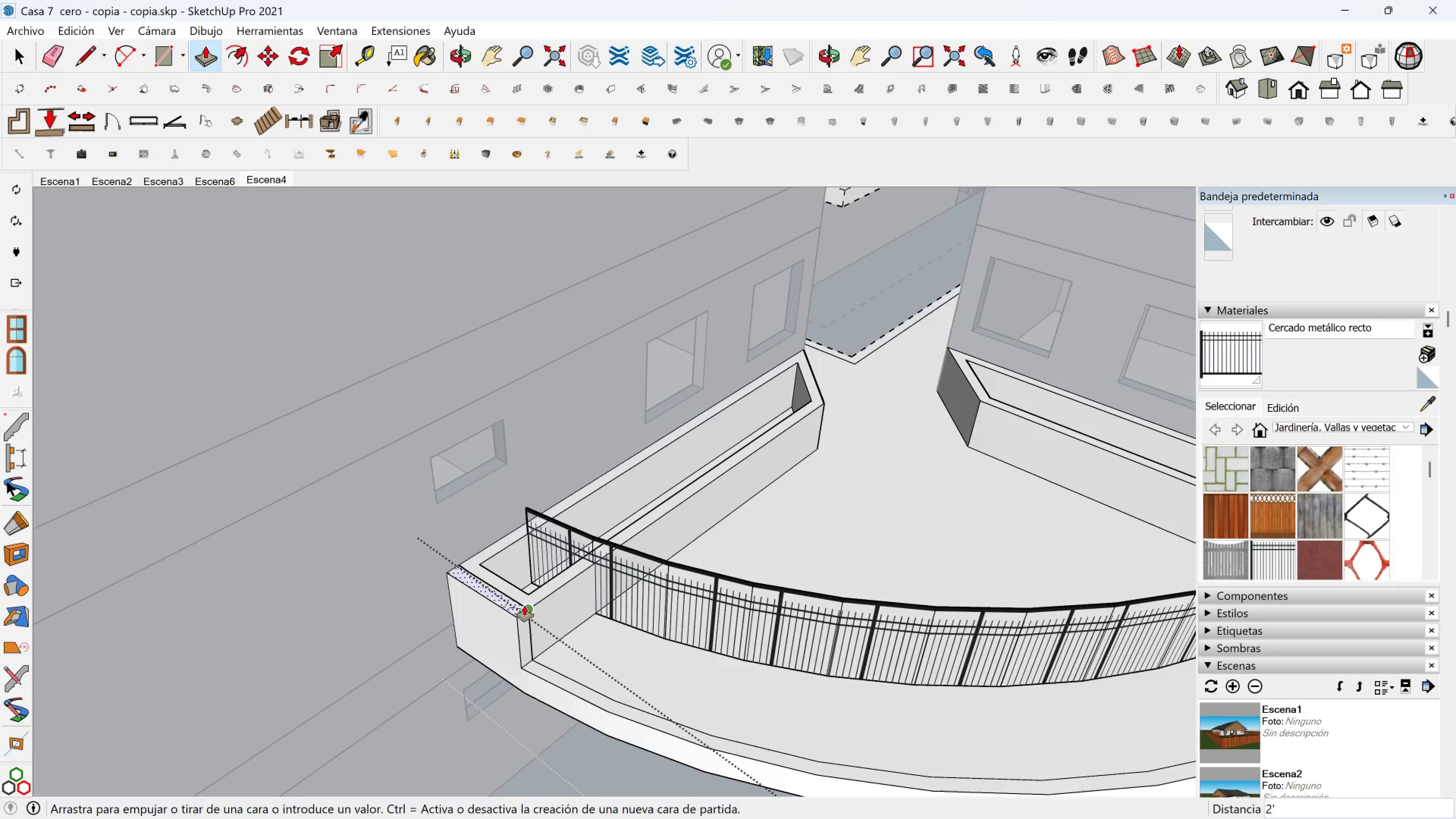 
left_click([524, 606])
 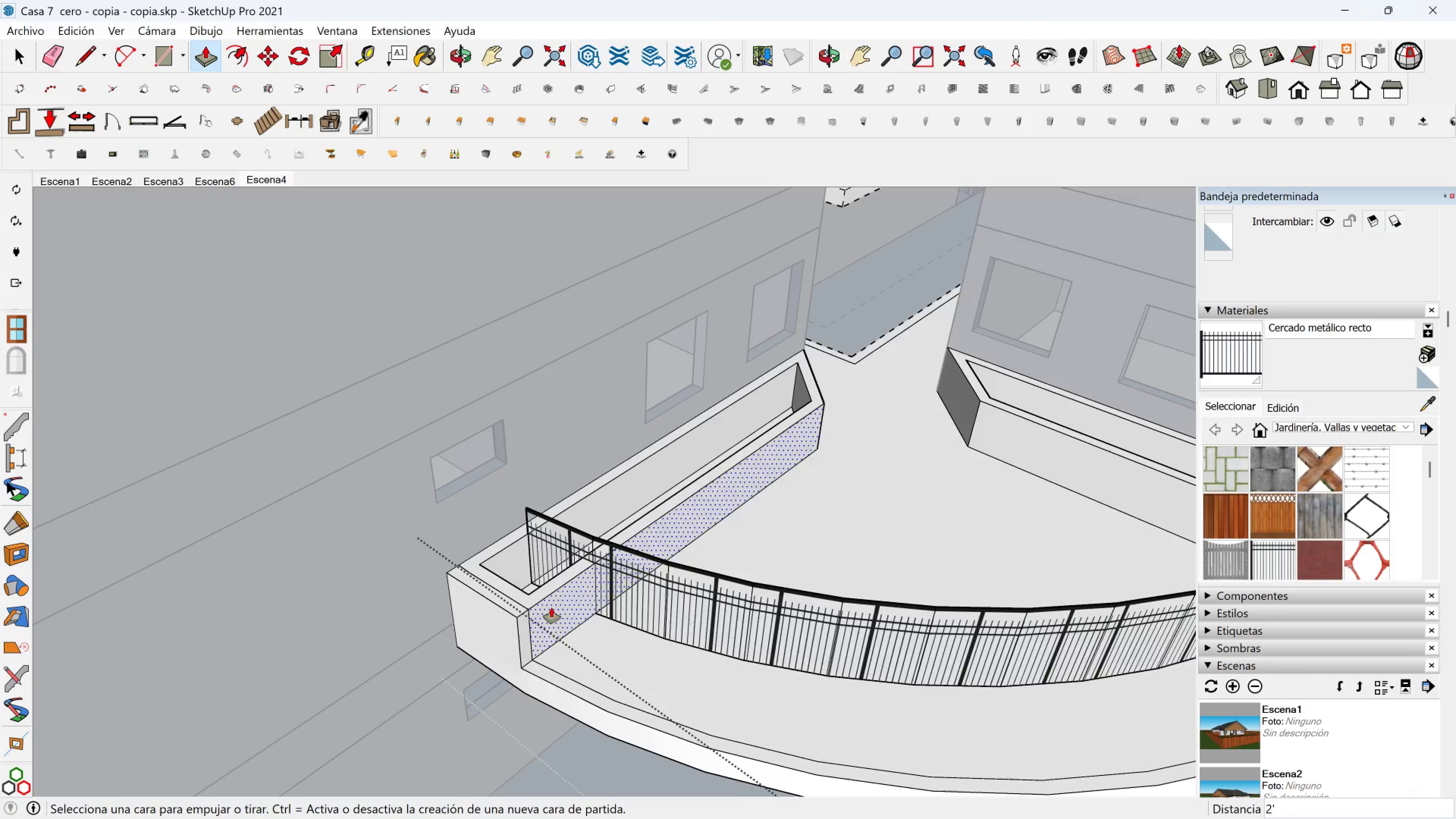 
hold_key(key=ShiftLeft, duration=0.42)
 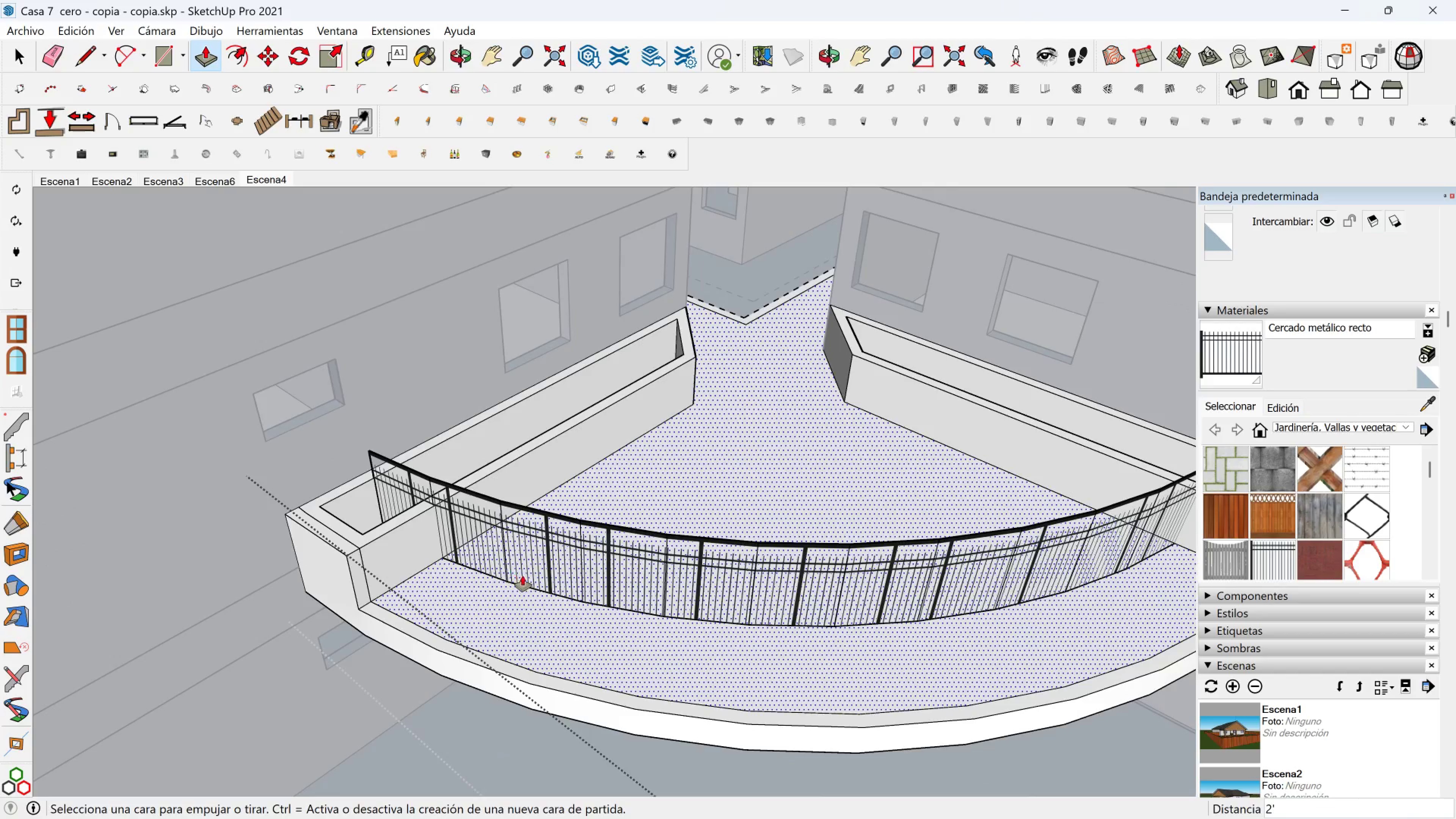 
key(Shift+ShiftLeft)
 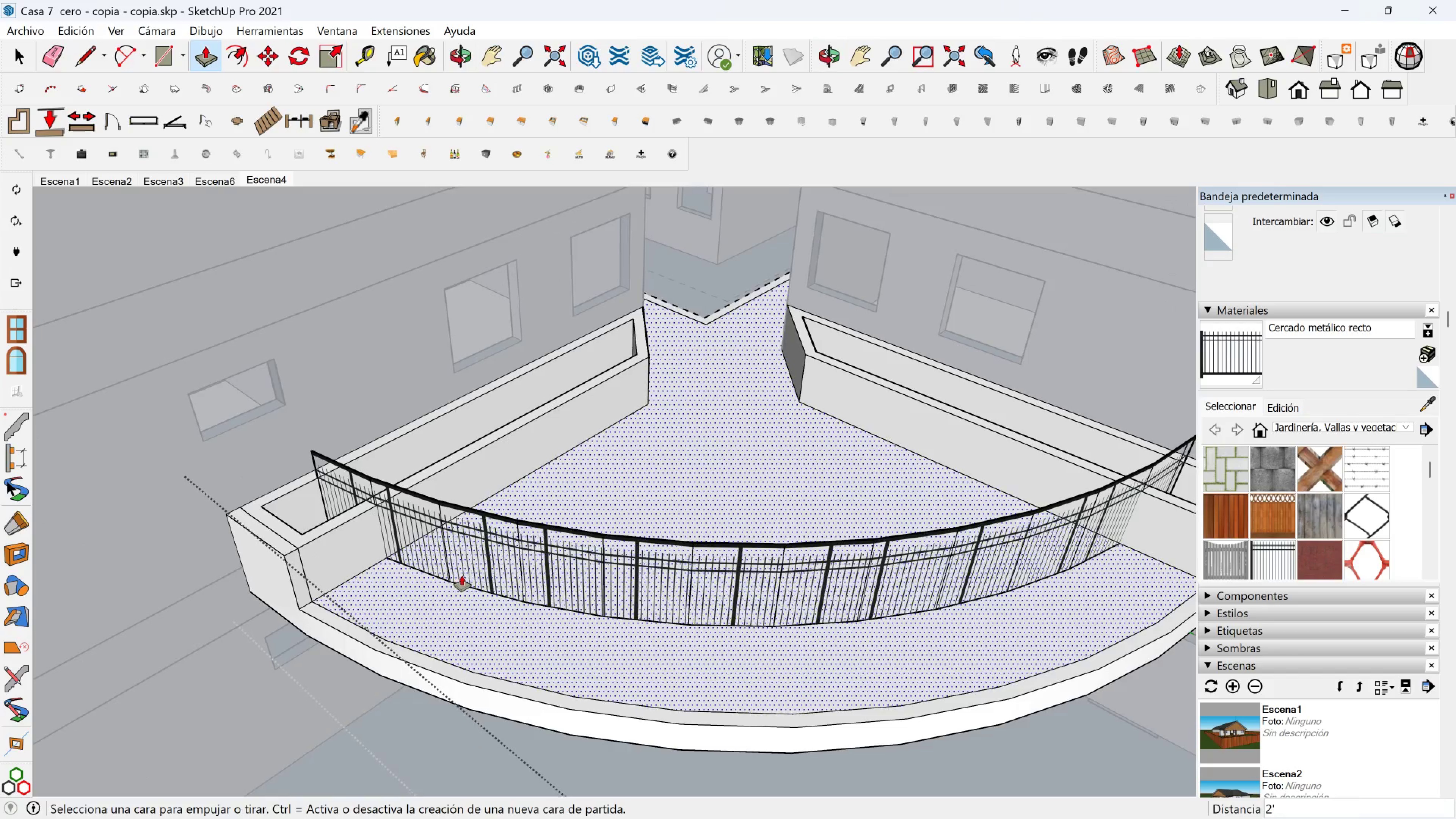 
key(Space)
 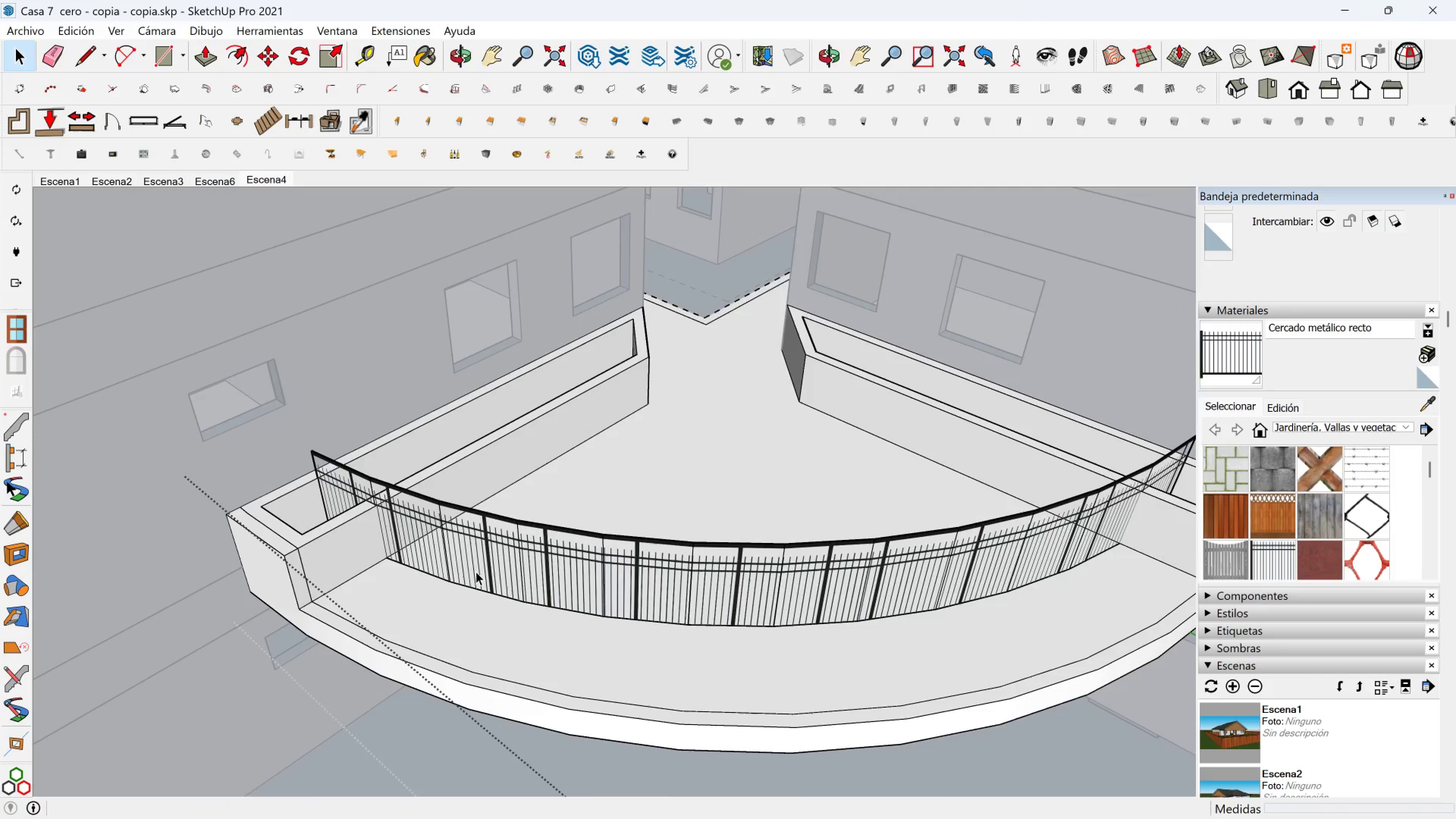 
left_click([476, 571])
 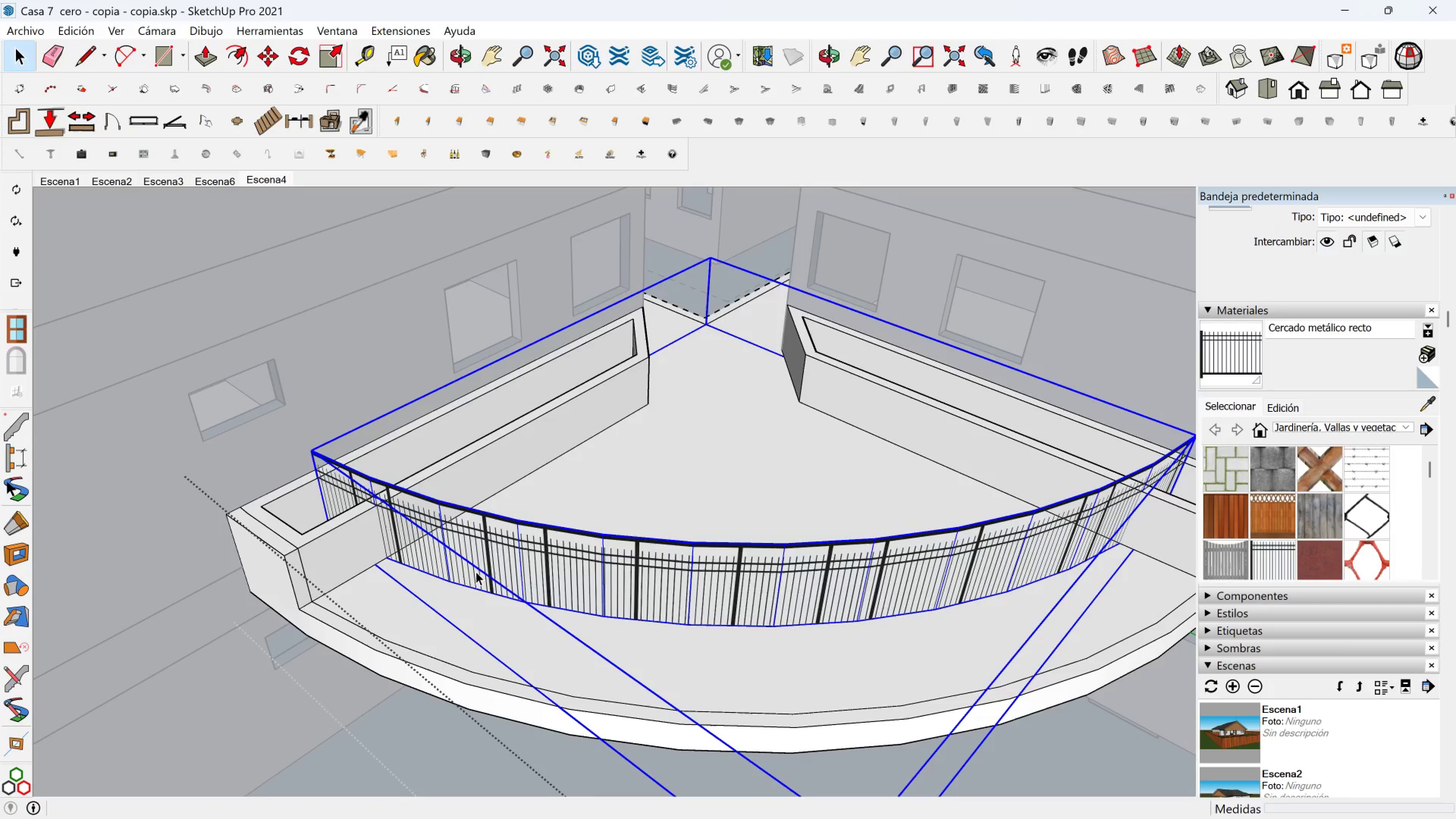 
key(M)
 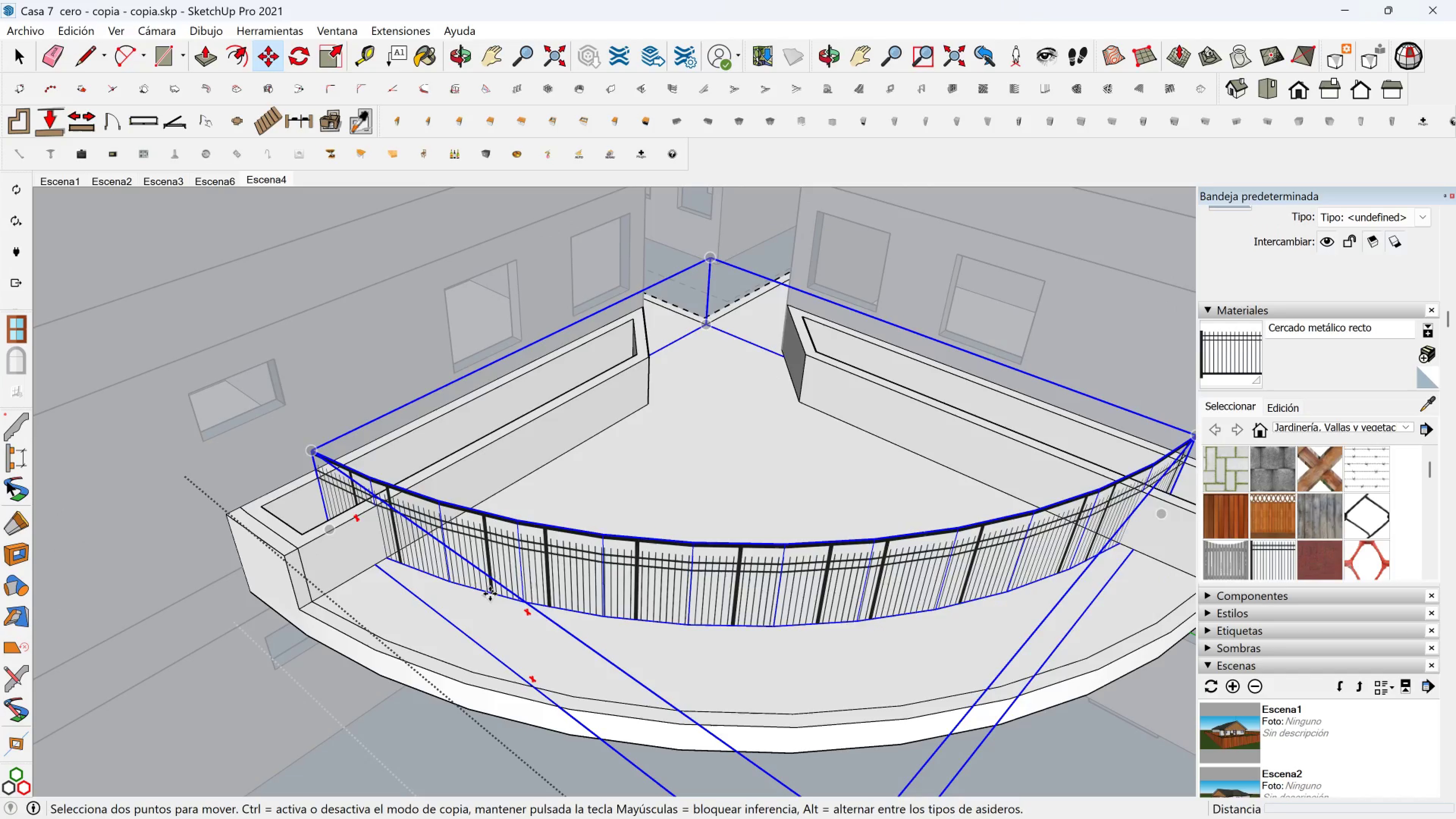 
left_click([490, 594])
 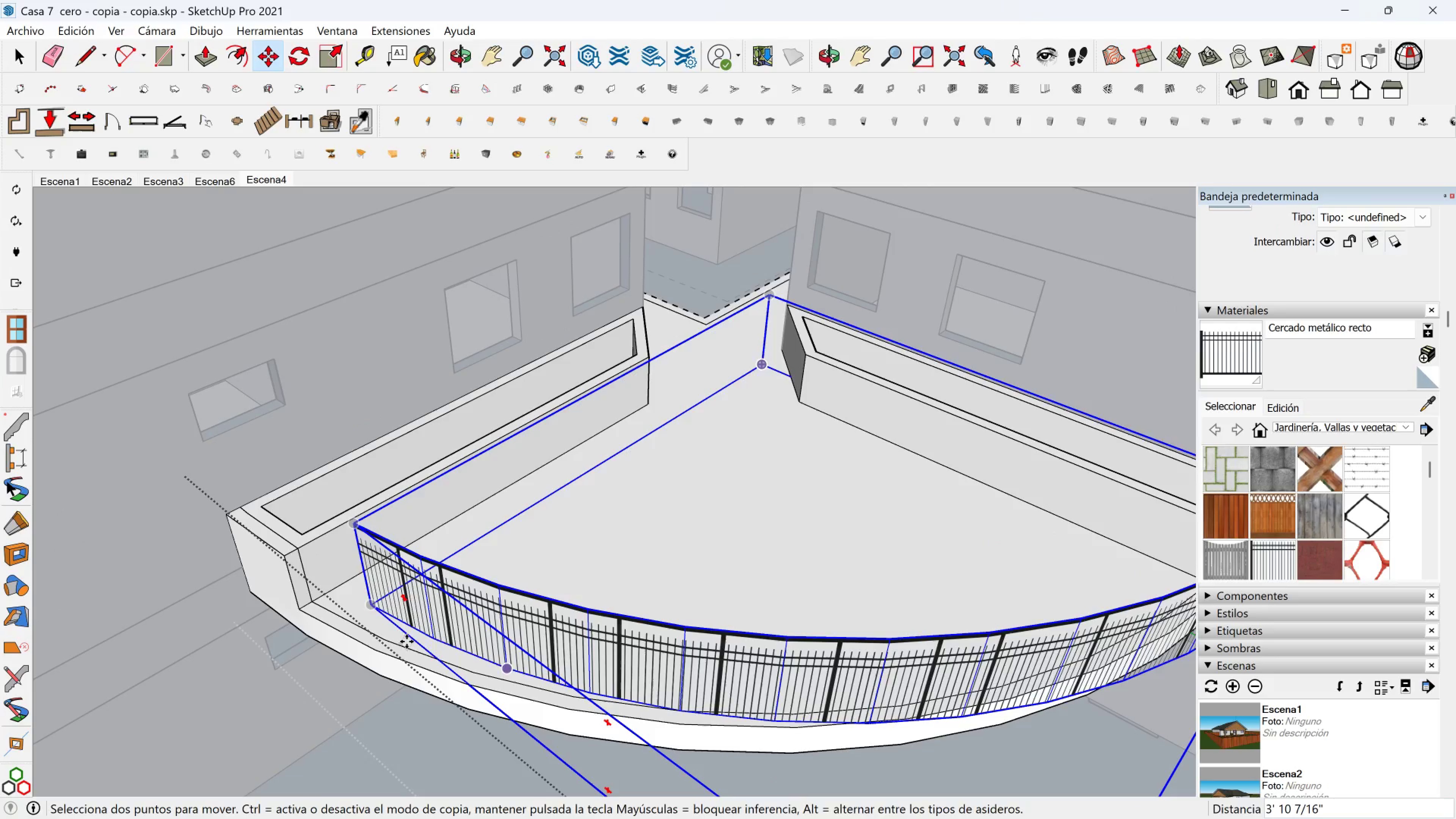 
scroll: coordinate [369, 607], scroll_direction: up, amount: 2.0
 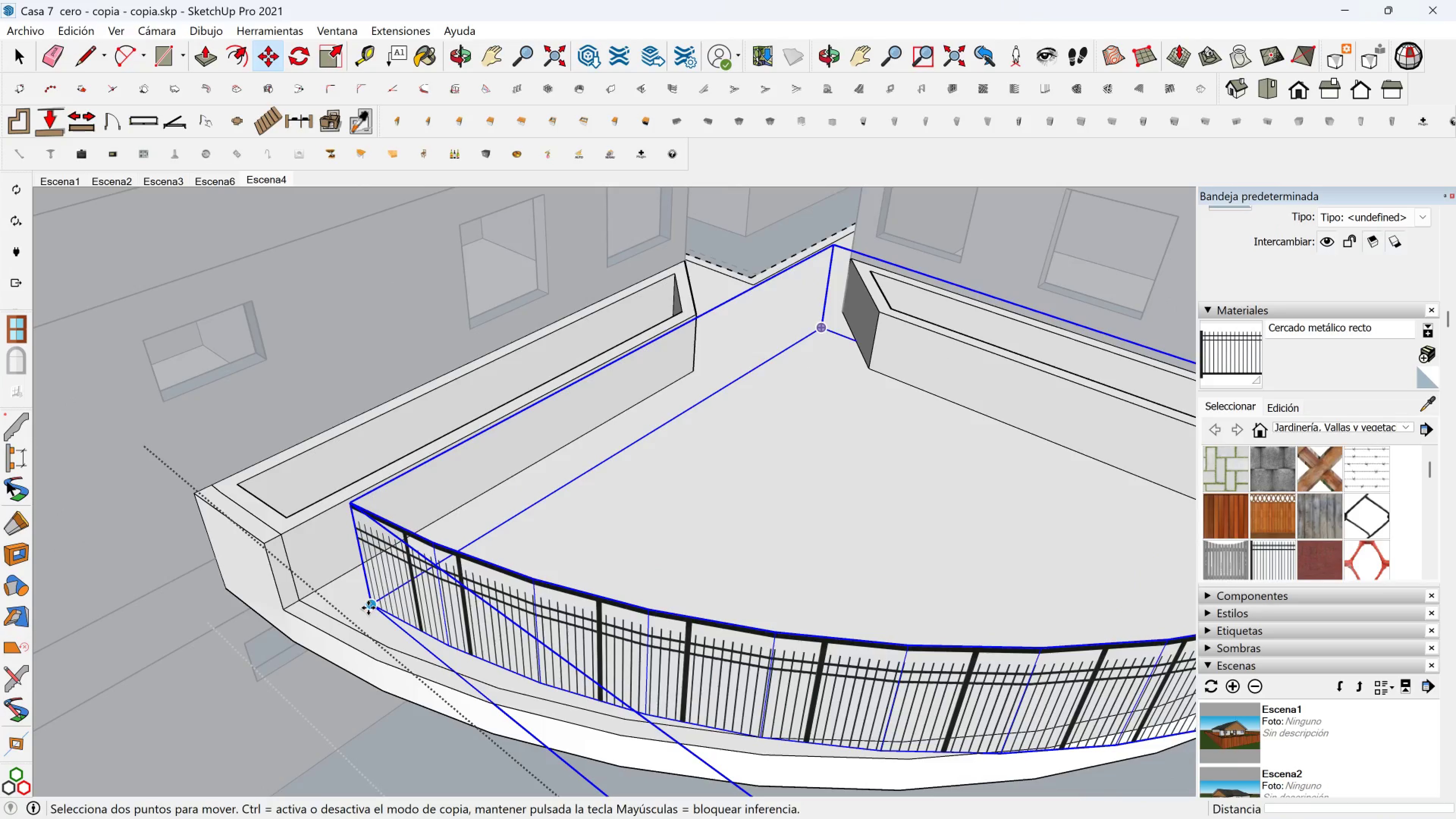 
left_click([368, 608])
 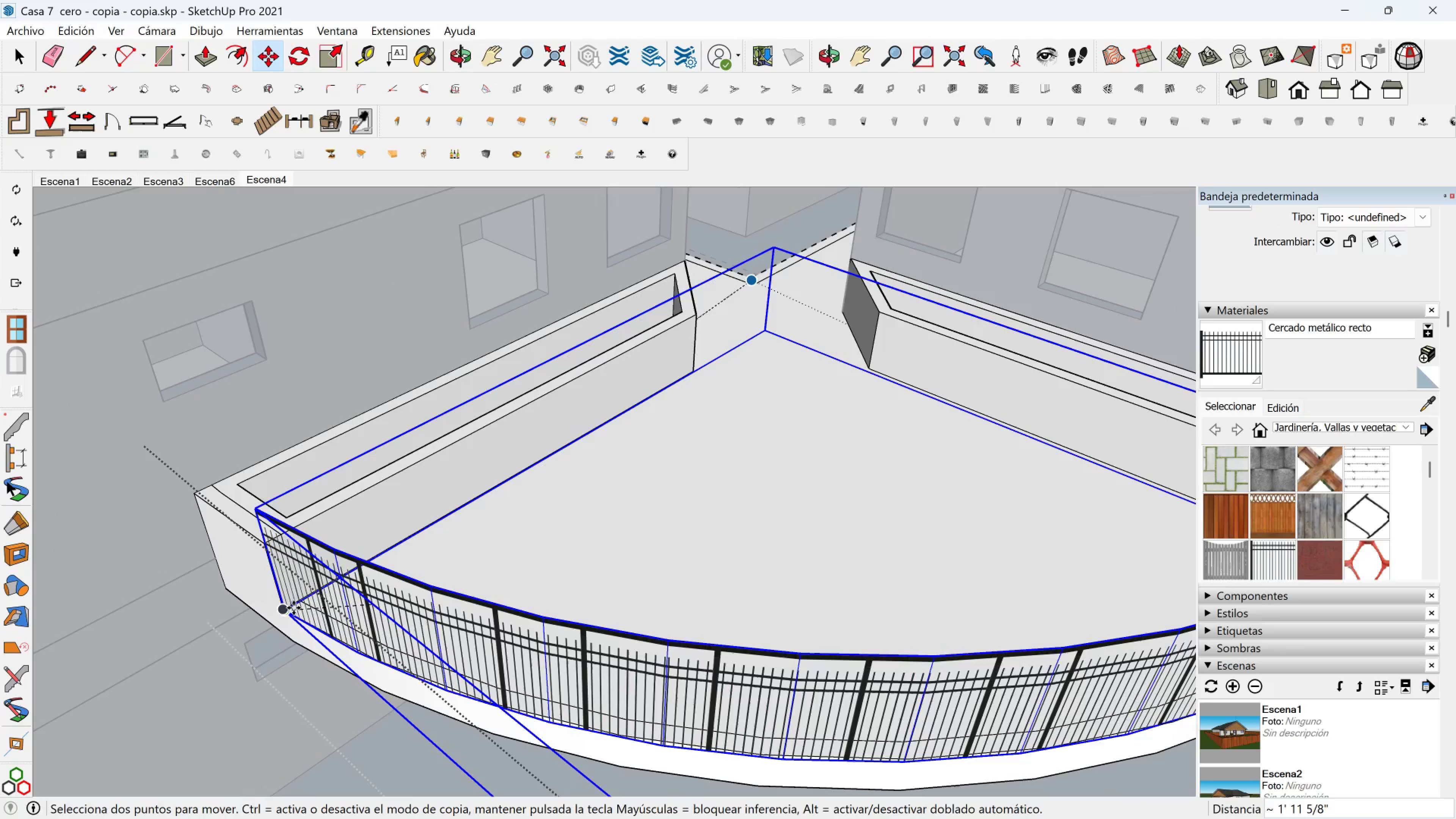 
scroll: coordinate [297, 599], scroll_direction: up, amount: 11.0
 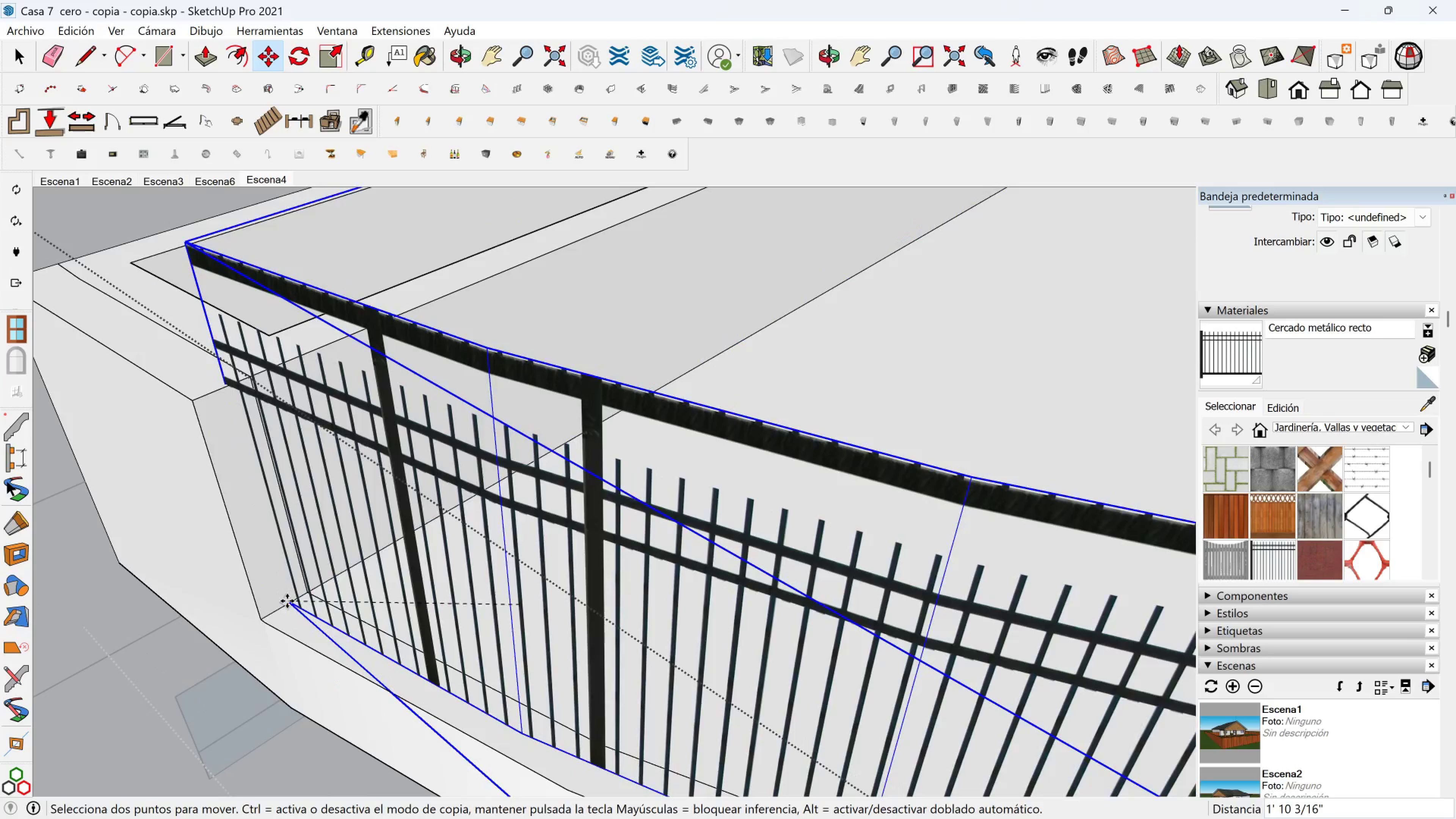 
left_click([287, 602])
 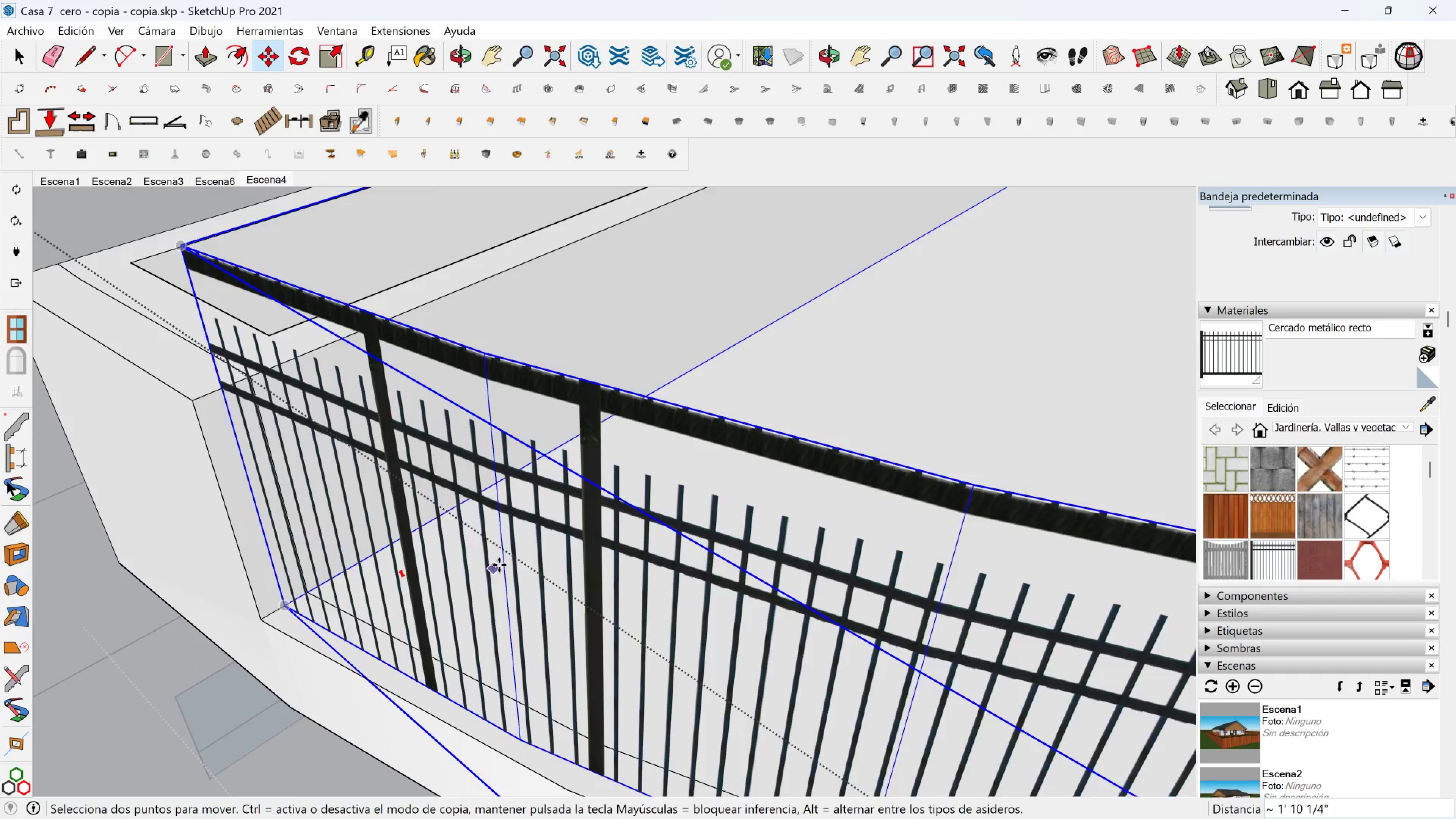 
scroll: coordinate [677, 486], scroll_direction: down, amount: 14.0
 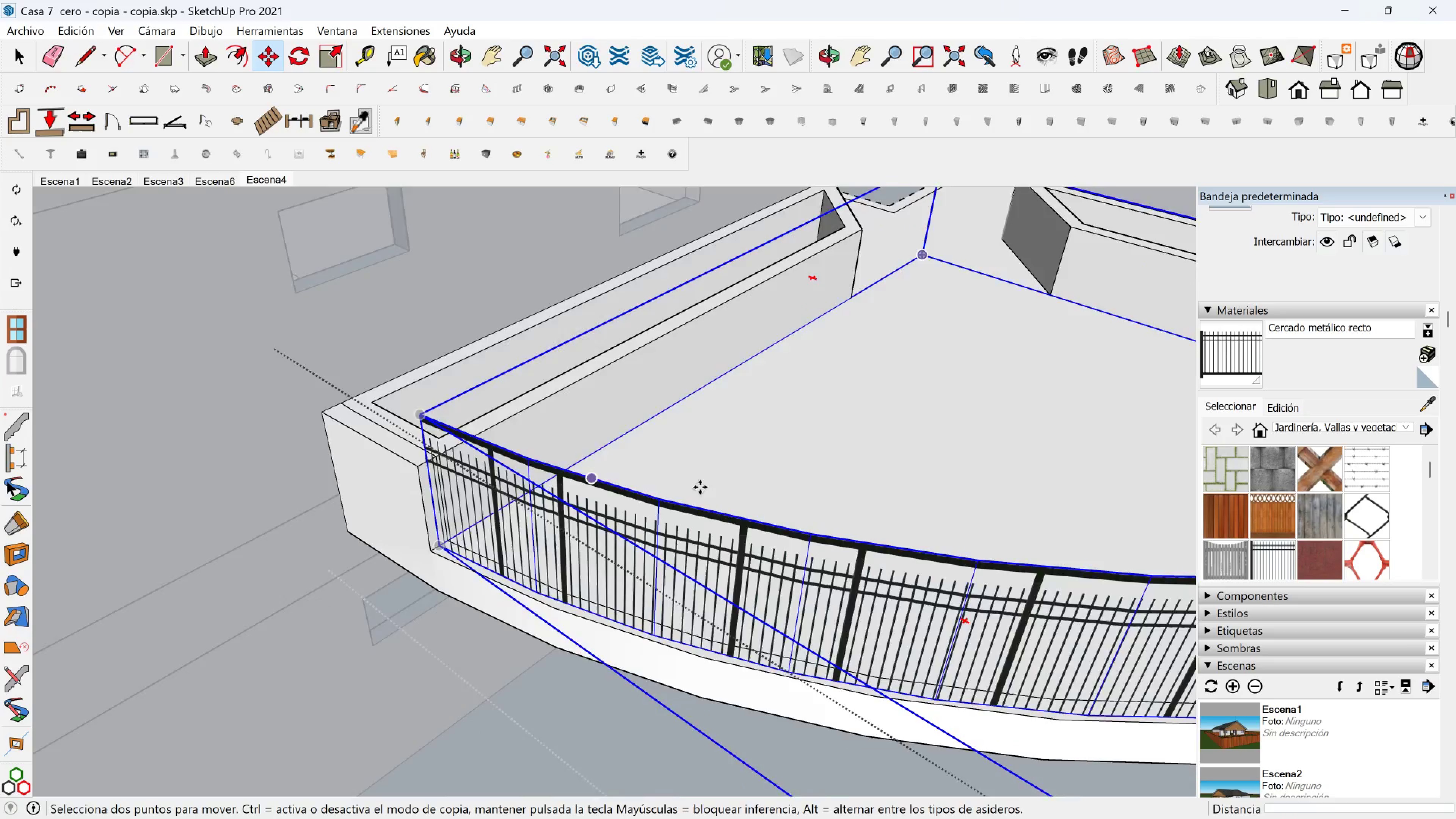 
hold_key(key=ShiftLeft, duration=0.73)
 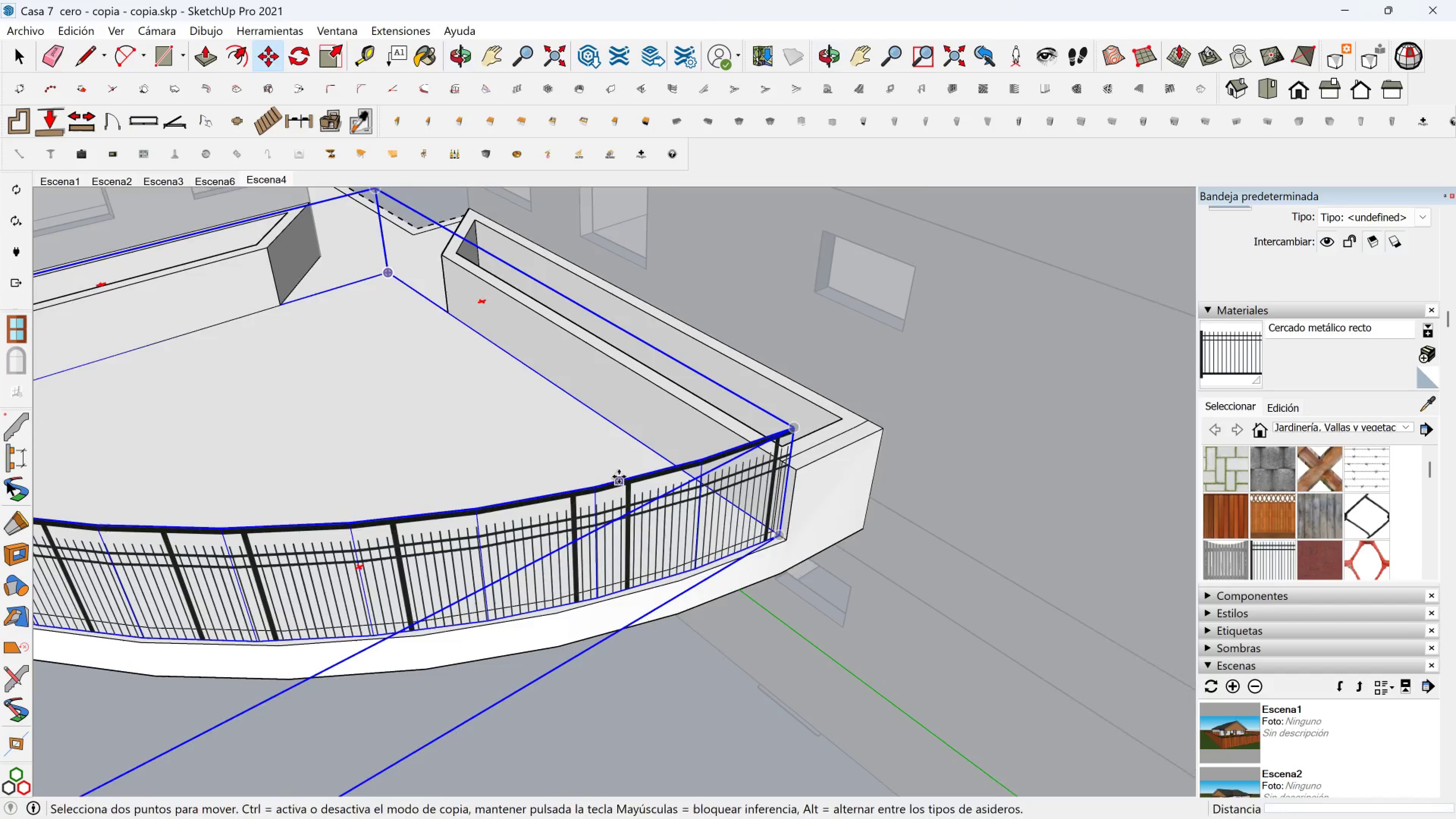 
key(Space)
 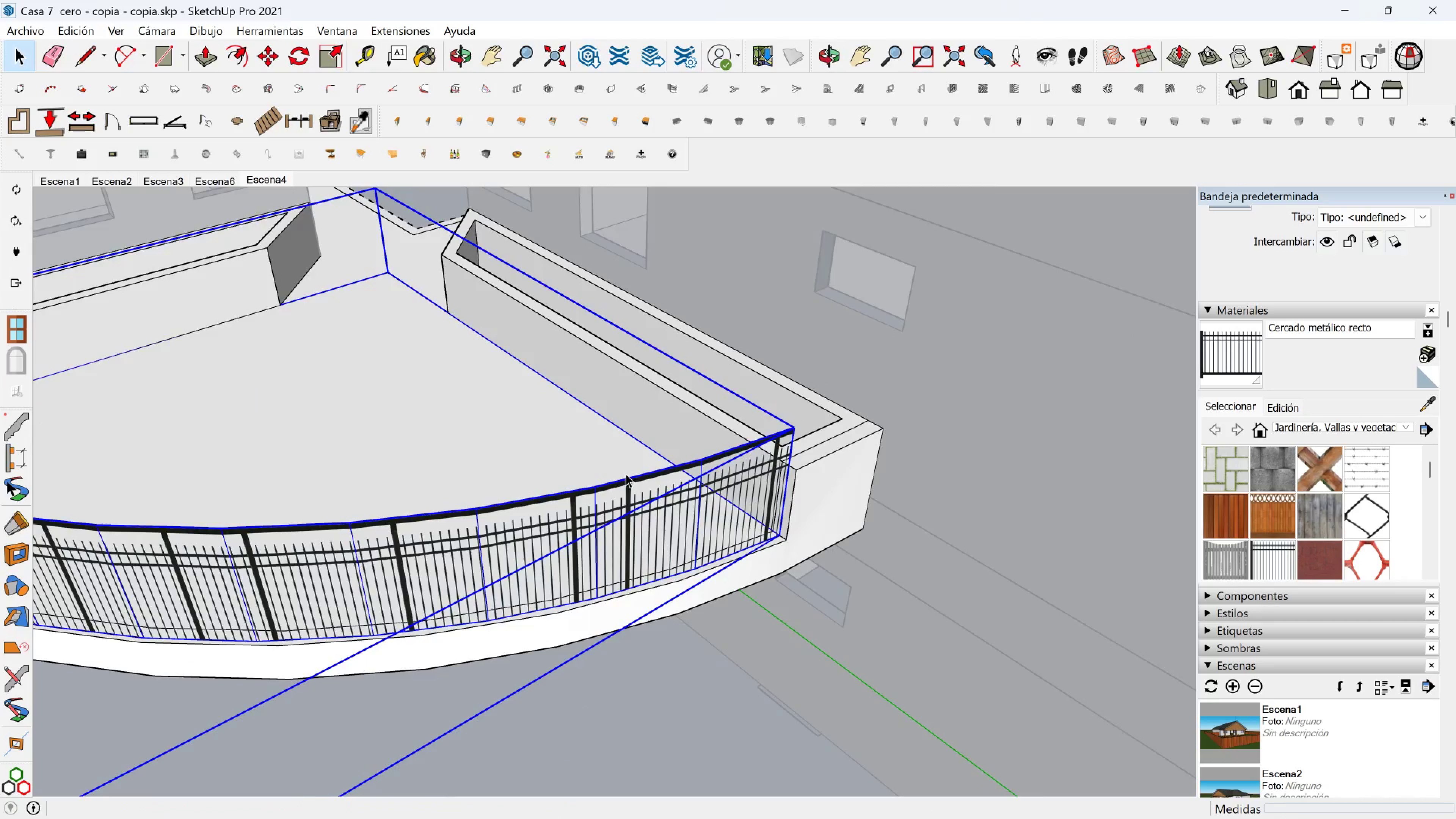 
scroll: coordinate [515, 474], scroll_direction: down, amount: 3.0
 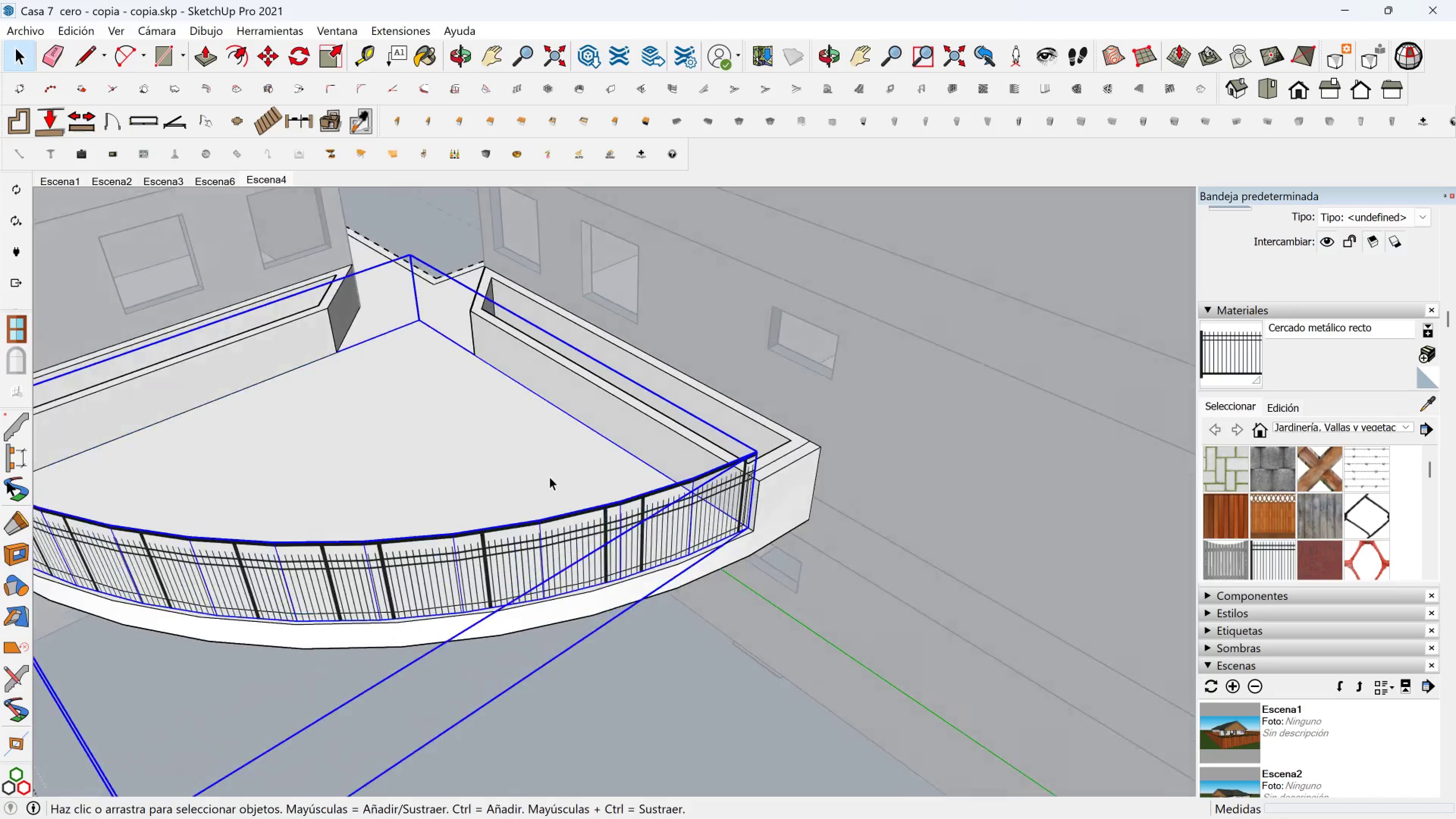 
key(Escape)
 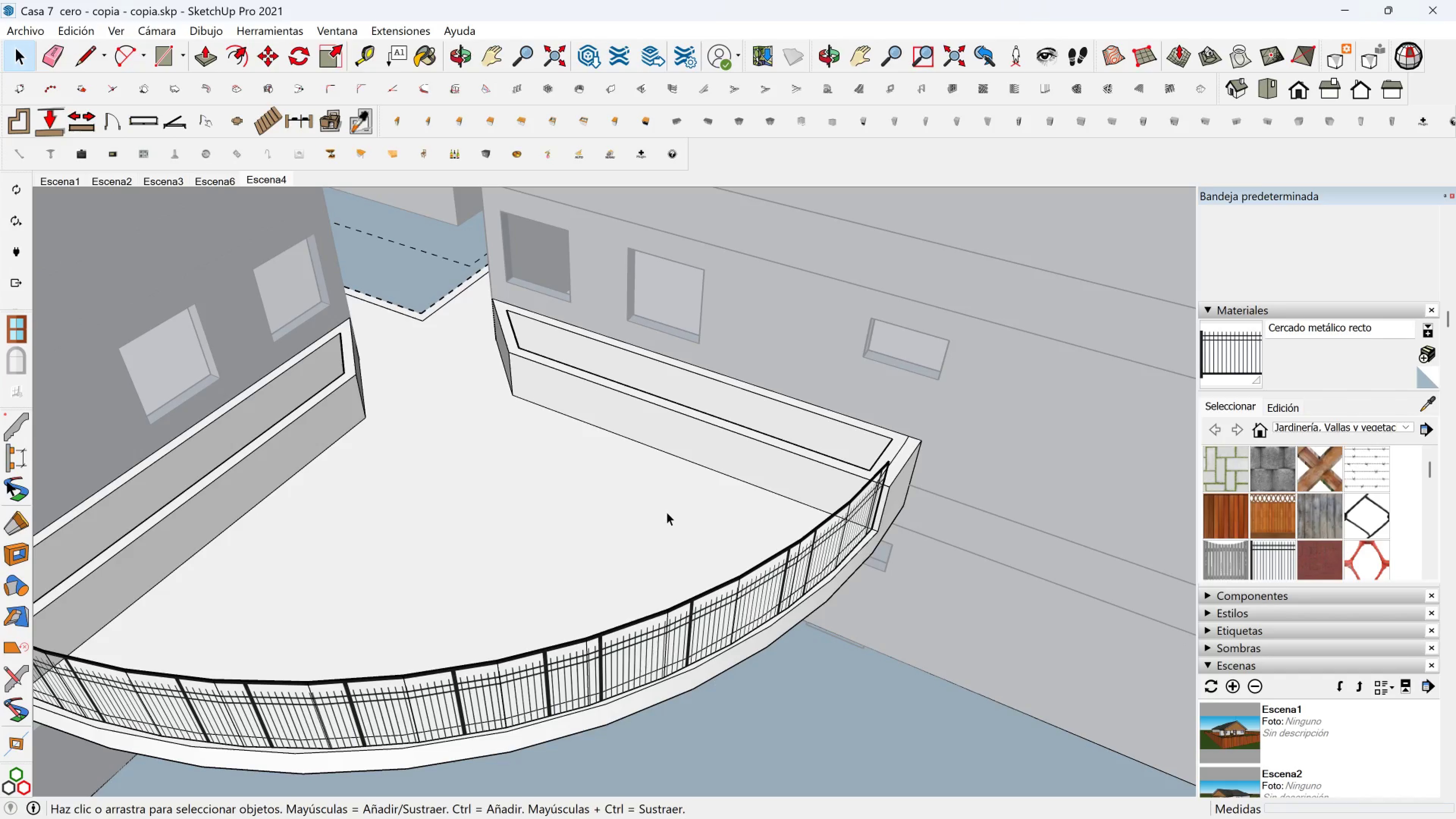 
scroll: coordinate [634, 517], scroll_direction: down, amount: 4.0
 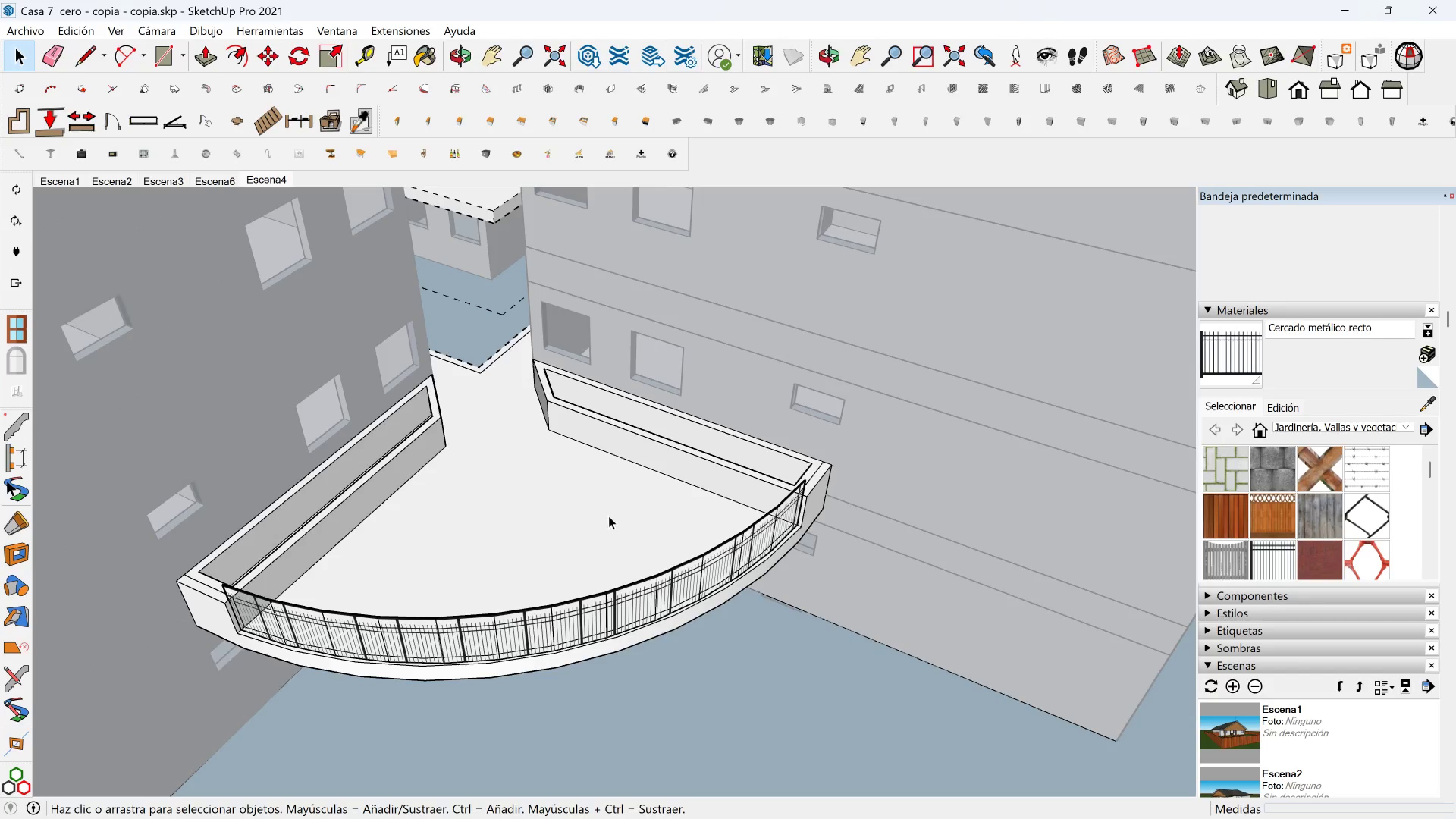 
key(Shift+ShiftLeft)
 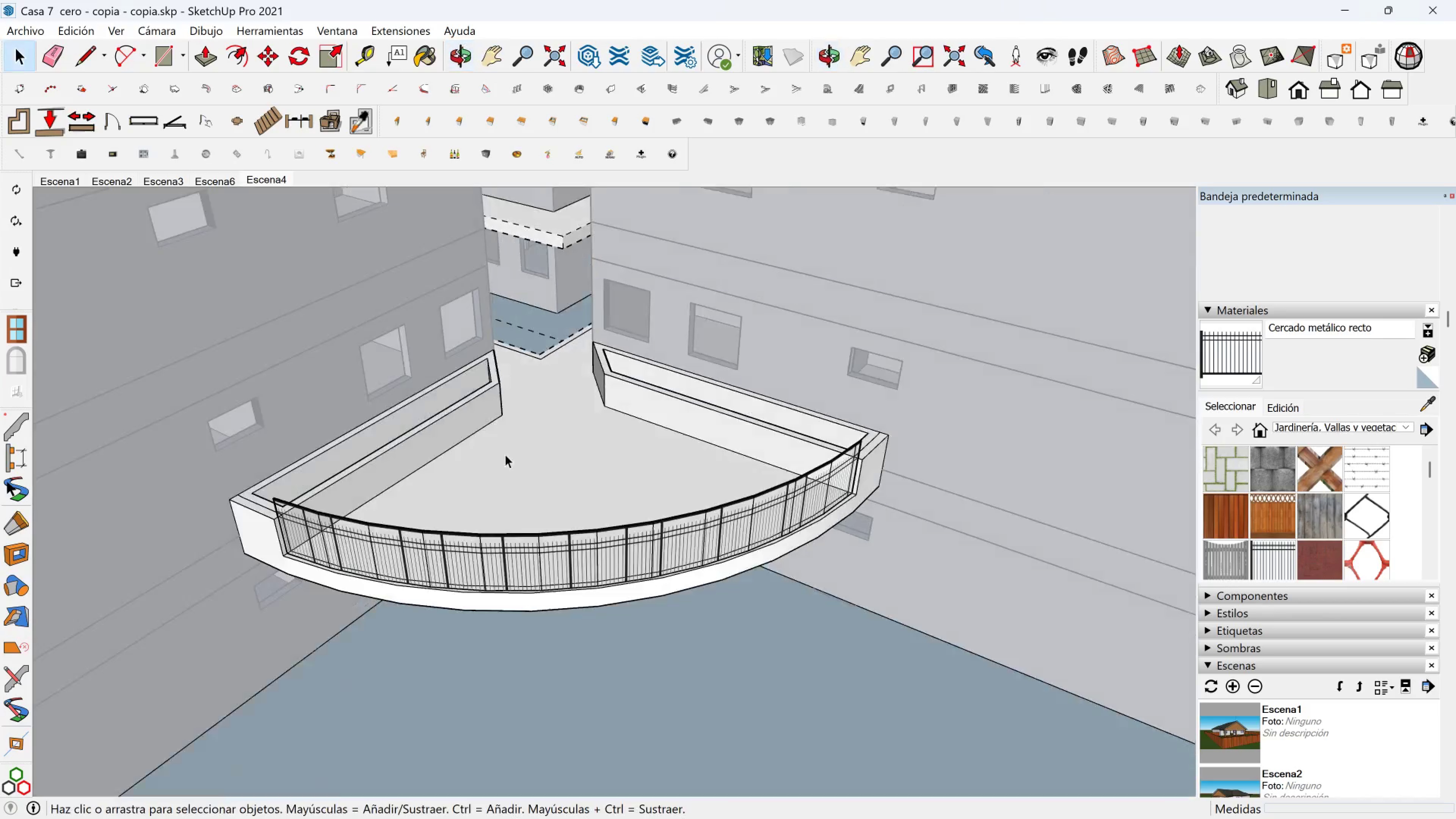 
scroll: coordinate [483, 446], scroll_direction: down, amount: 2.0
 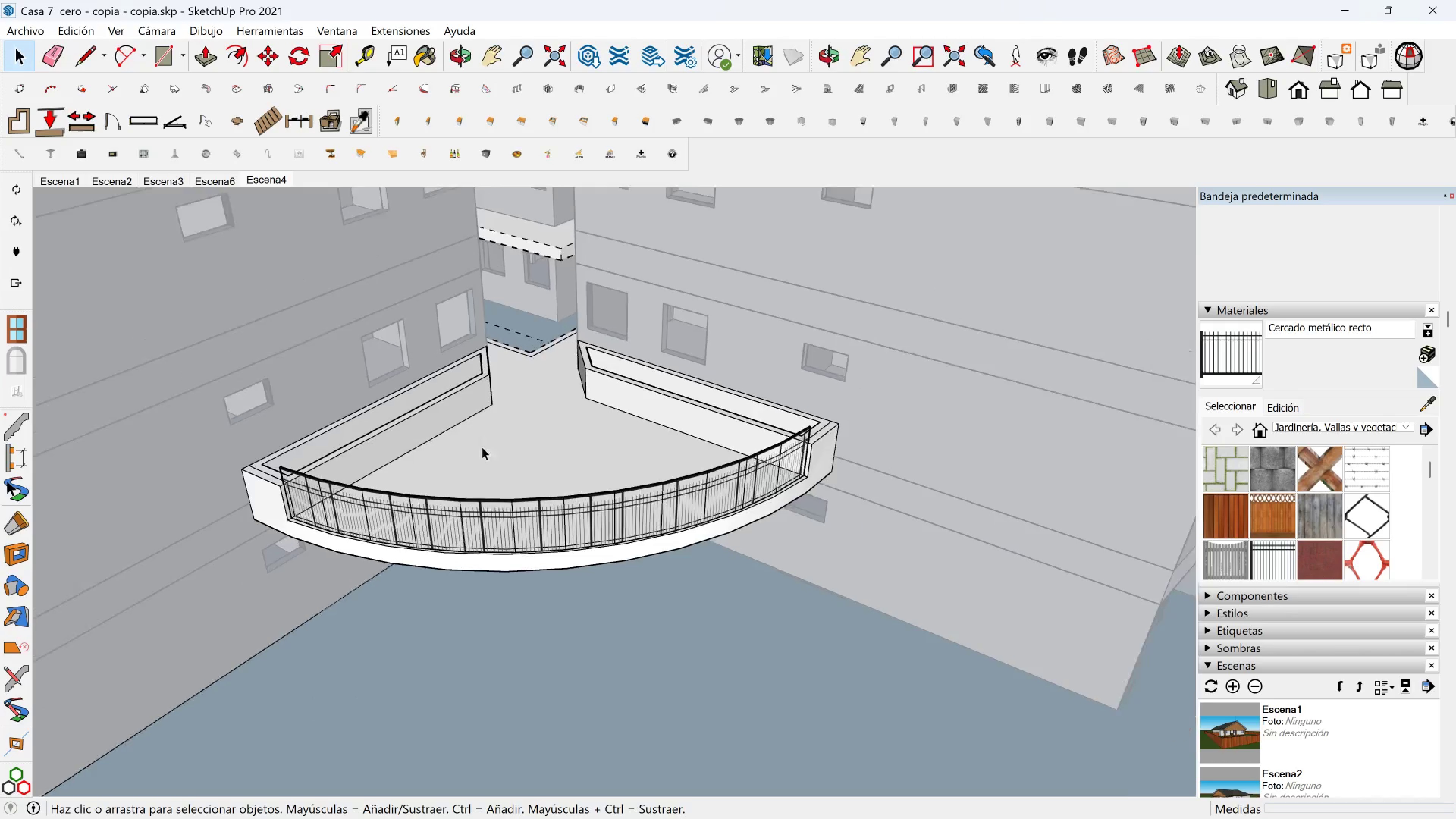 
key(Shift+ShiftLeft)
 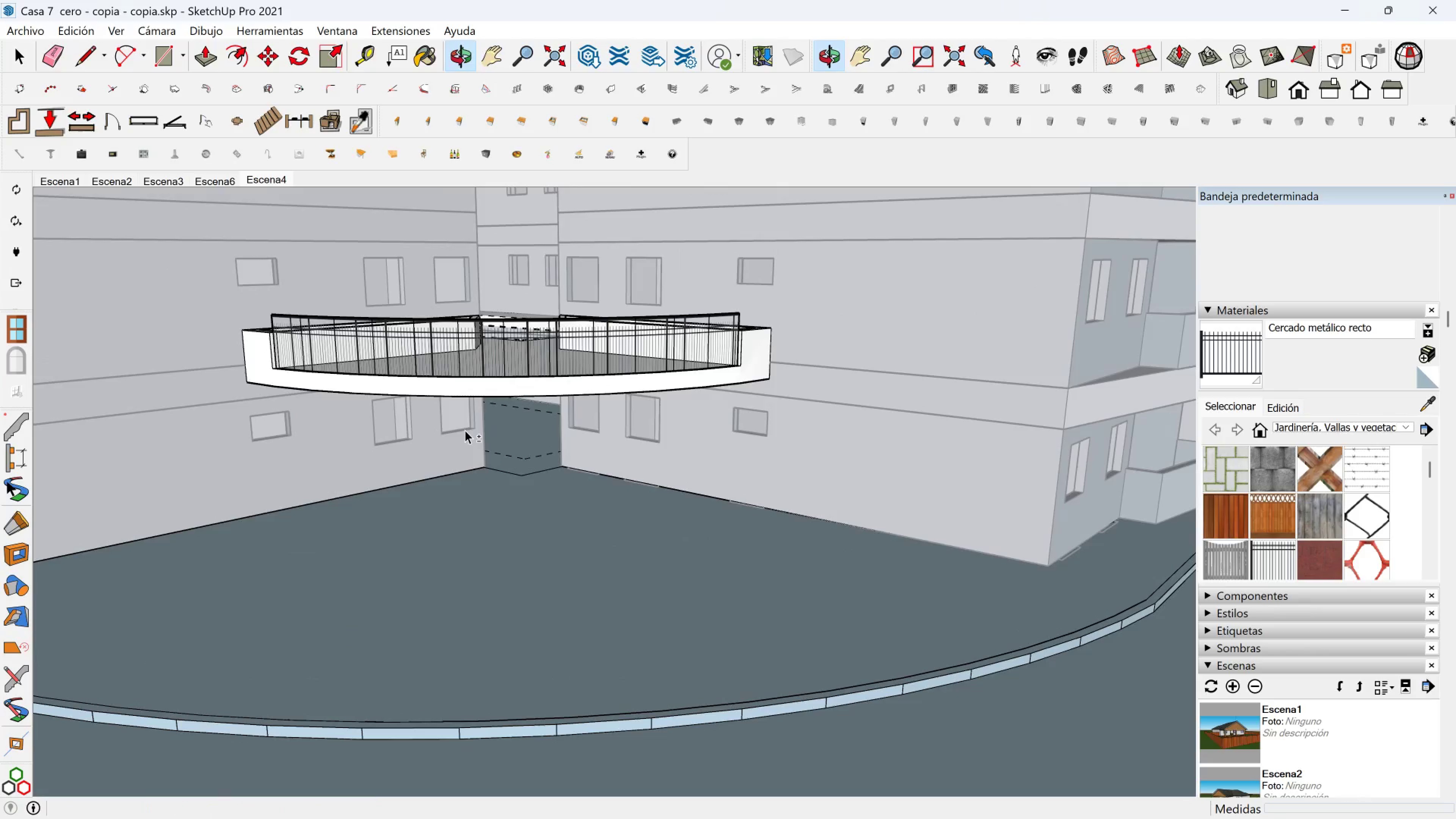 
wait(5.62)
 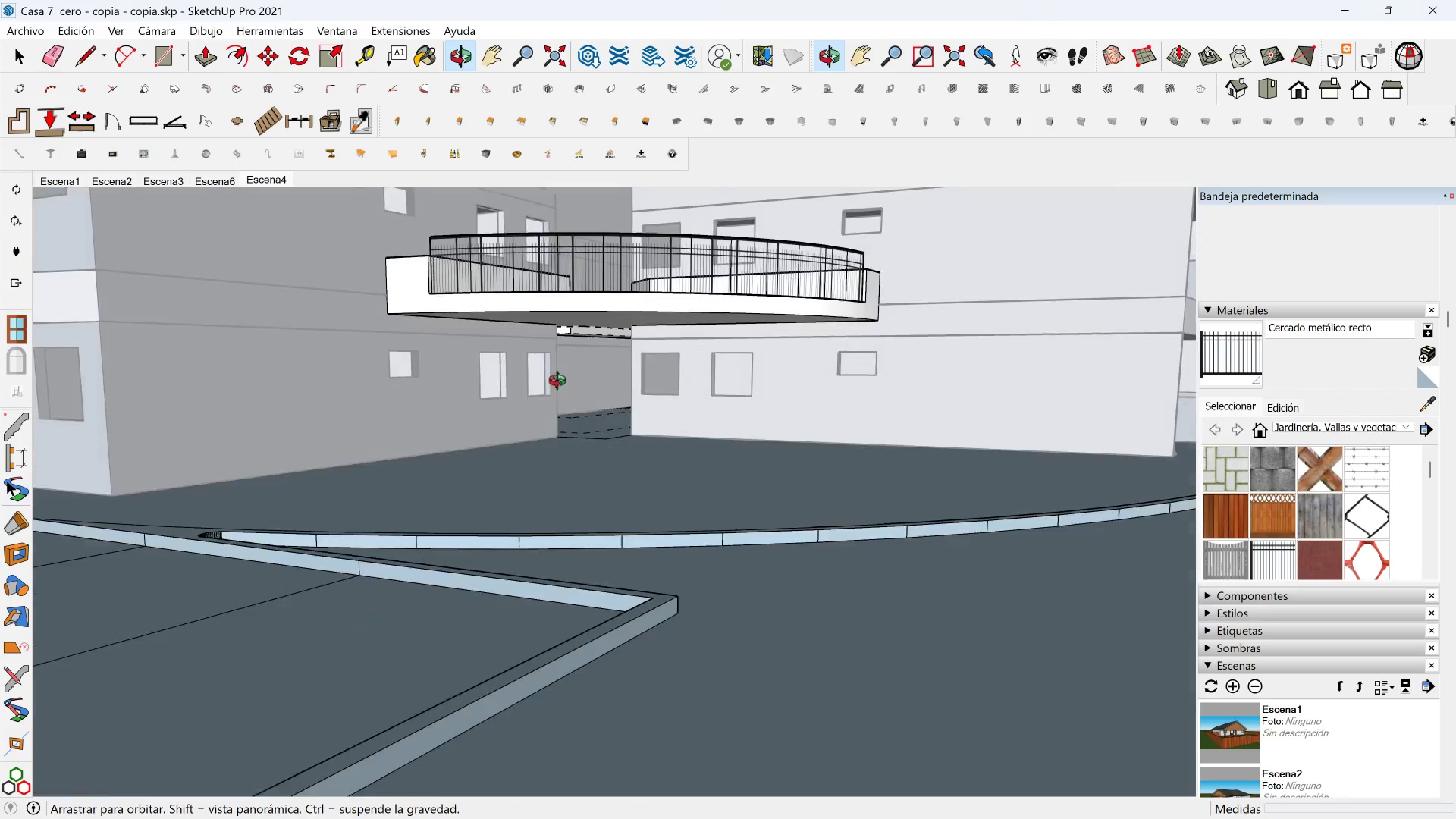 
scroll: coordinate [360, 404], scroll_direction: up, amount: 7.0
 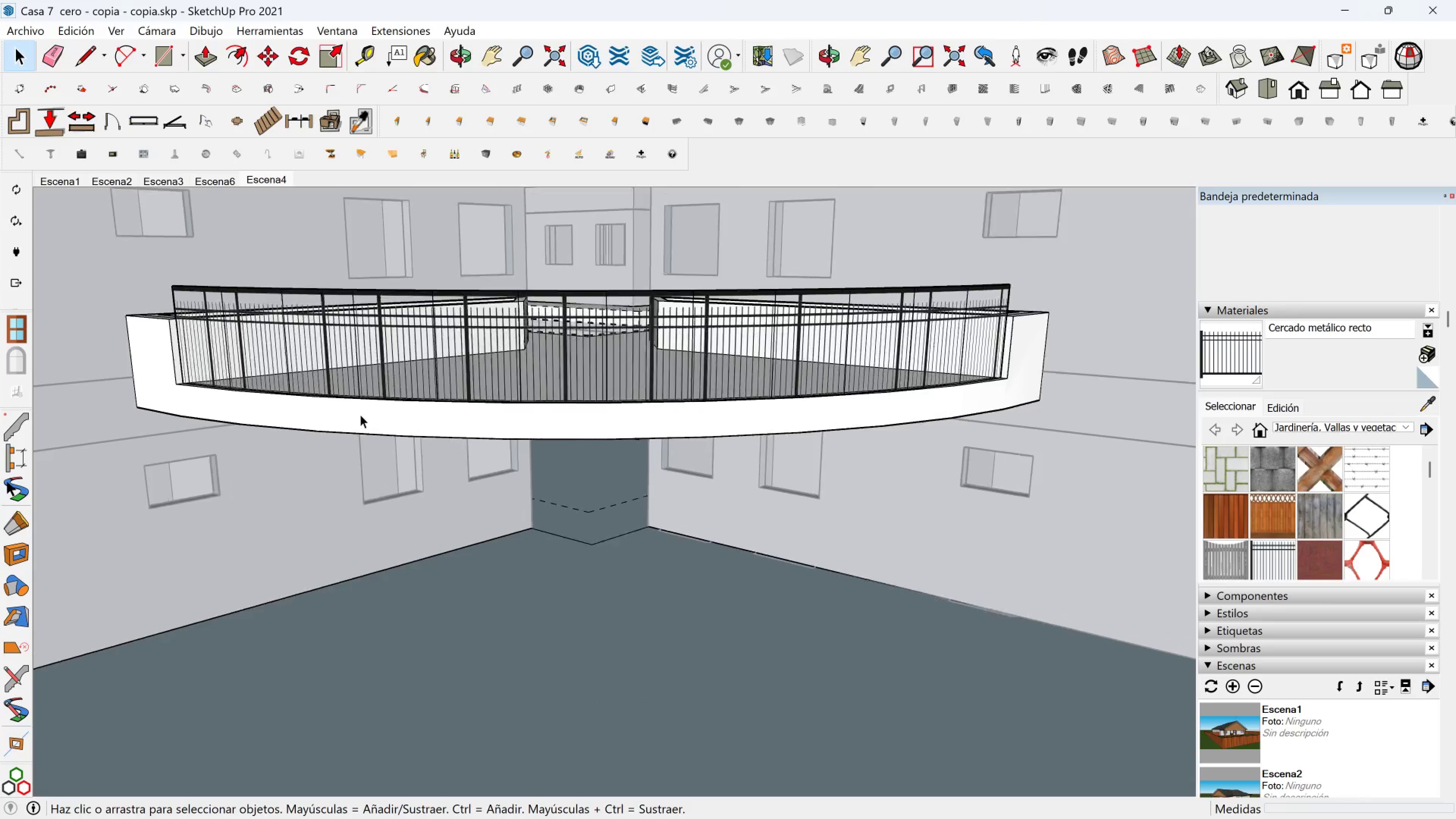 
key(Shift+ShiftLeft)
 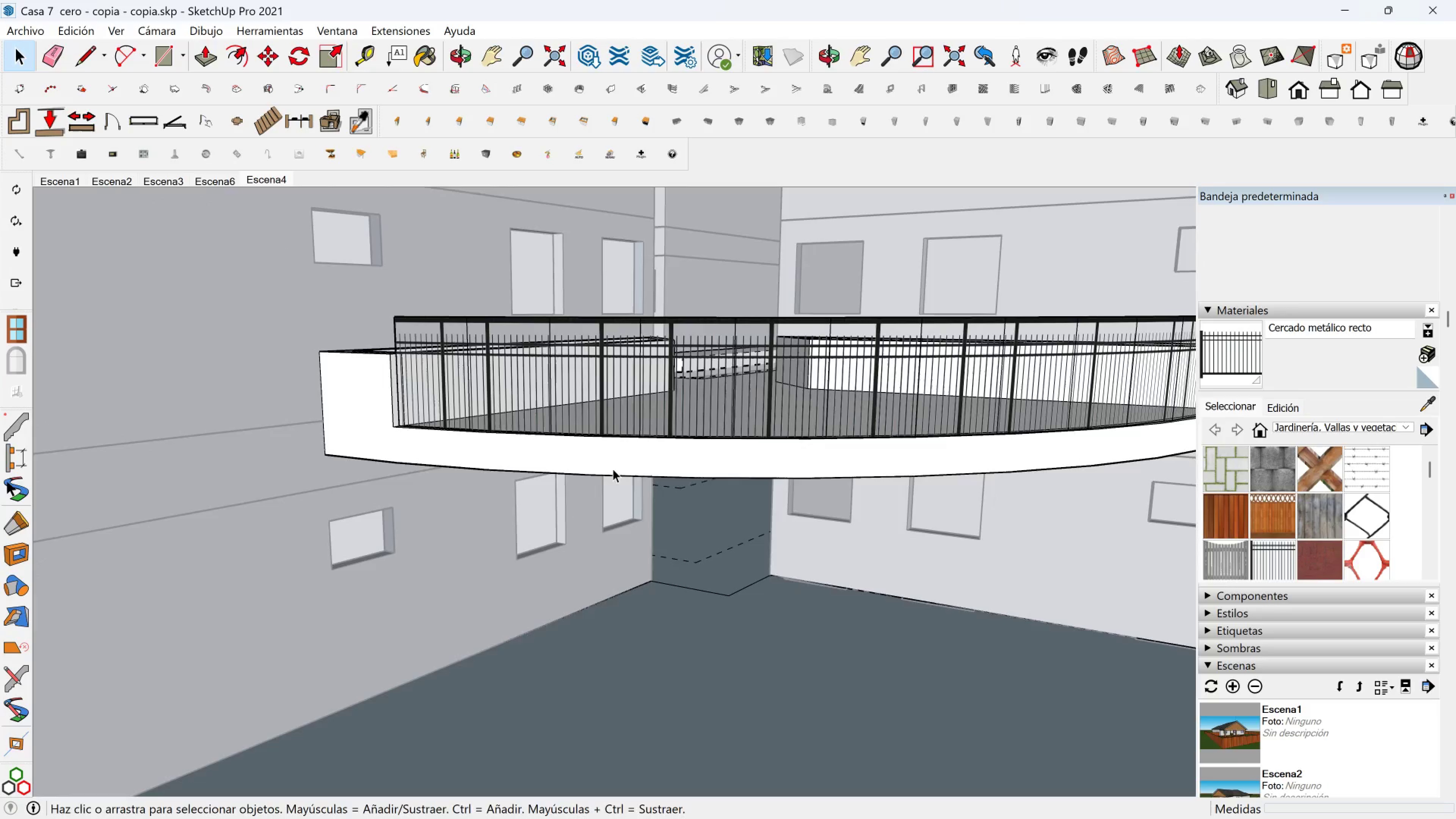 
scroll: coordinate [675, 431], scroll_direction: up, amount: 4.0
 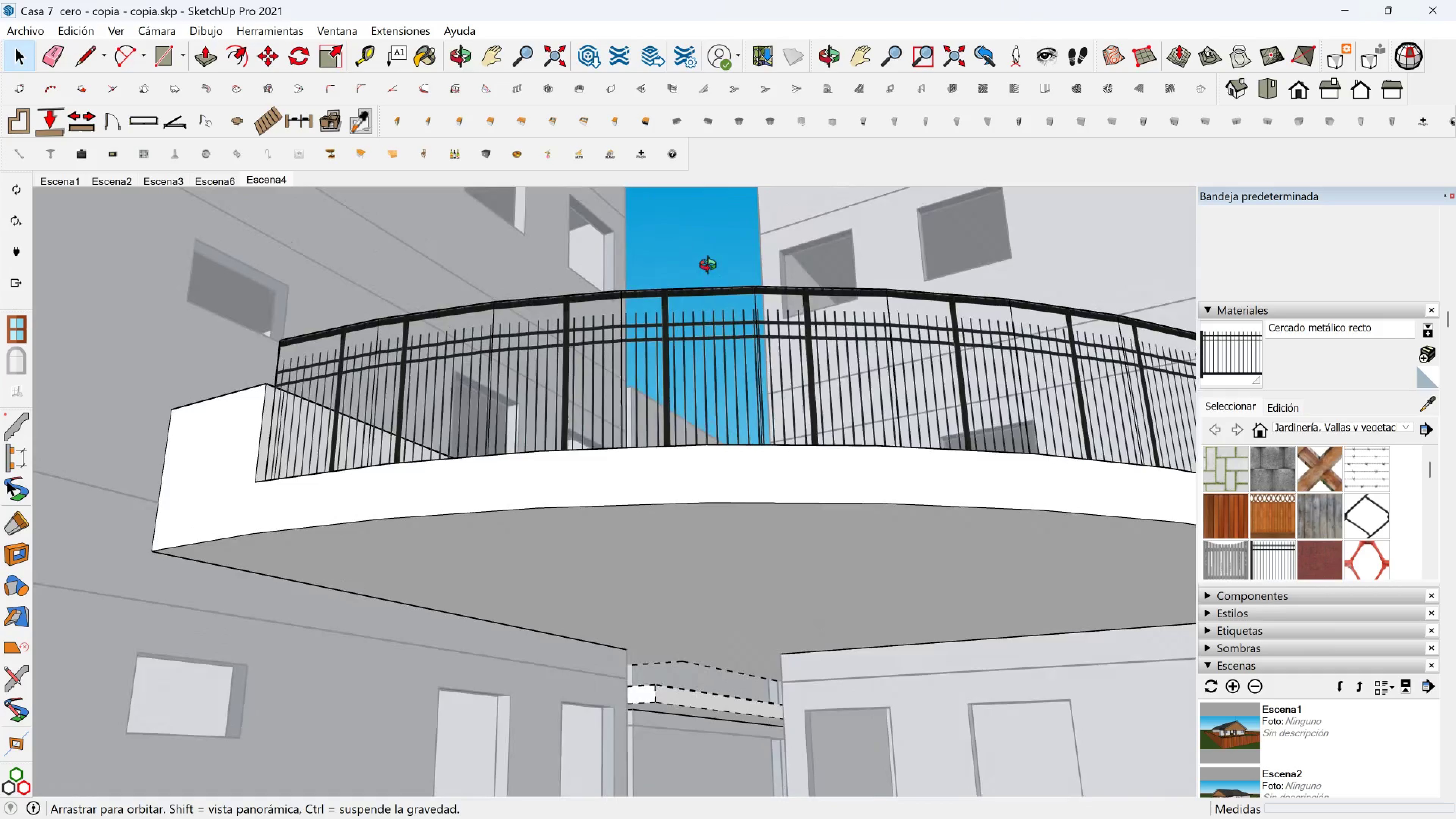 
hold_key(key=ShiftLeft, duration=0.69)
 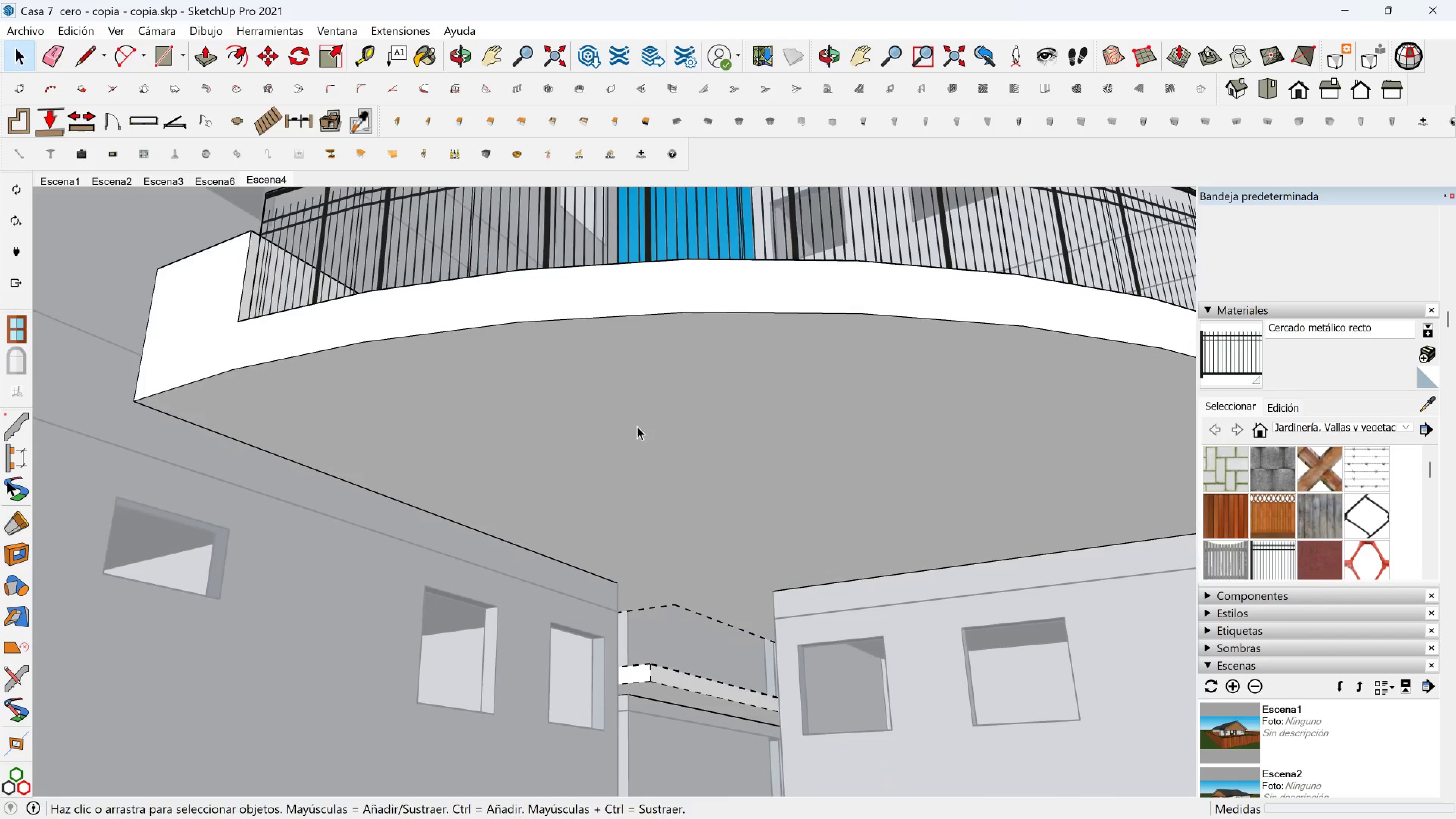 
left_click([637, 426])
 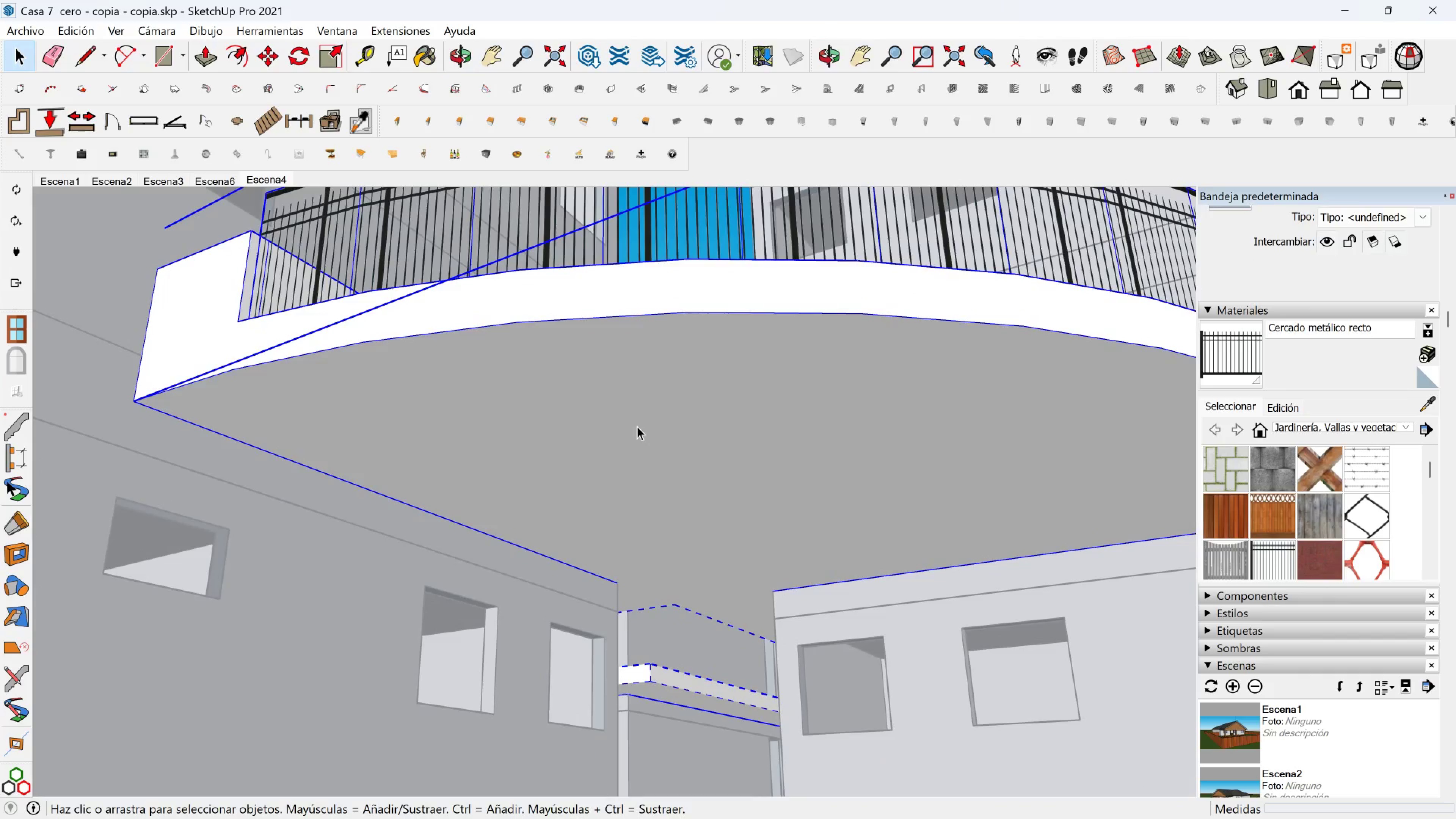 
double_click([637, 426])
 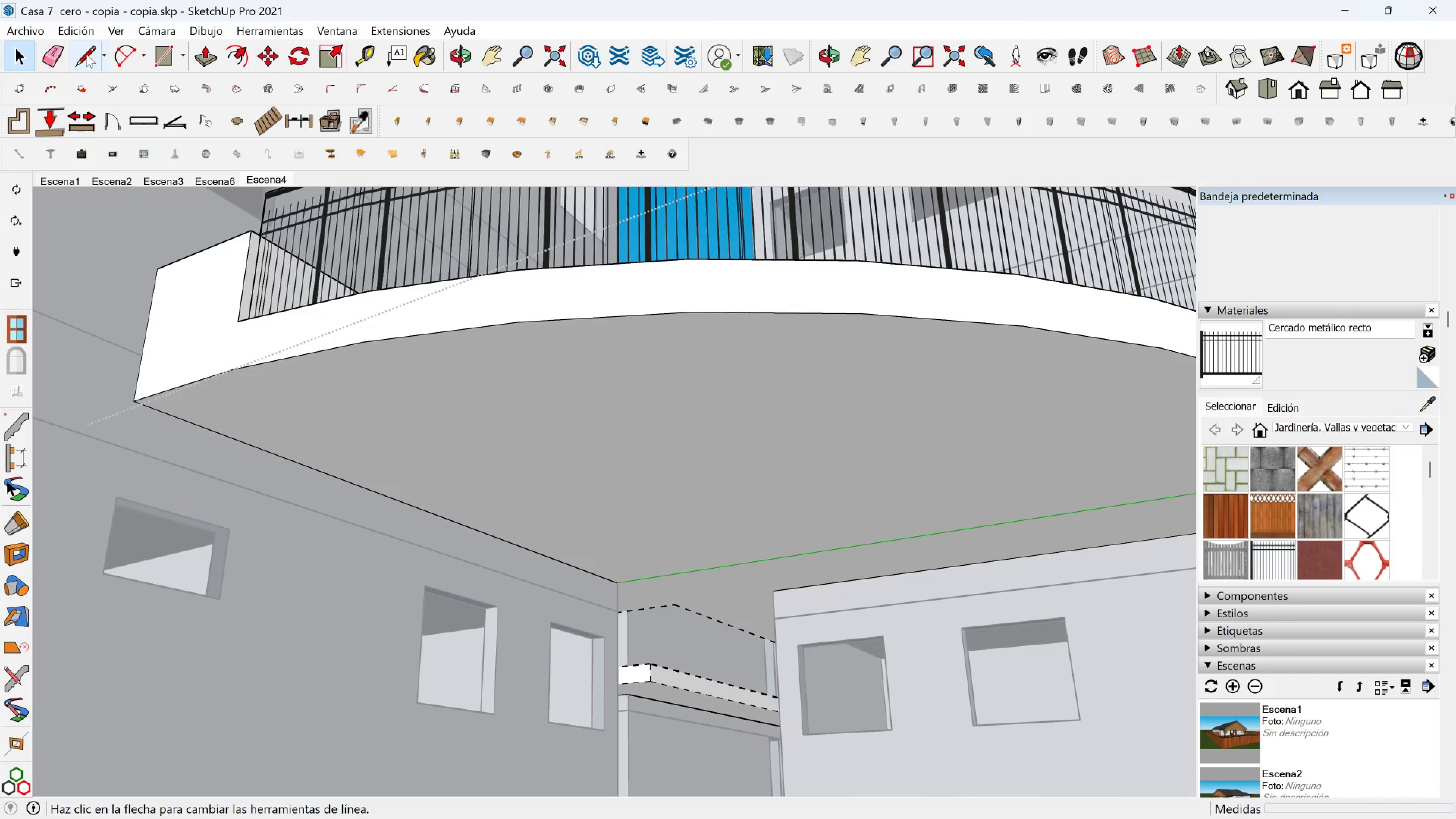 
left_click([86, 54])
 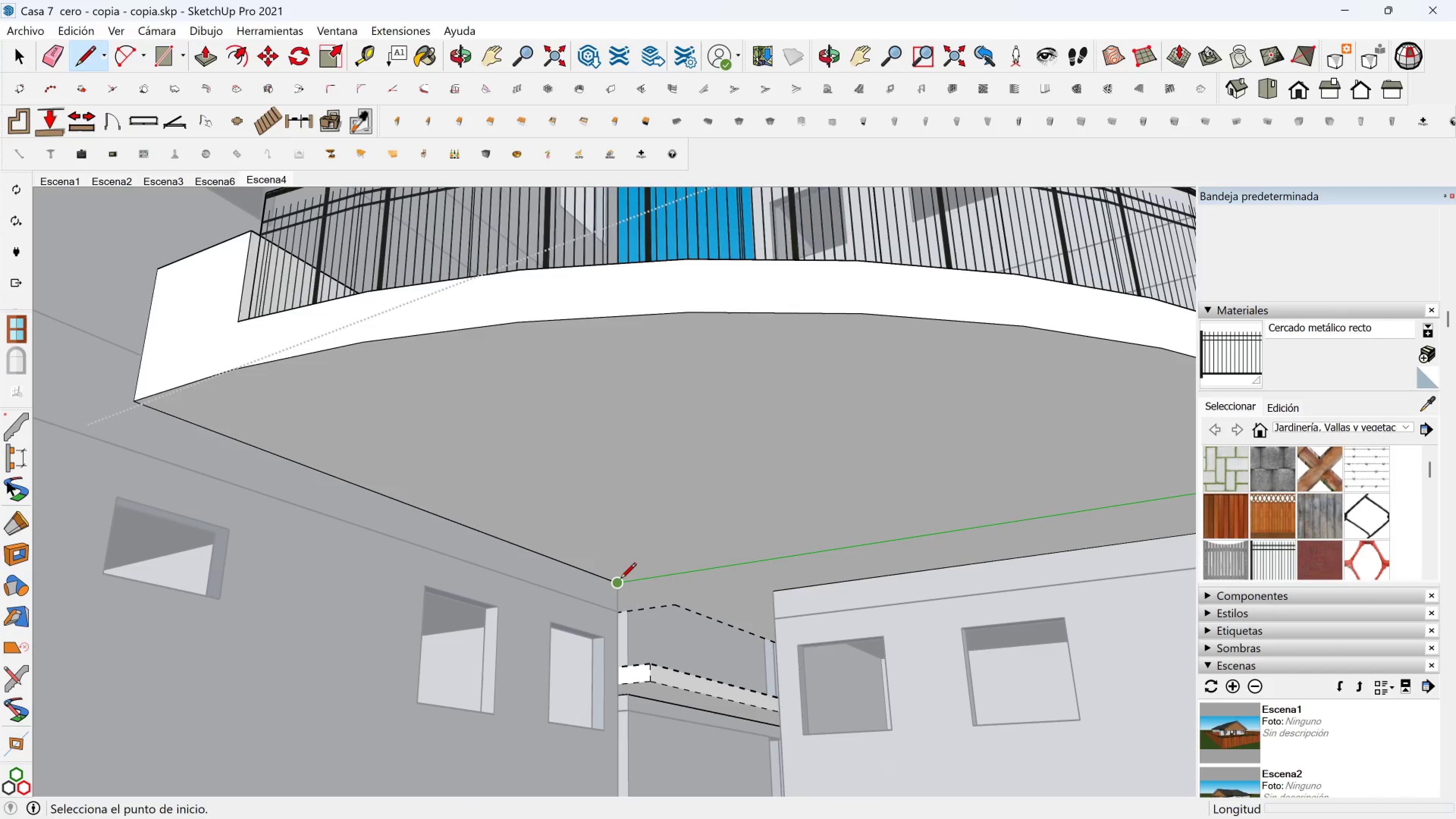 
left_click([618, 580])
 